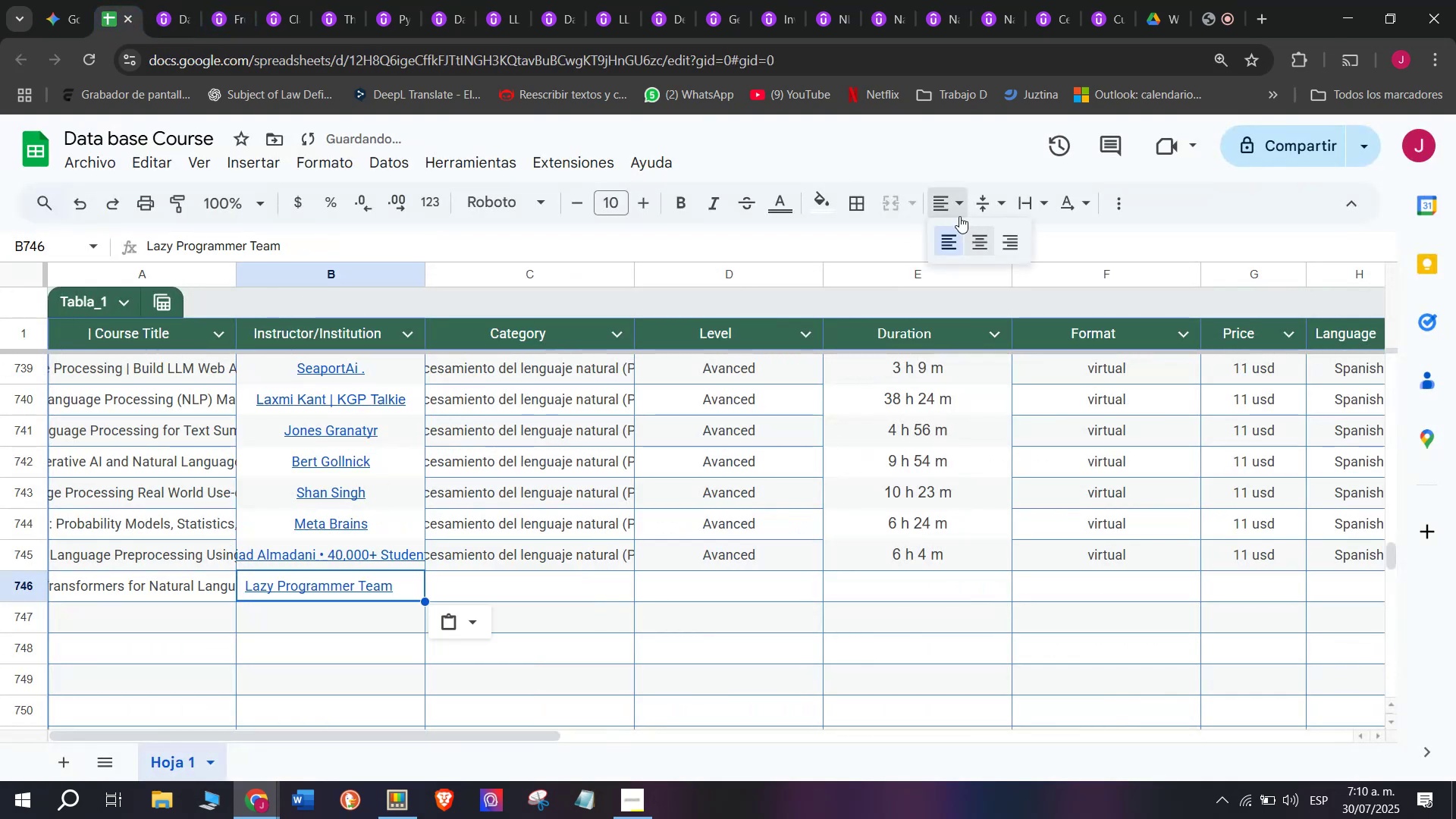 
double_click([977, 235])
 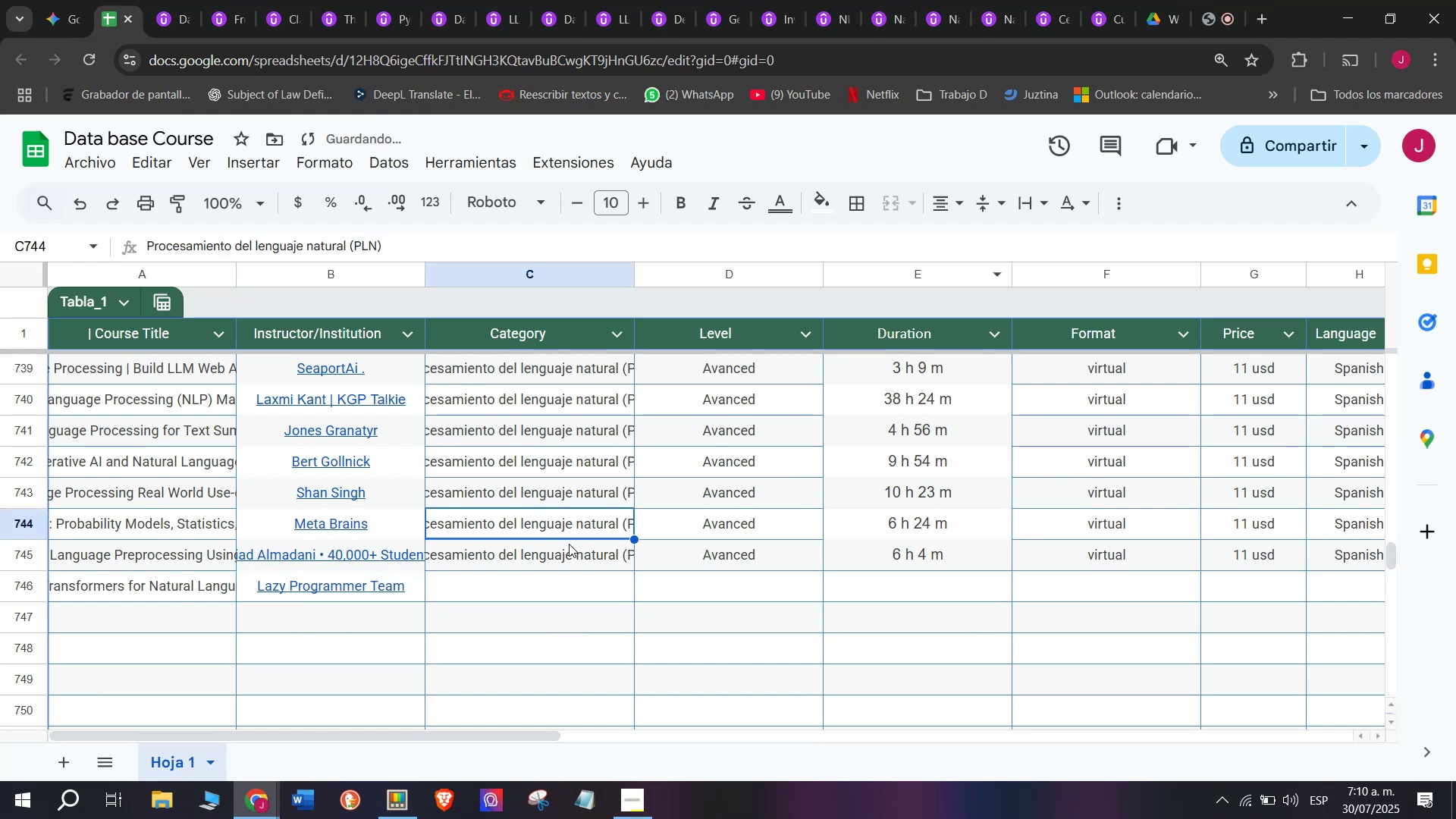 
double_click([568, 552])
 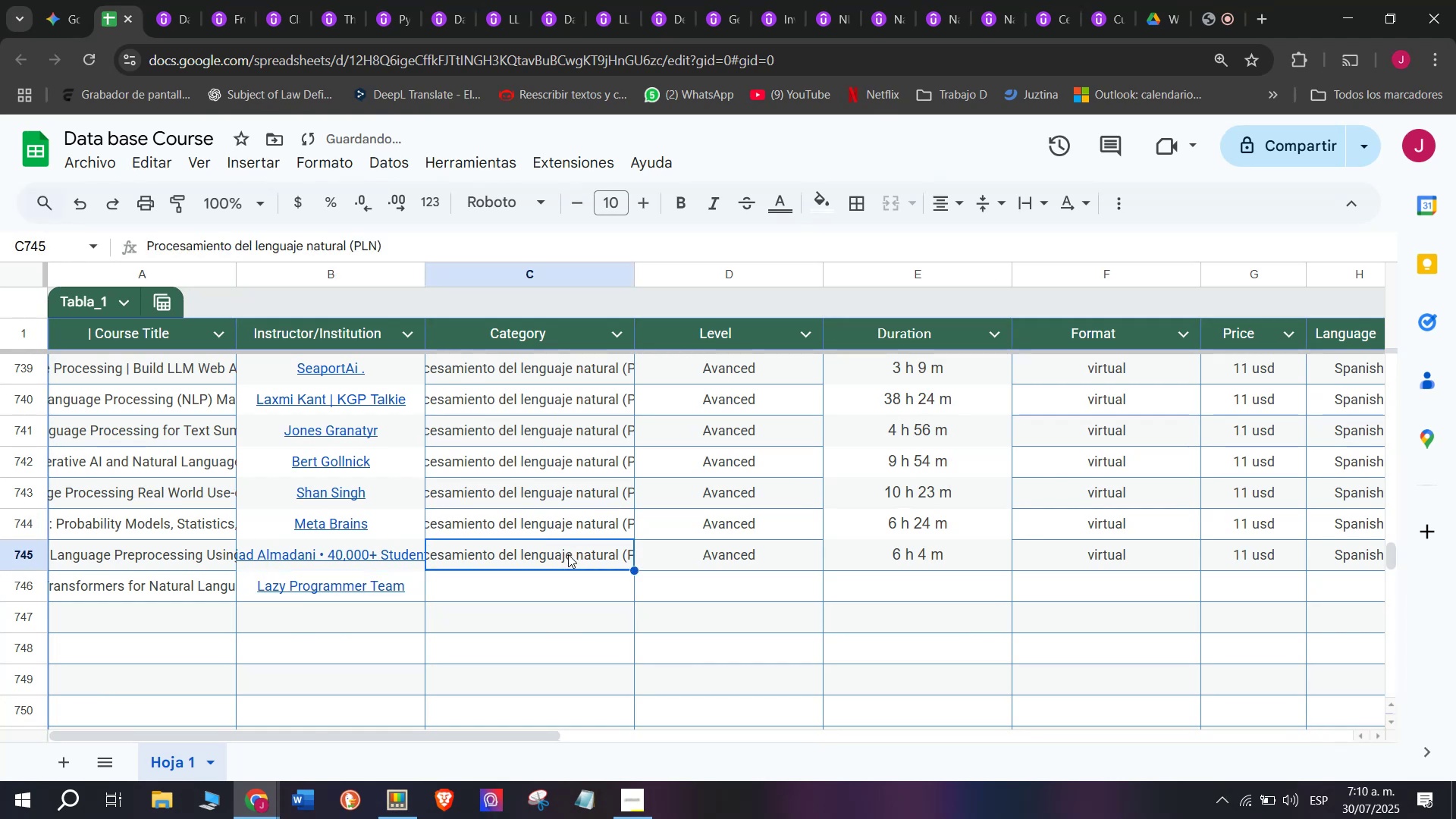 
key(Control+ControlLeft)
 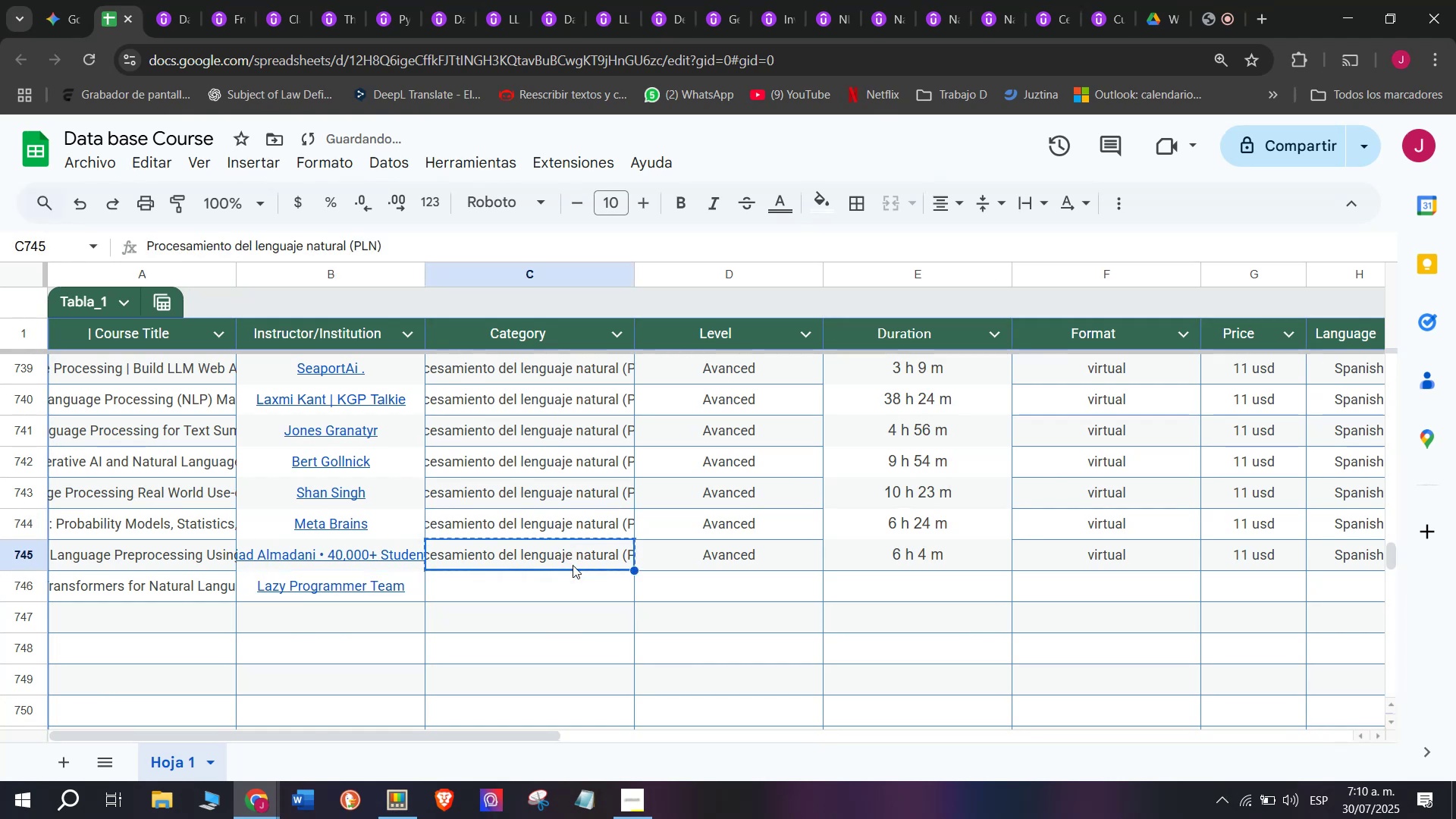 
key(Break)
 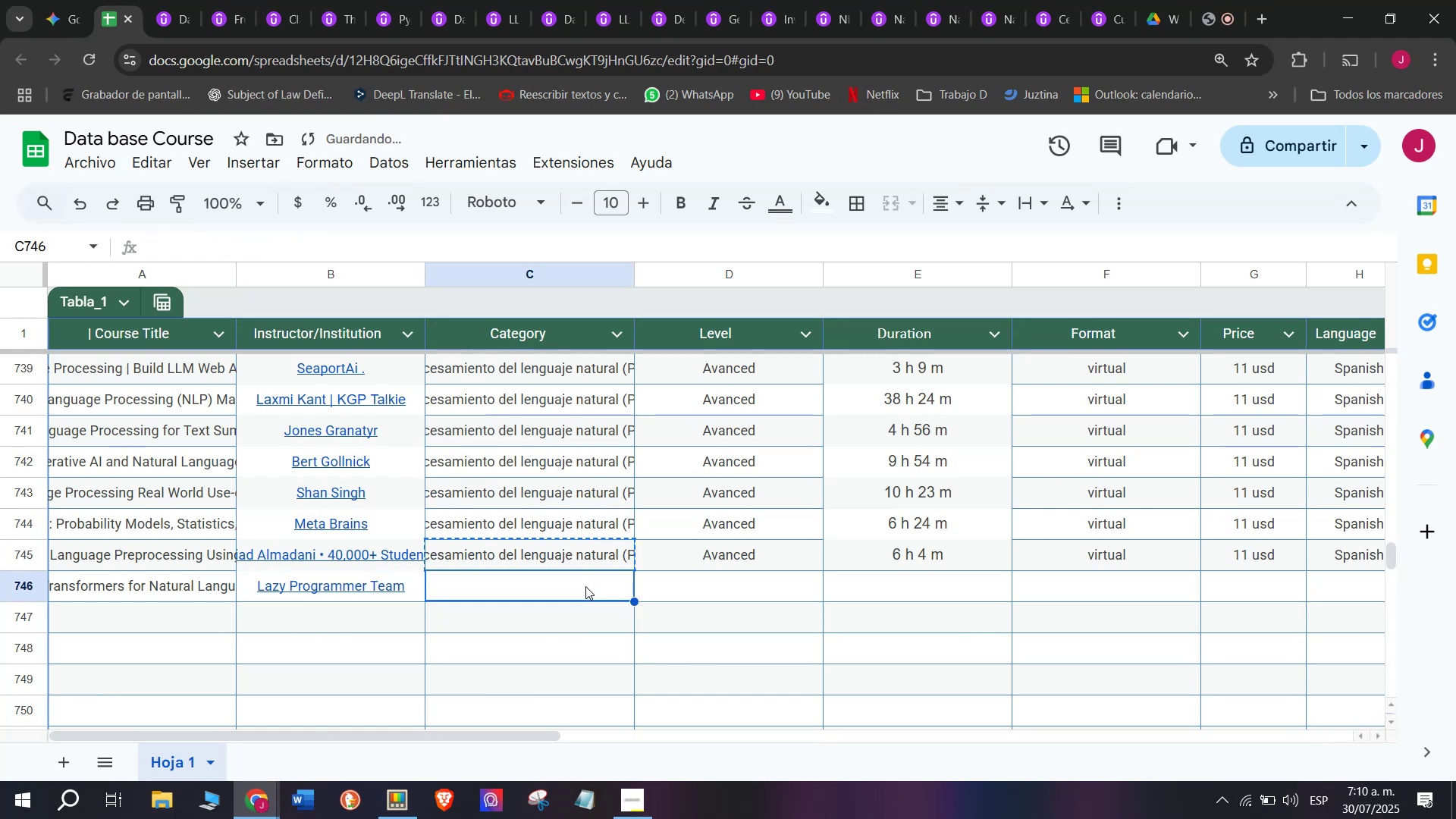 
key(Control+C)
 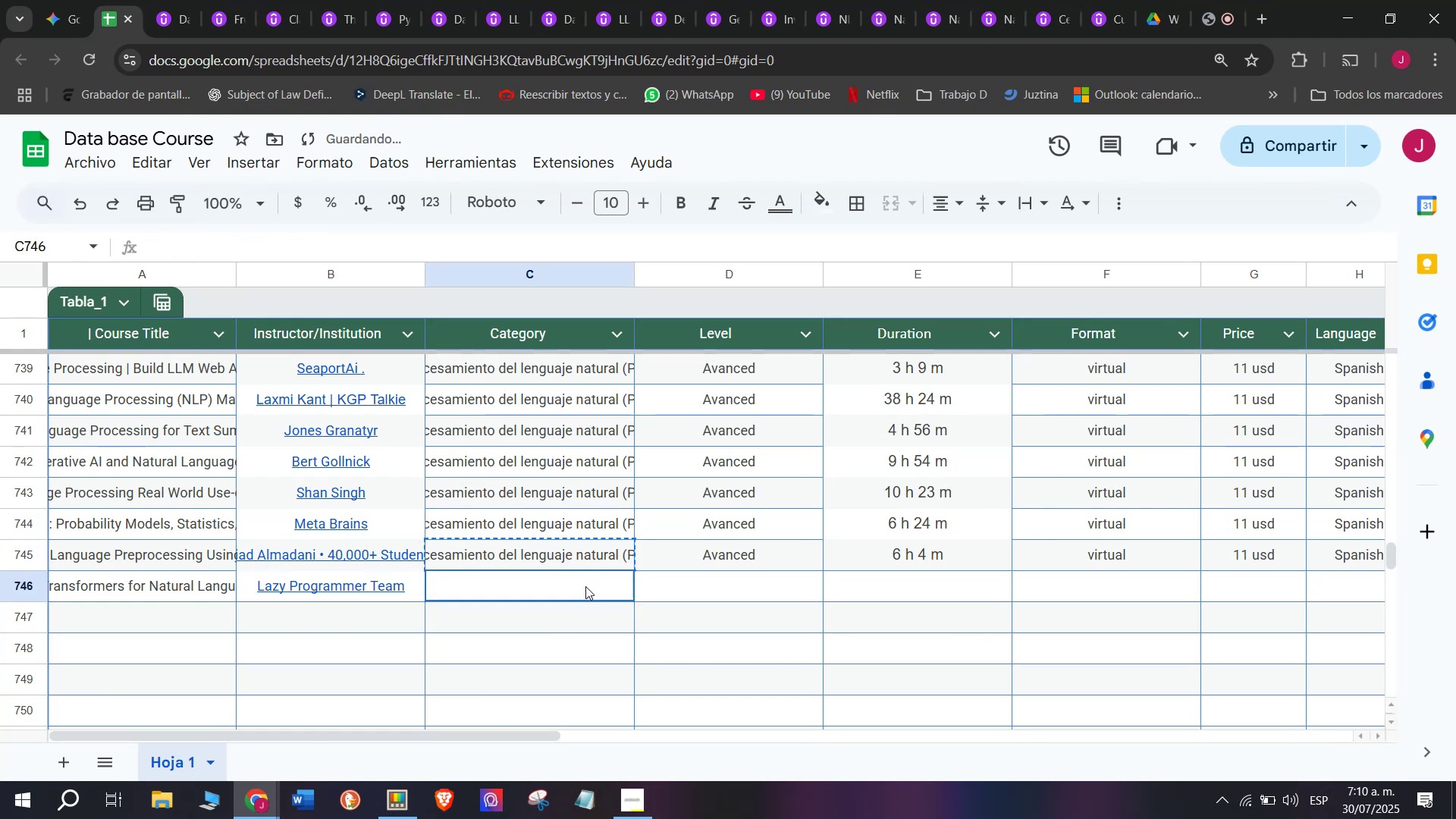 
key(Z)
 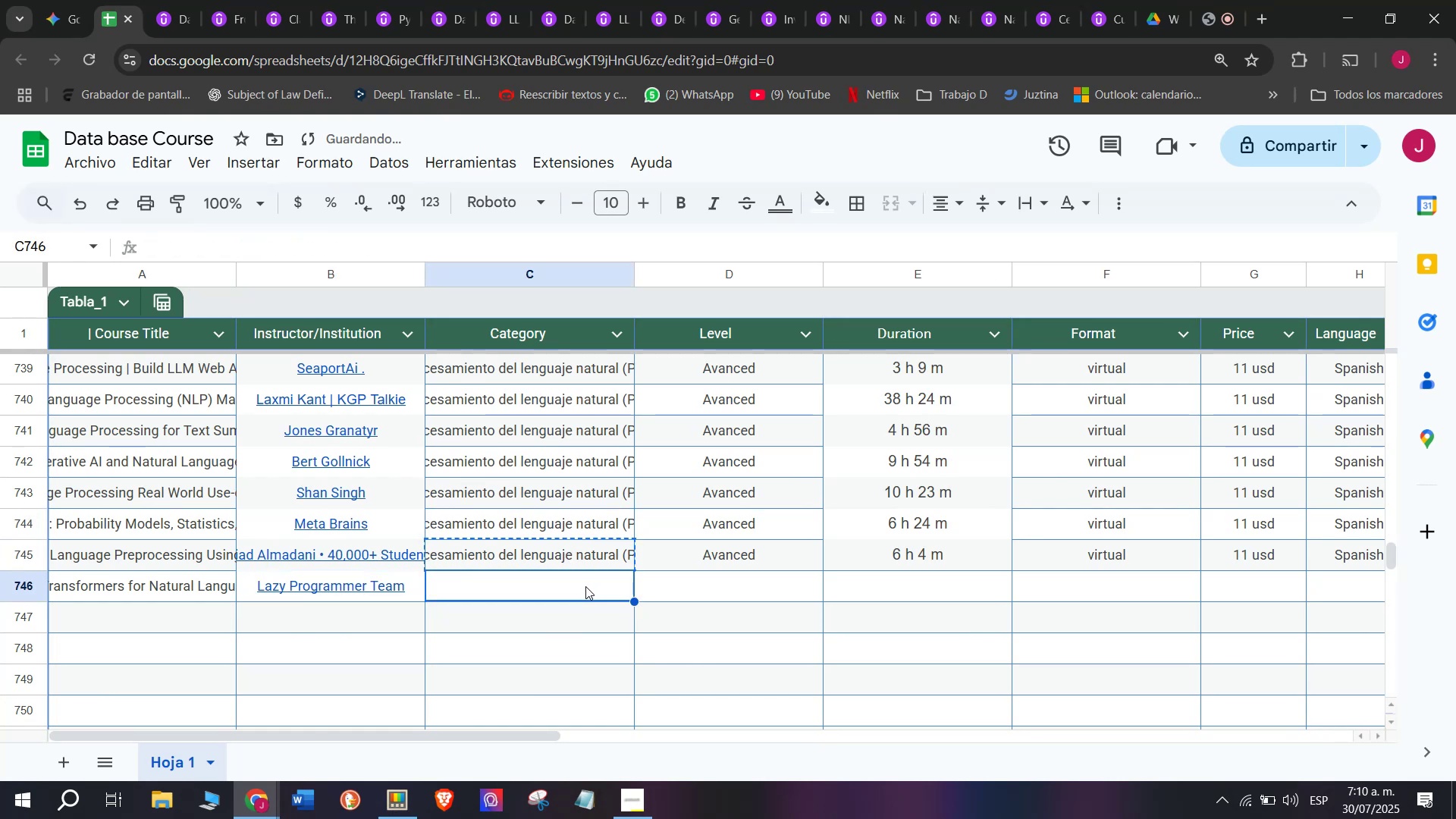 
key(Control+ControlLeft)
 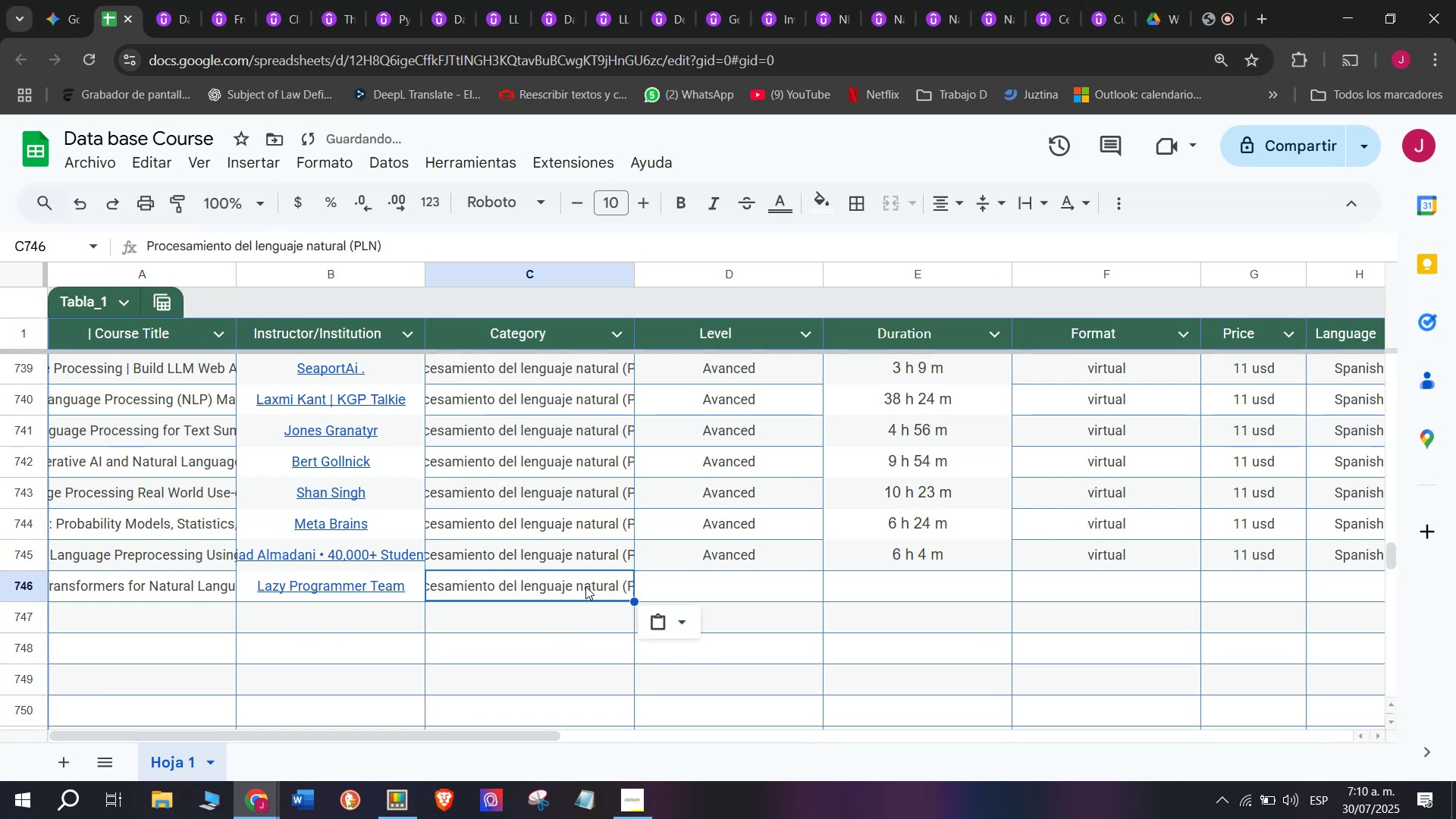 
key(Control+V)
 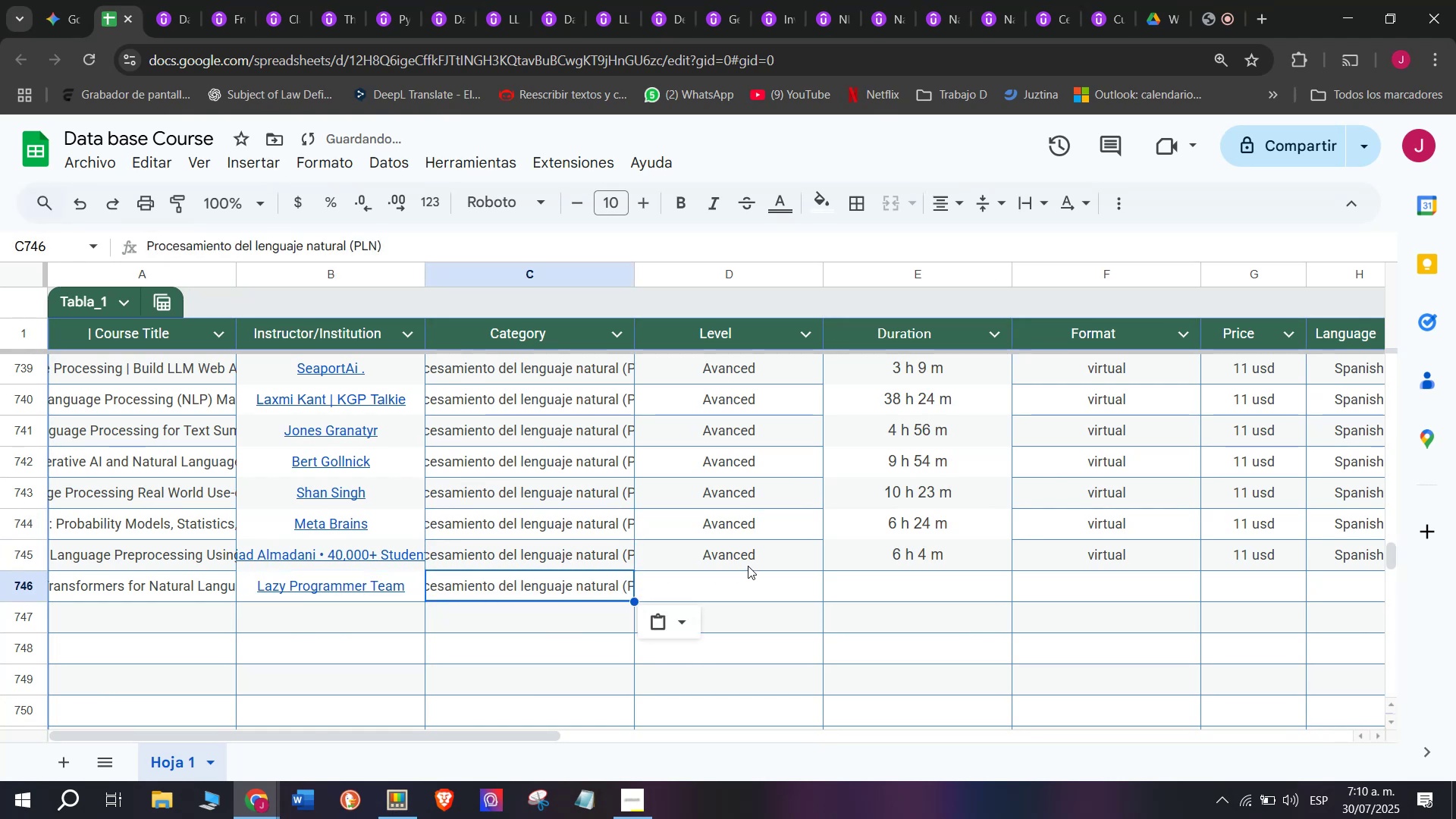 
left_click([748, 566])
 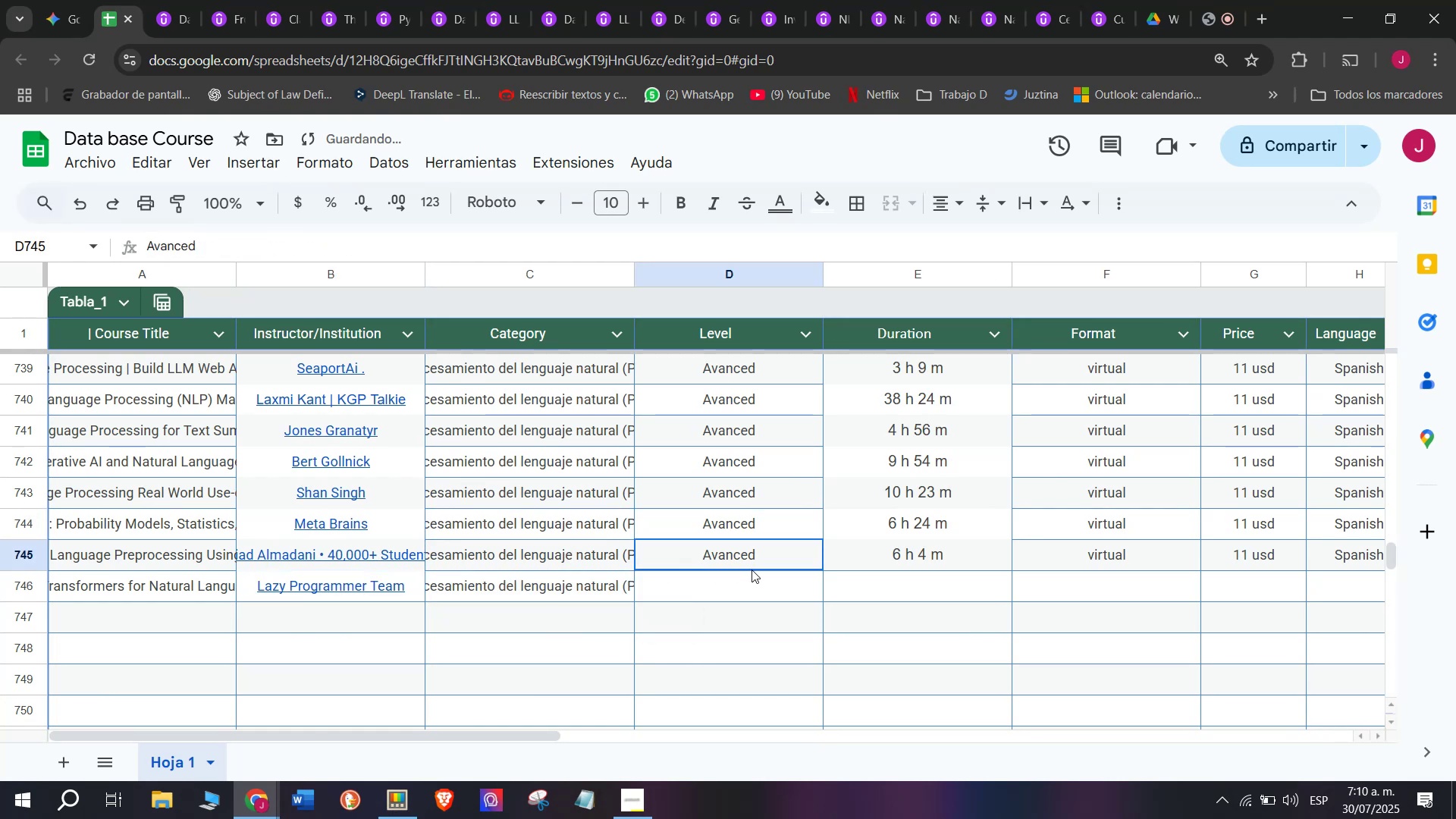 
key(Control+ControlLeft)
 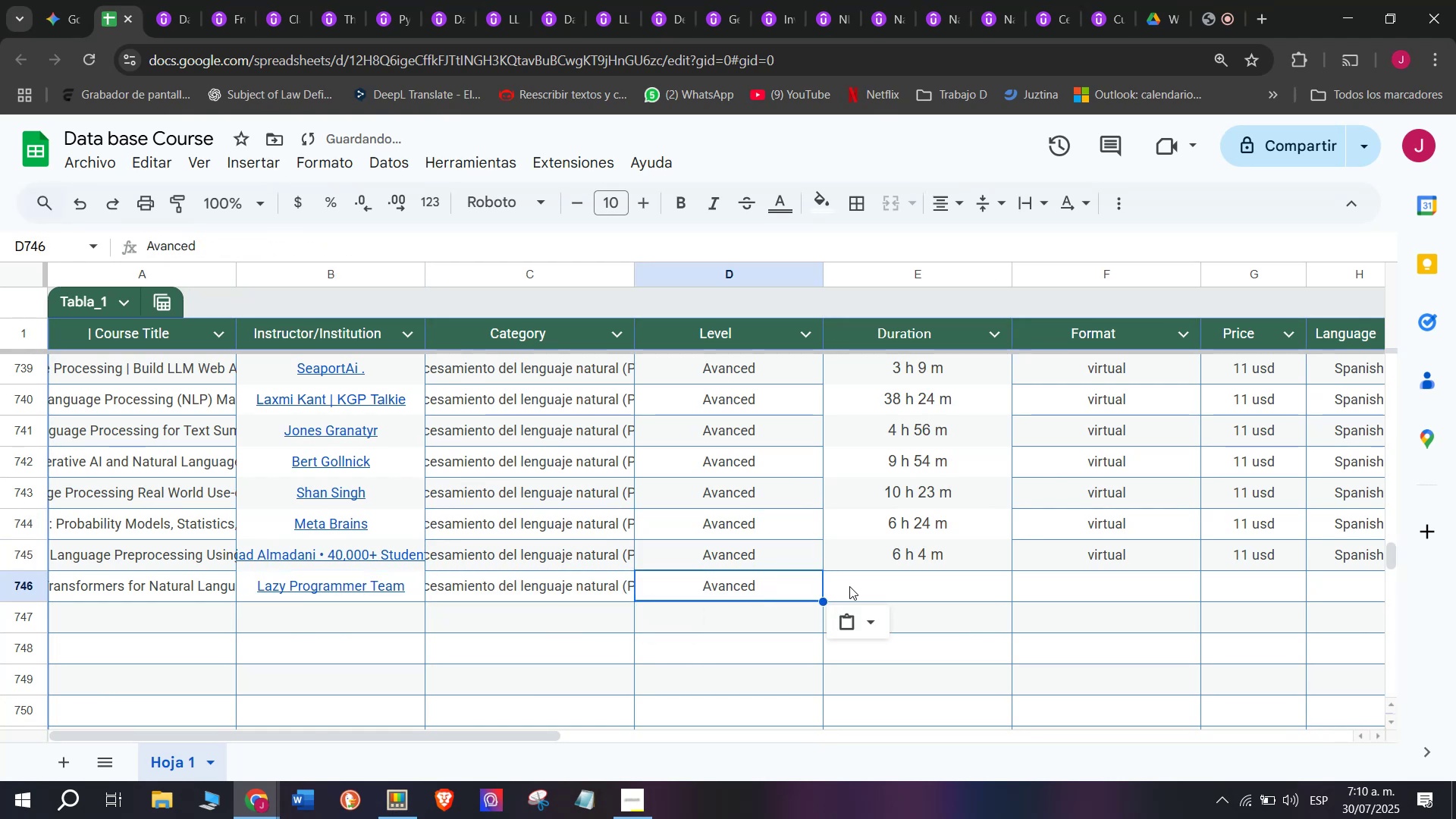 
key(Break)
 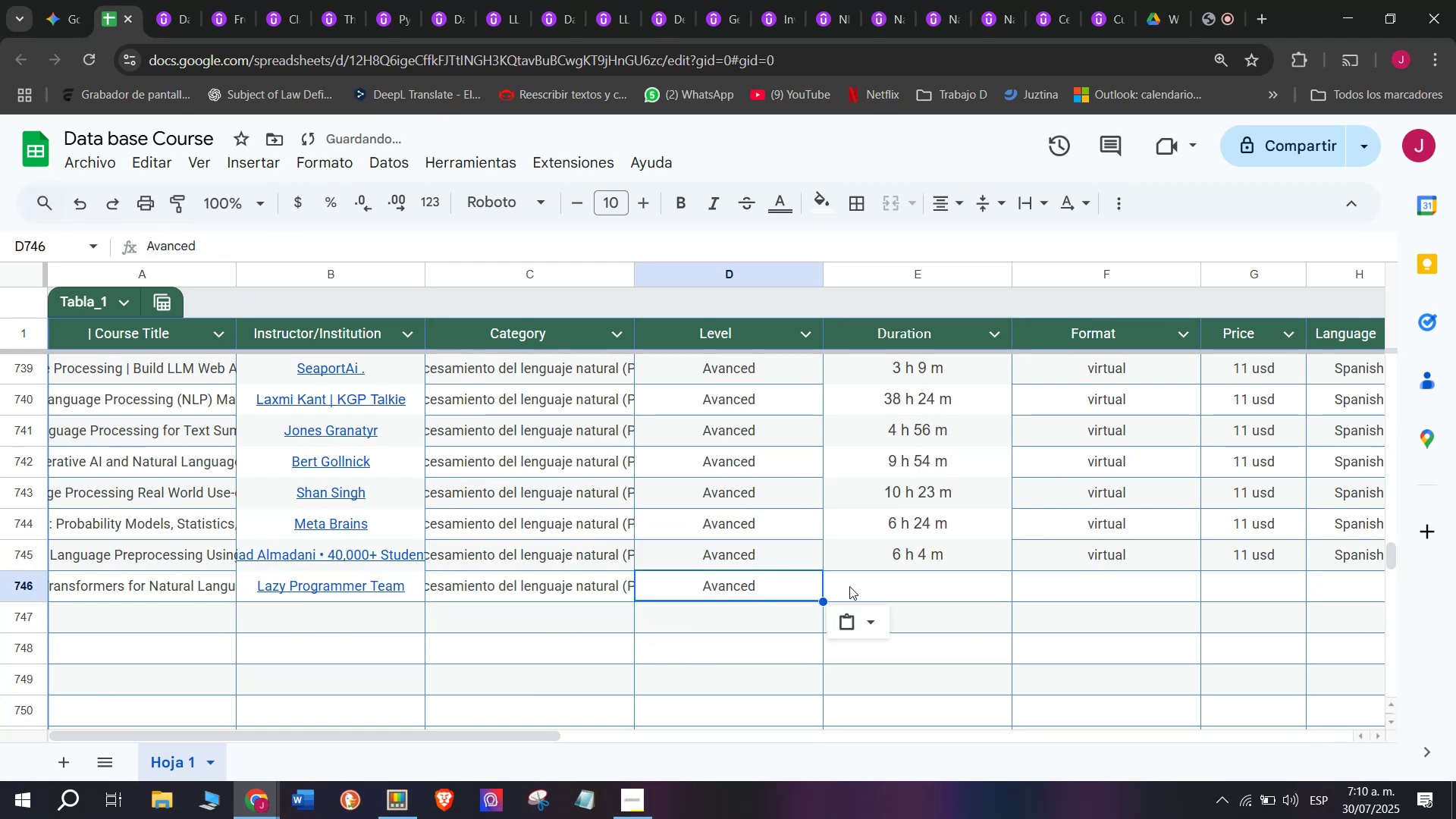 
key(Control+C)
 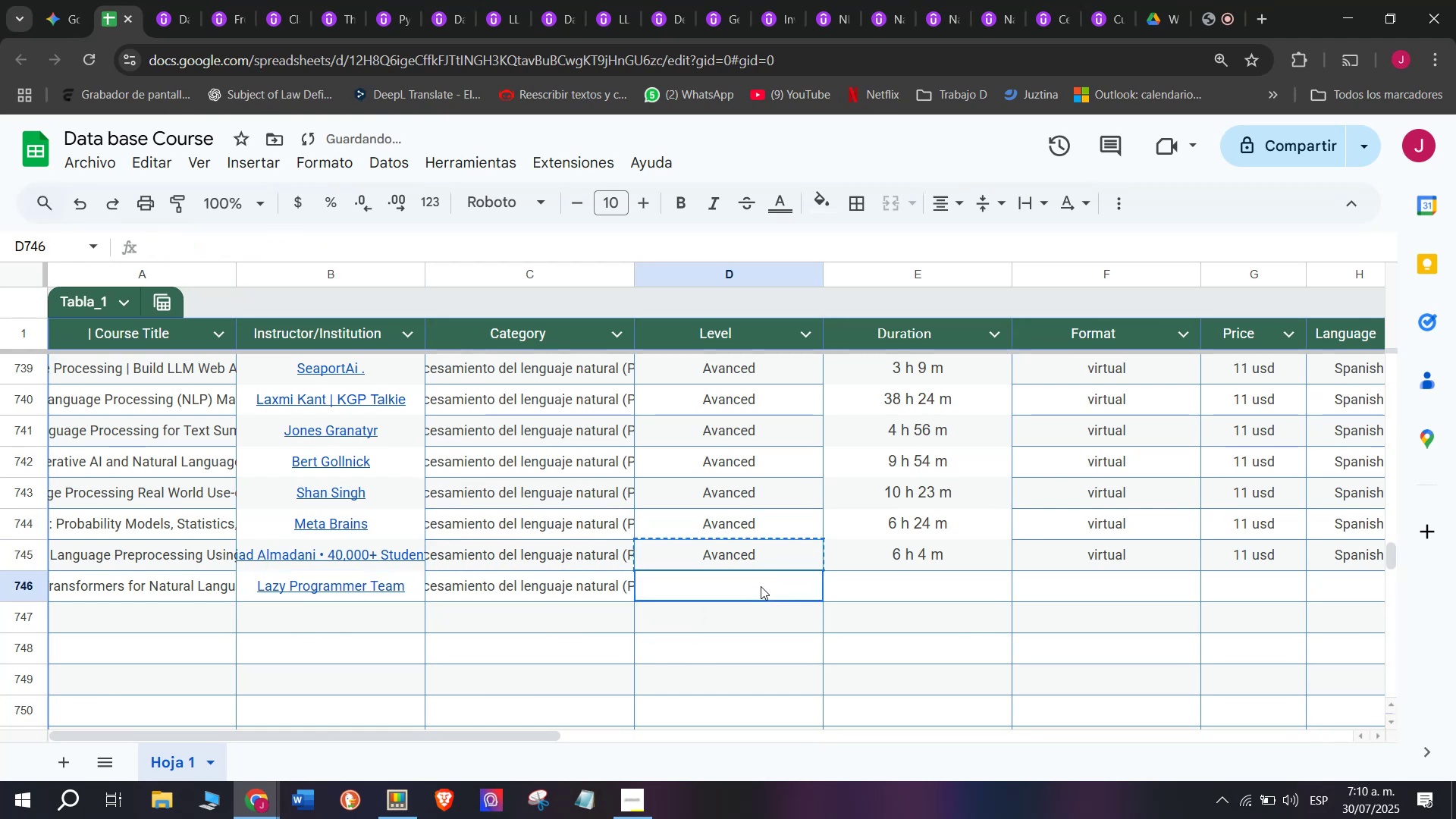 
double_click([761, 586])
 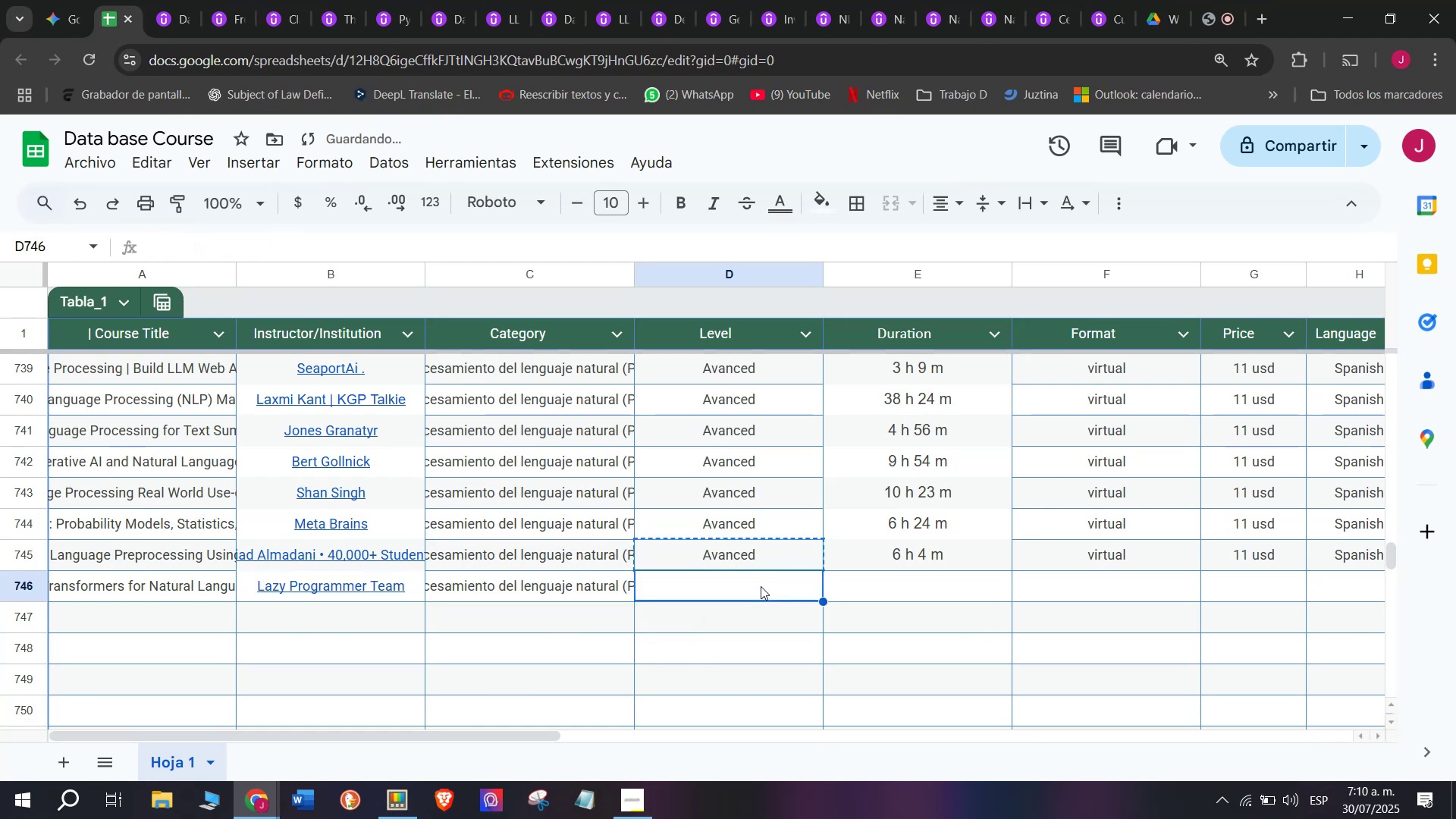 
key(Z)
 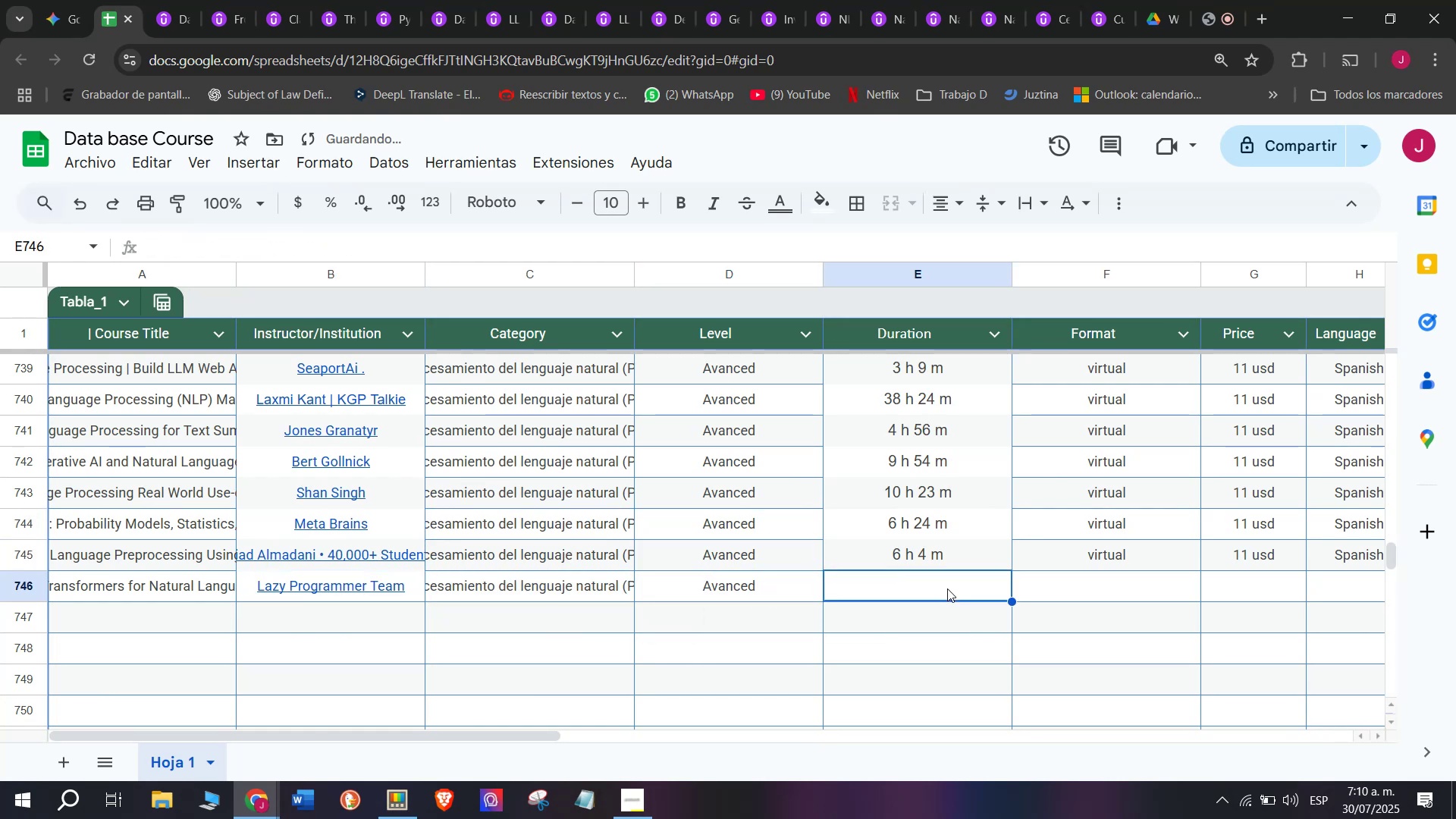 
key(Control+ControlLeft)
 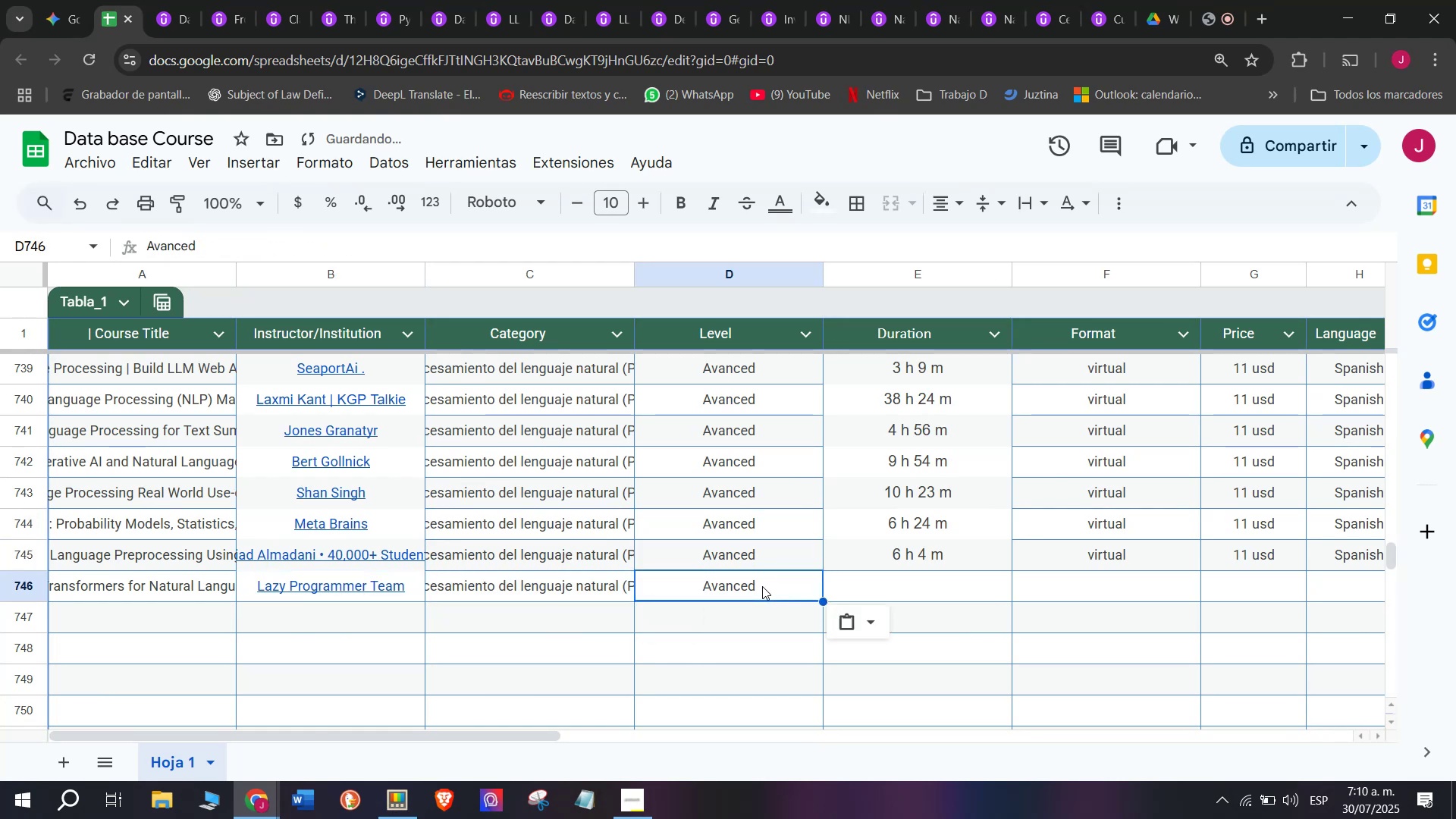 
key(Control+V)
 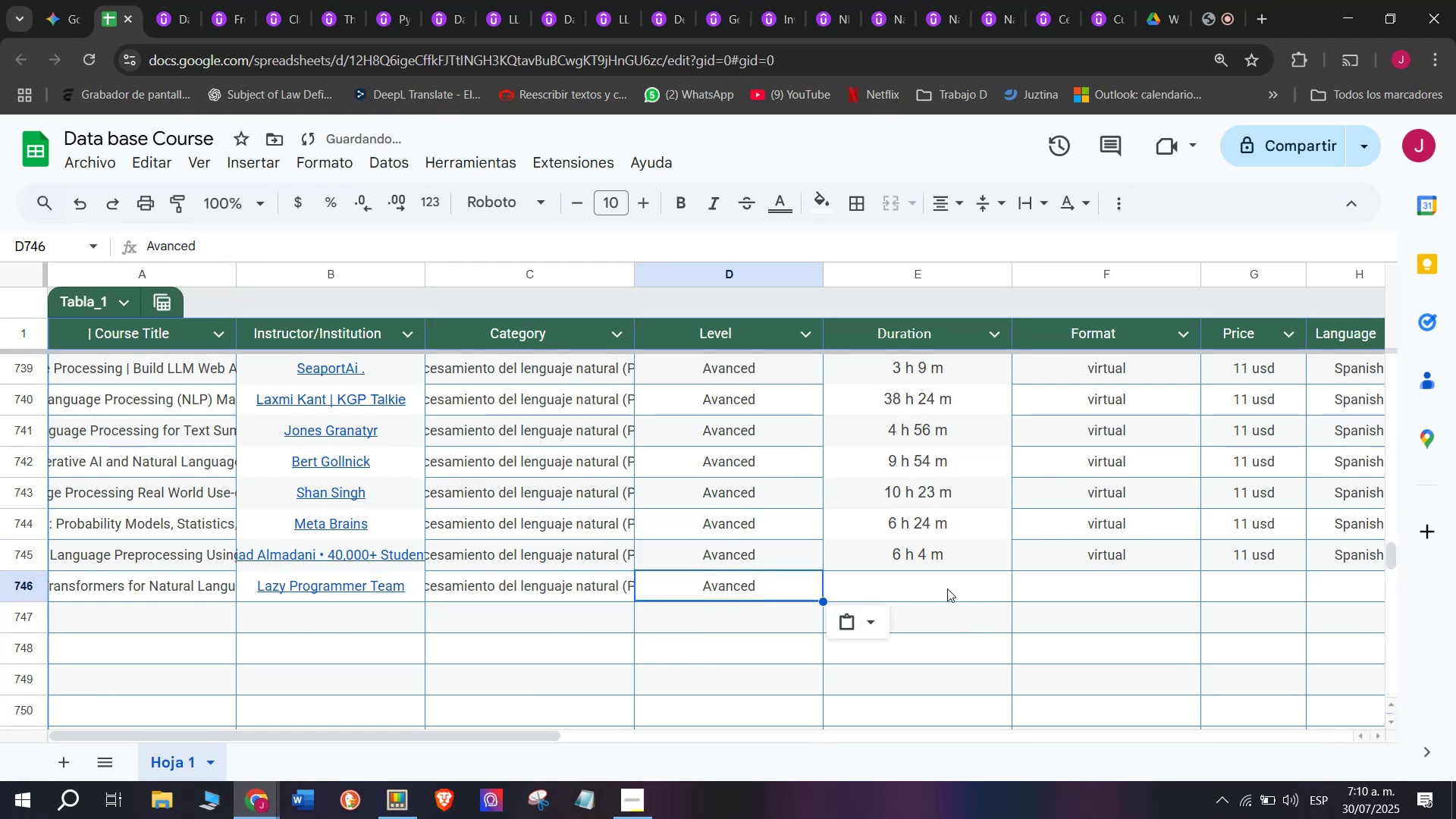 
left_click([947, 588])
 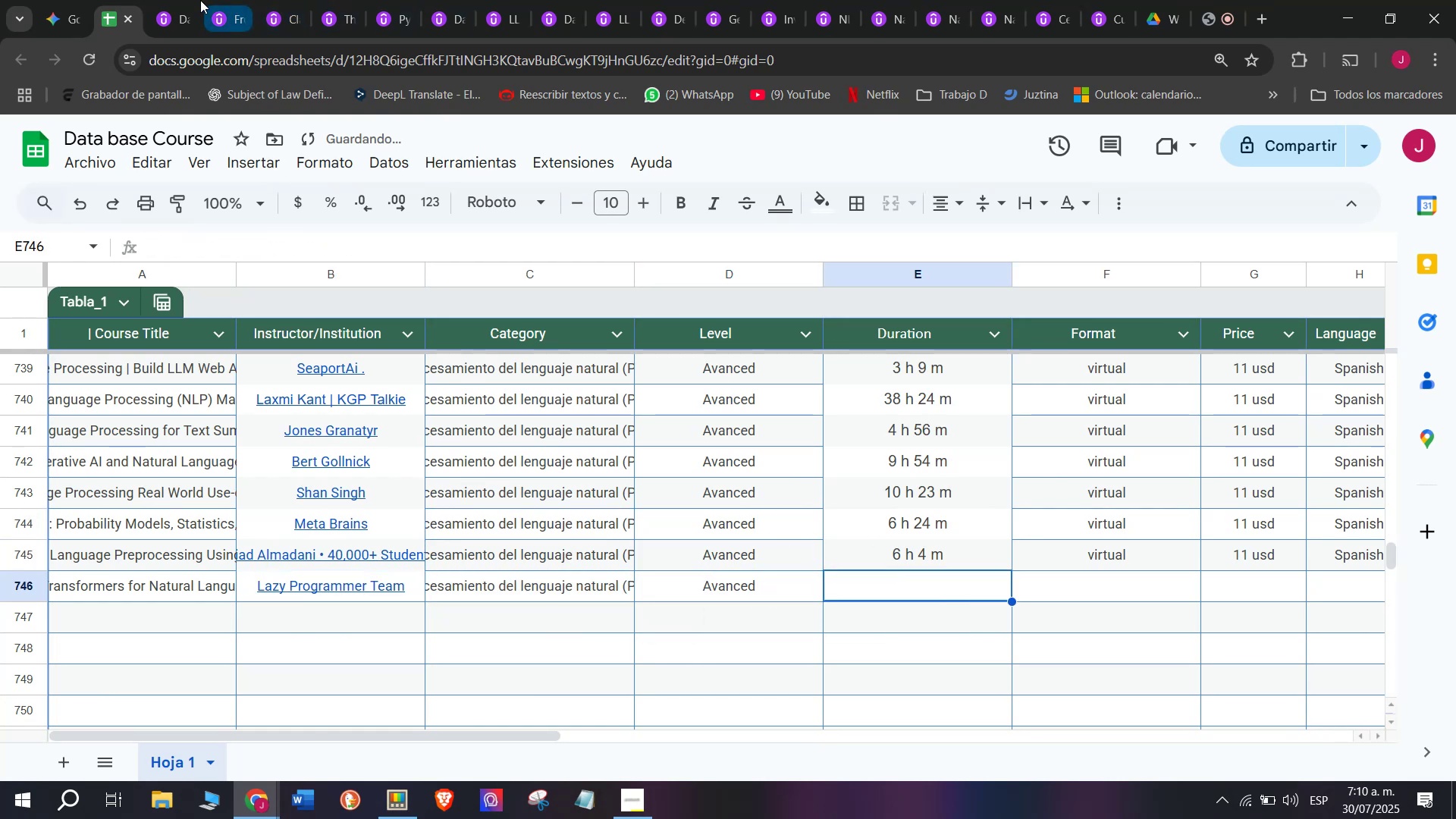 
left_click([195, 0])
 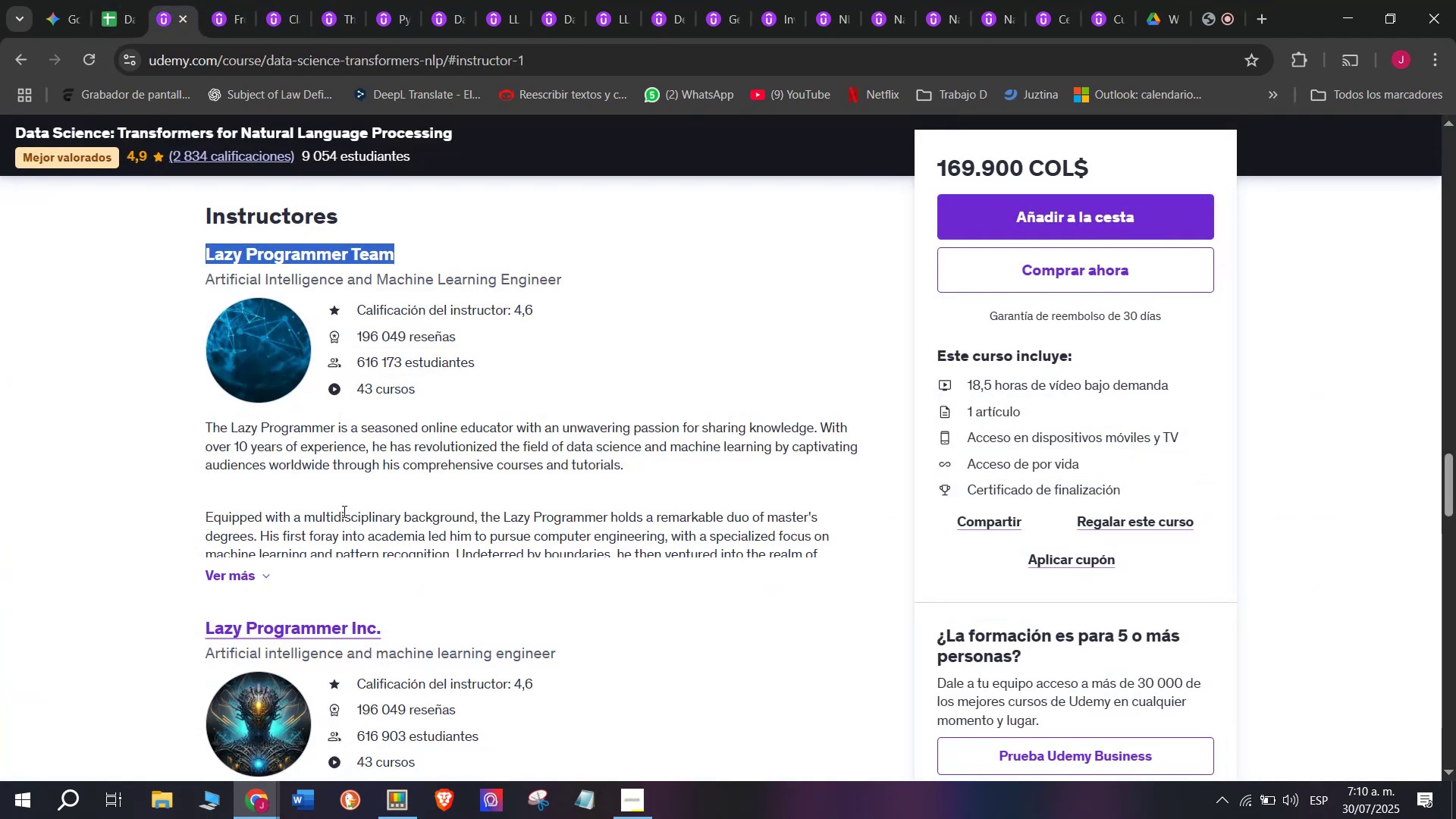 
scroll: coordinate [359, 504], scroll_direction: down, amount: 3.0
 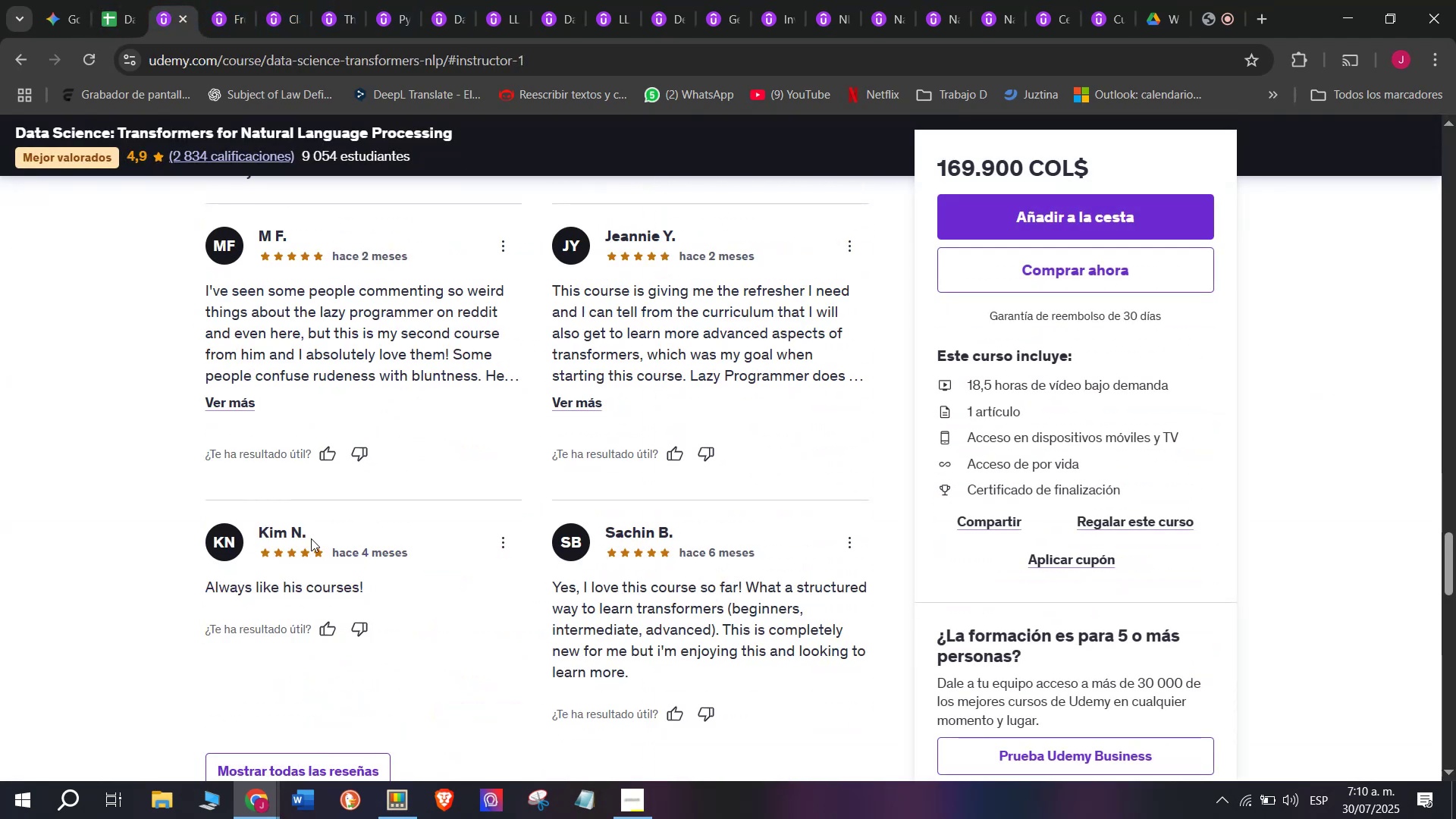 
scroll: coordinate [313, 551], scroll_direction: up, amount: 12.0
 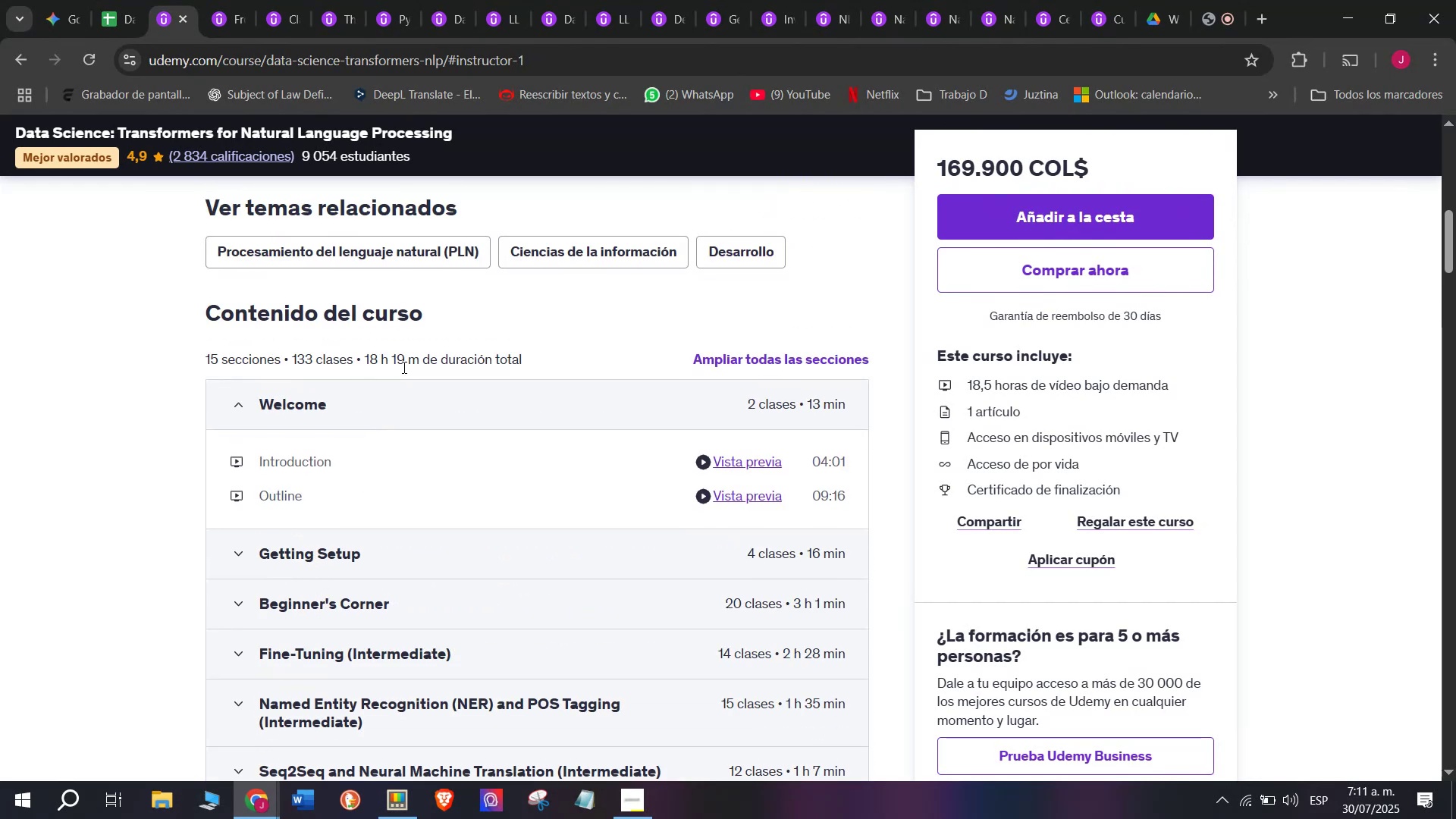 
left_click_drag(start_coordinate=[417, 362], to_coordinate=[366, 361])
 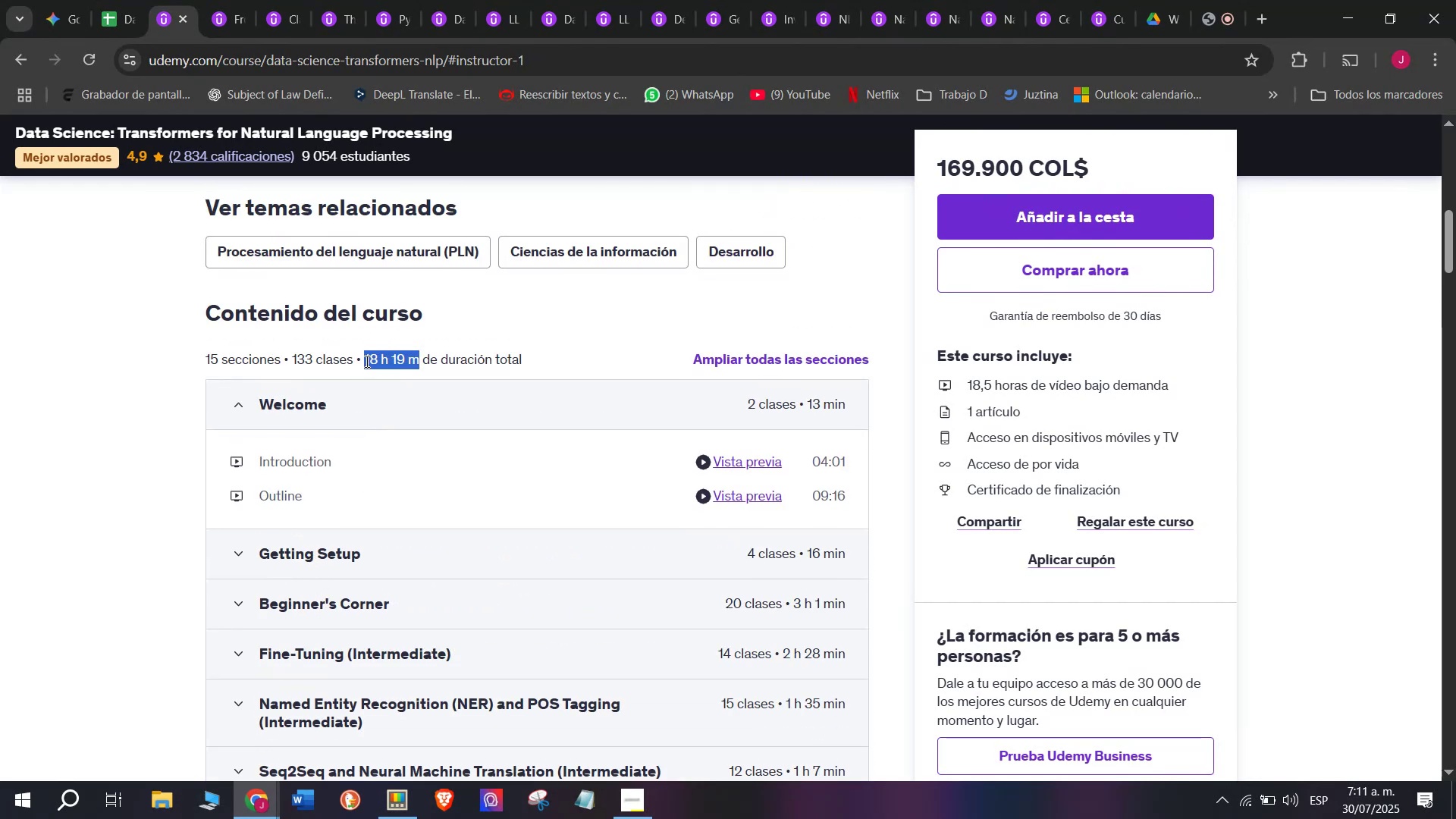 
key(Control+C)
 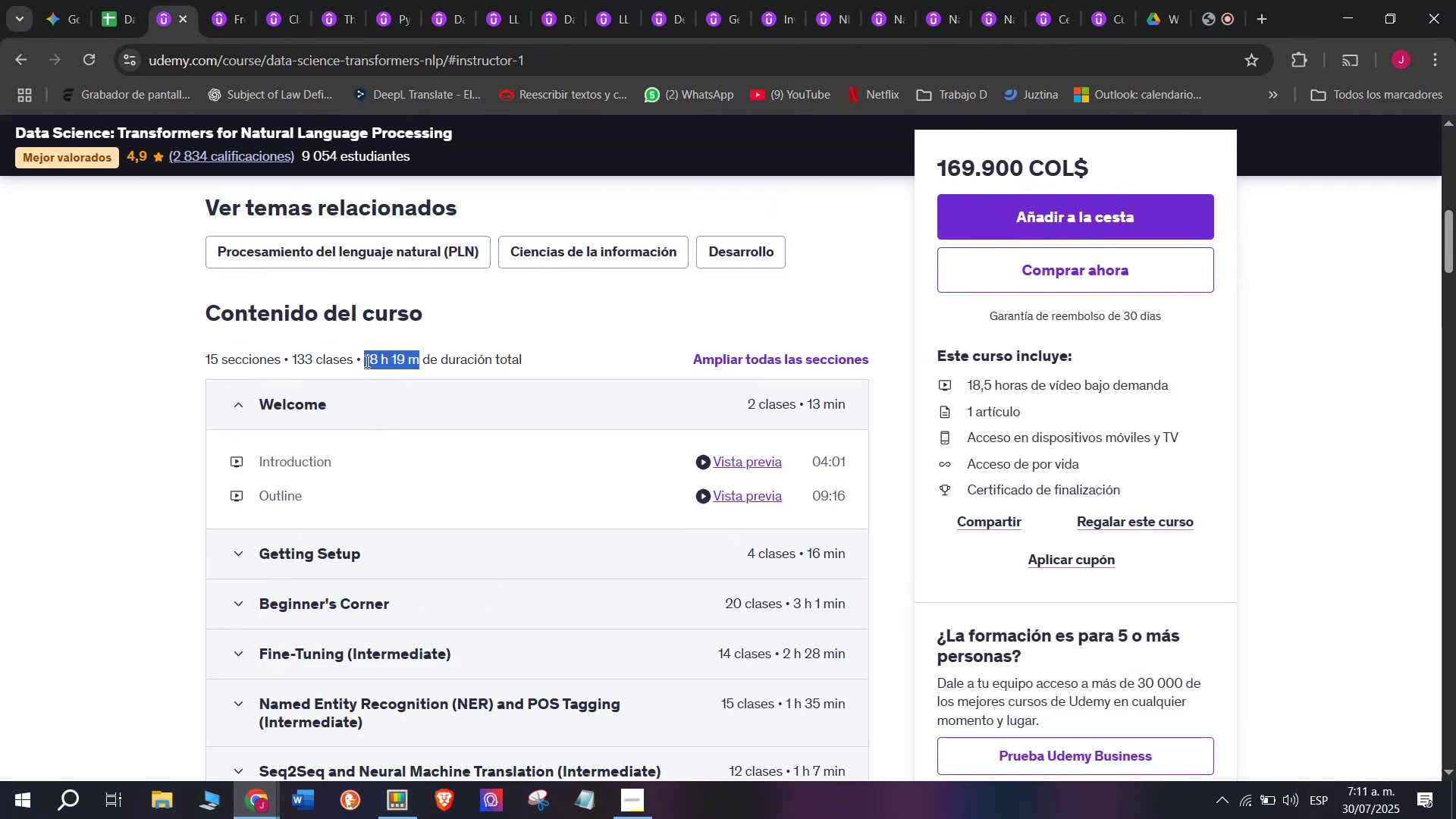 
key(Break)
 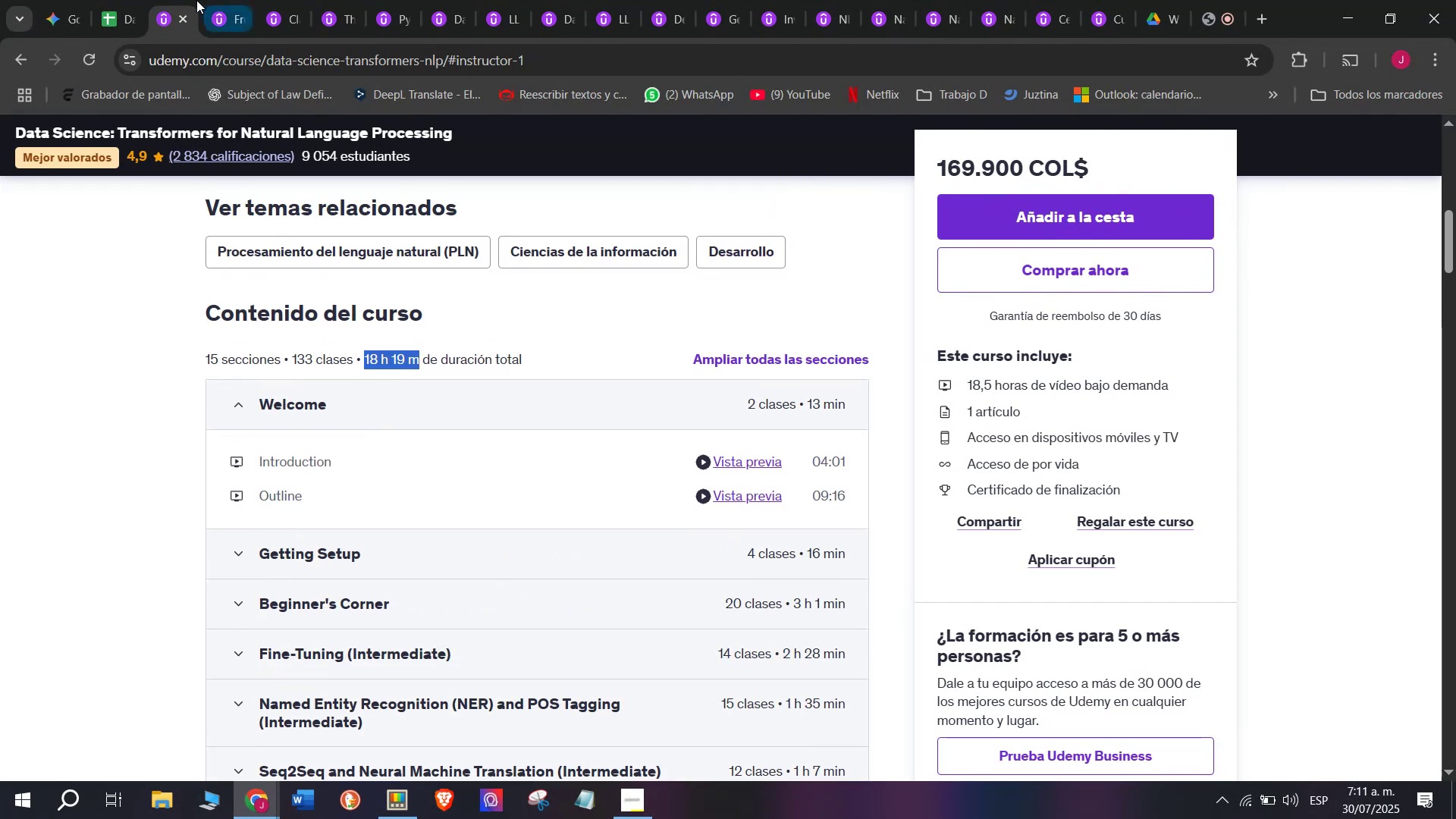 
key(Control+ControlLeft)
 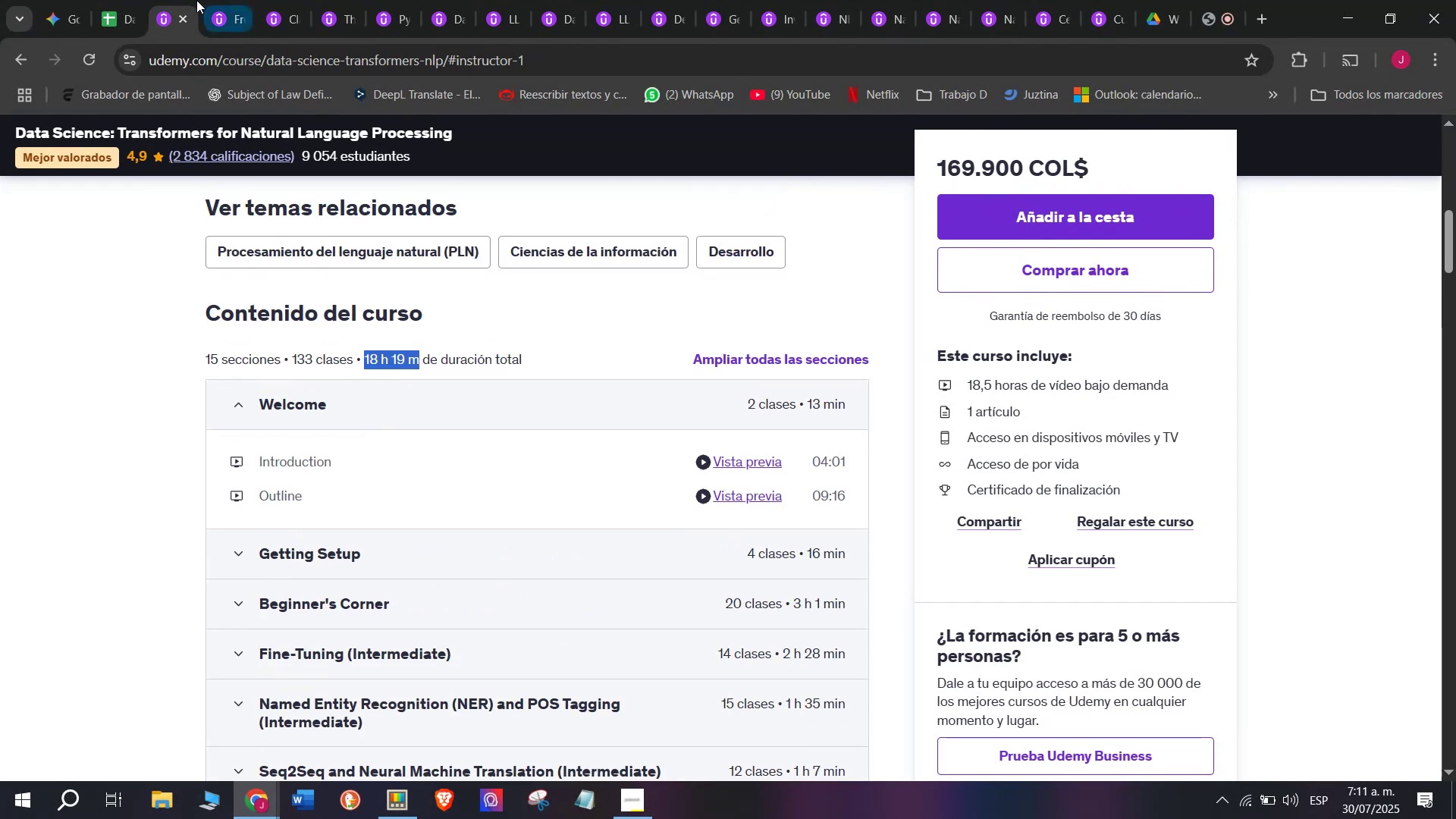 
key(Control+ControlLeft)
 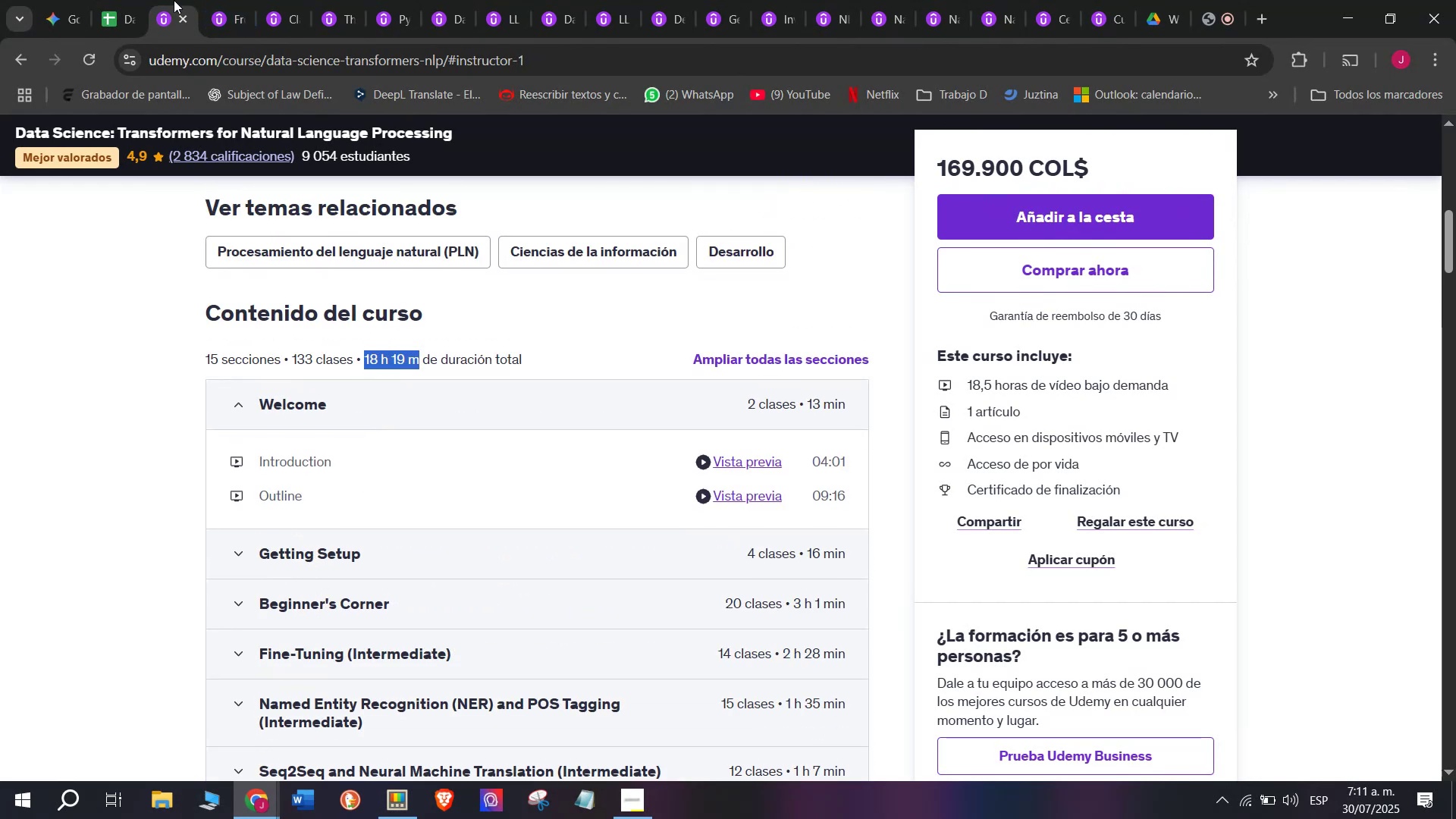 
key(Break)
 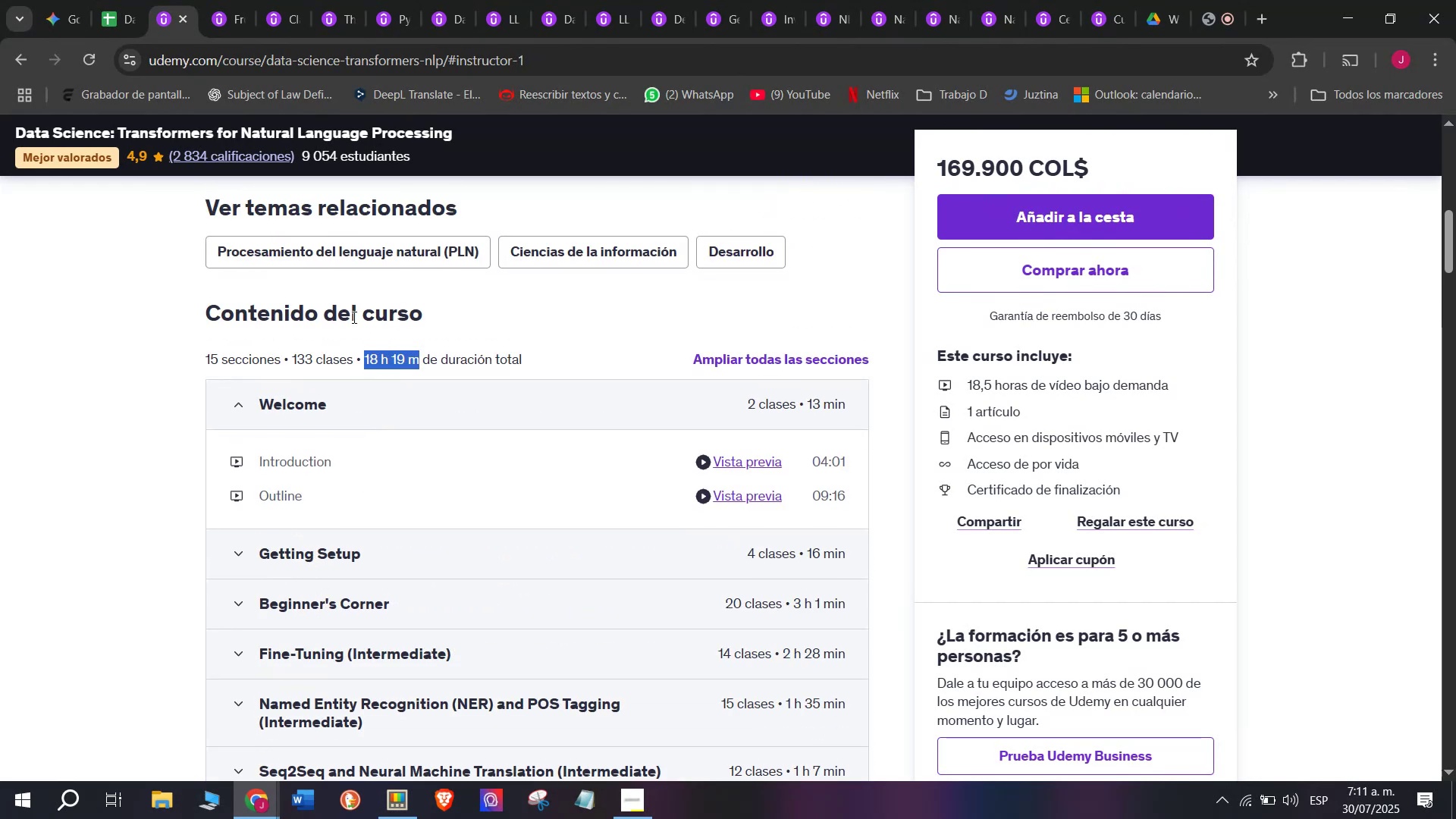 
key(Control+C)
 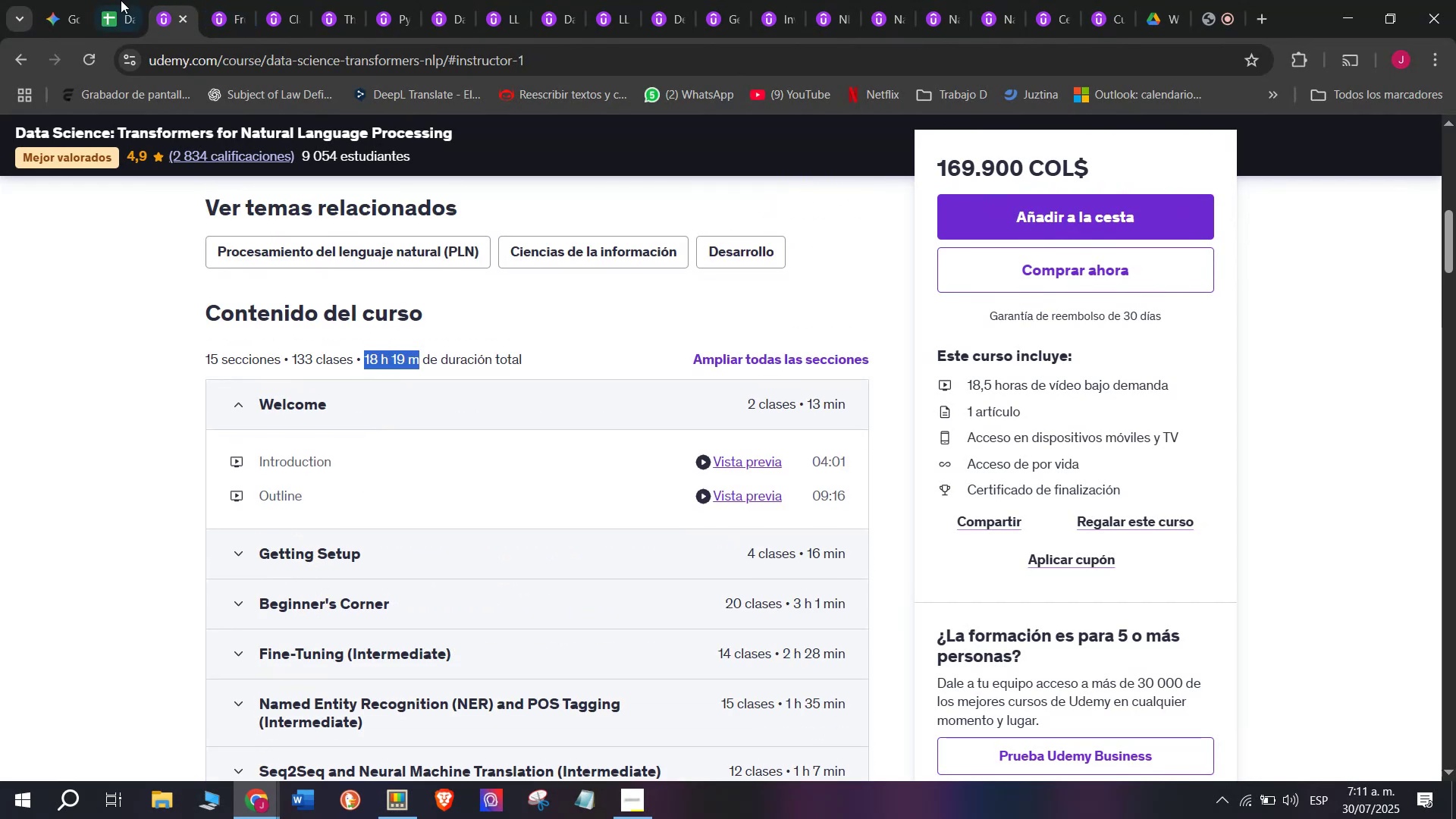 
left_click([121, 0])
 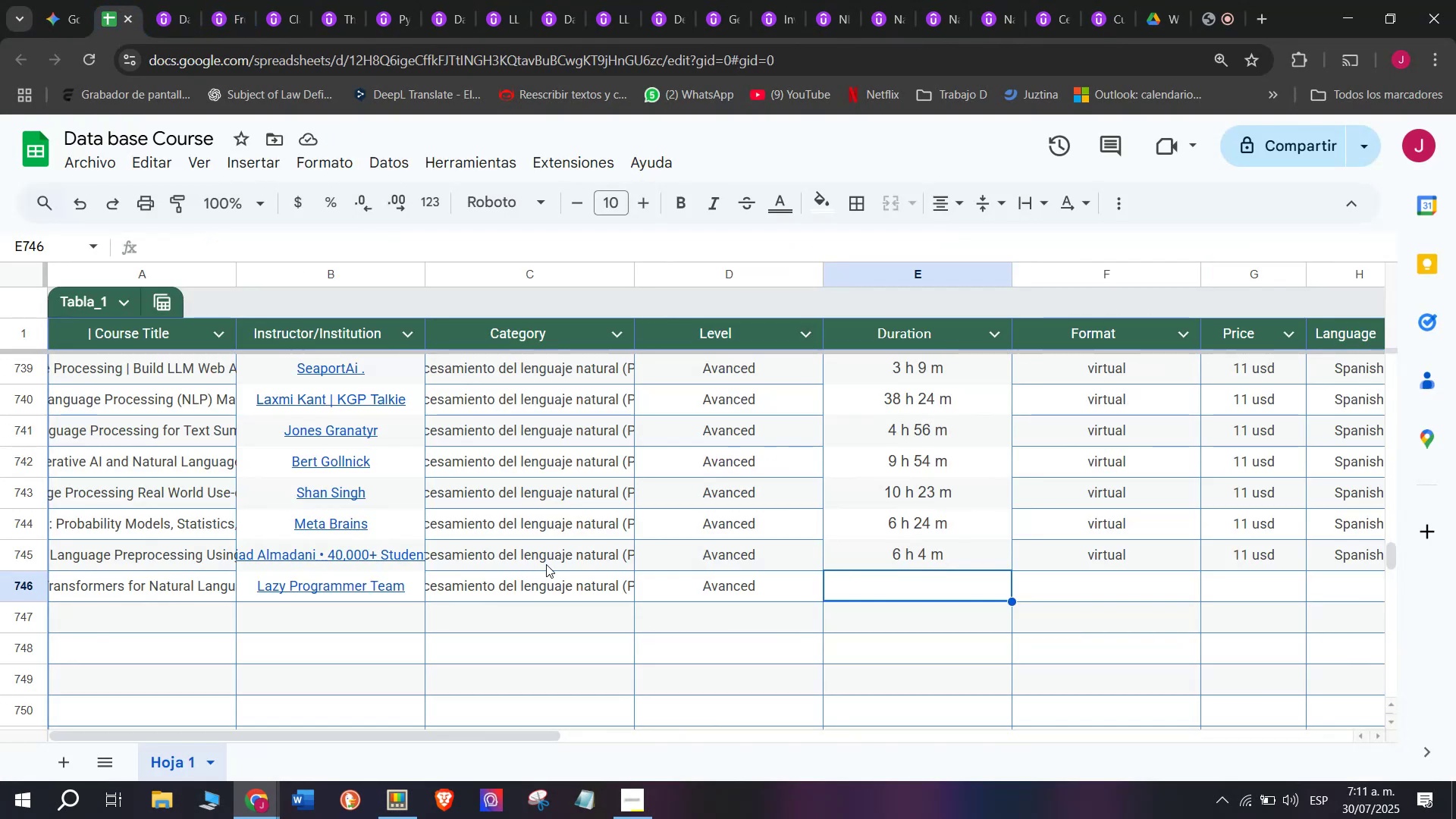 
key(Z)
 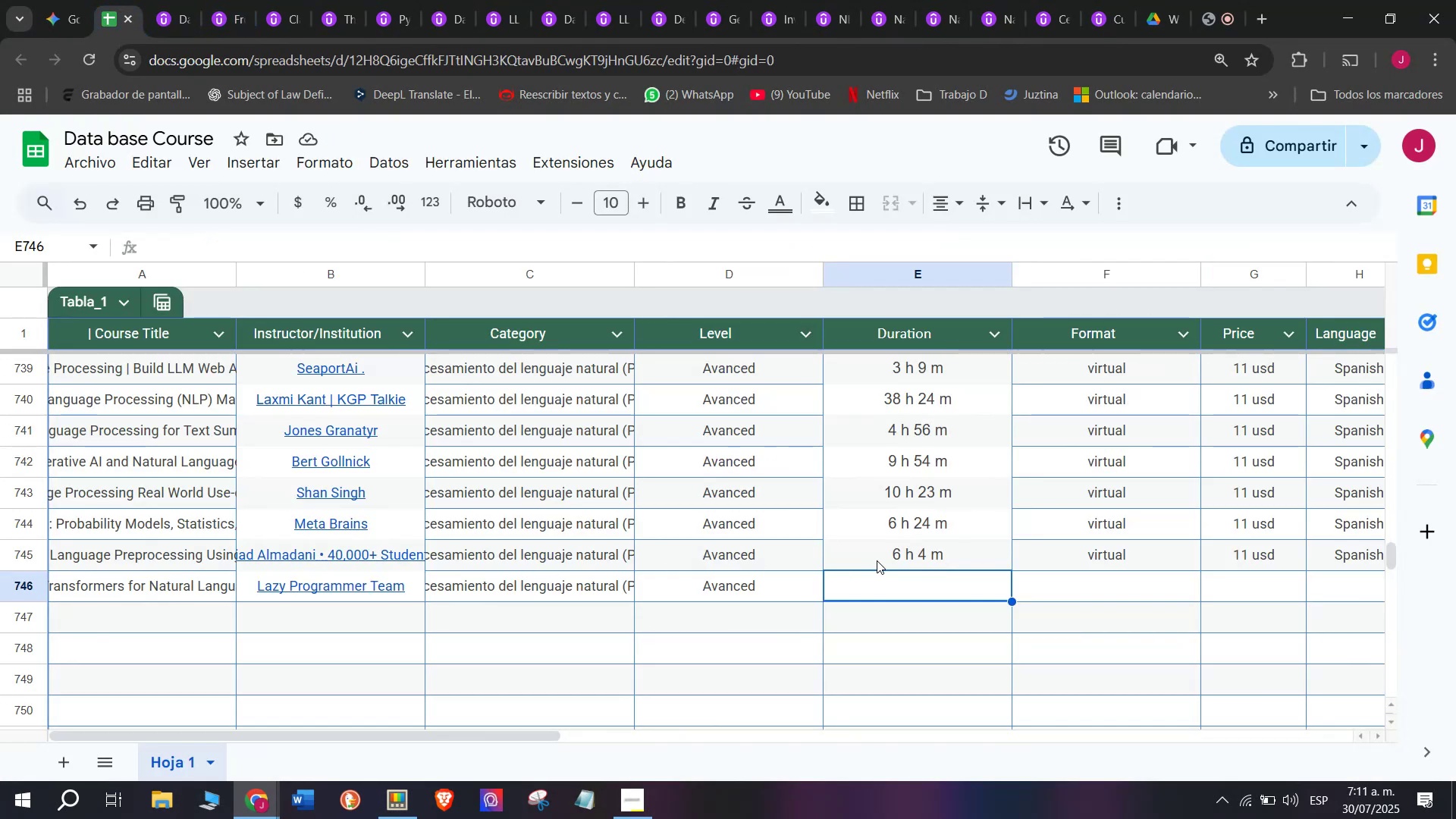 
key(Control+ControlLeft)
 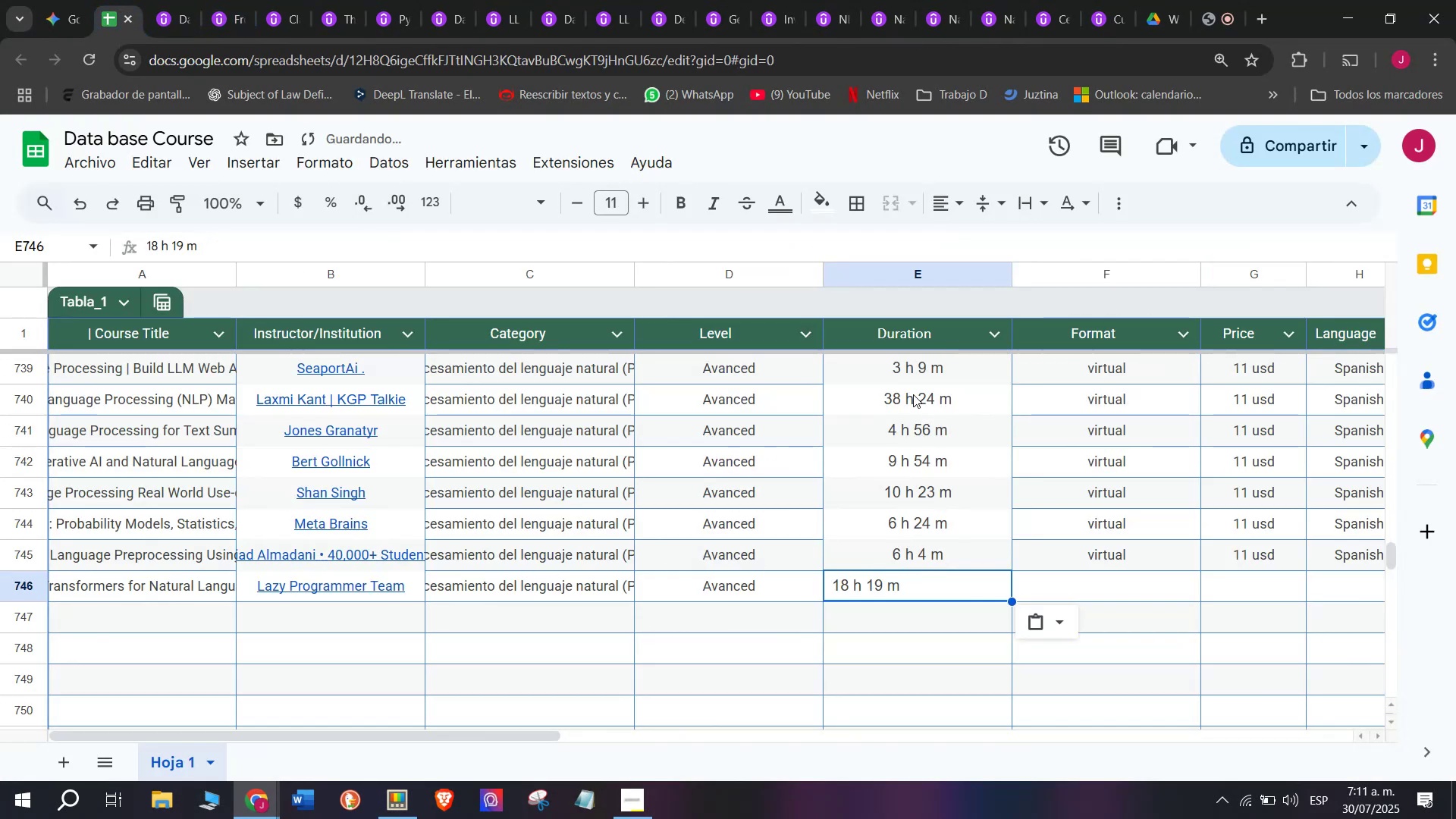 
key(Control+V)
 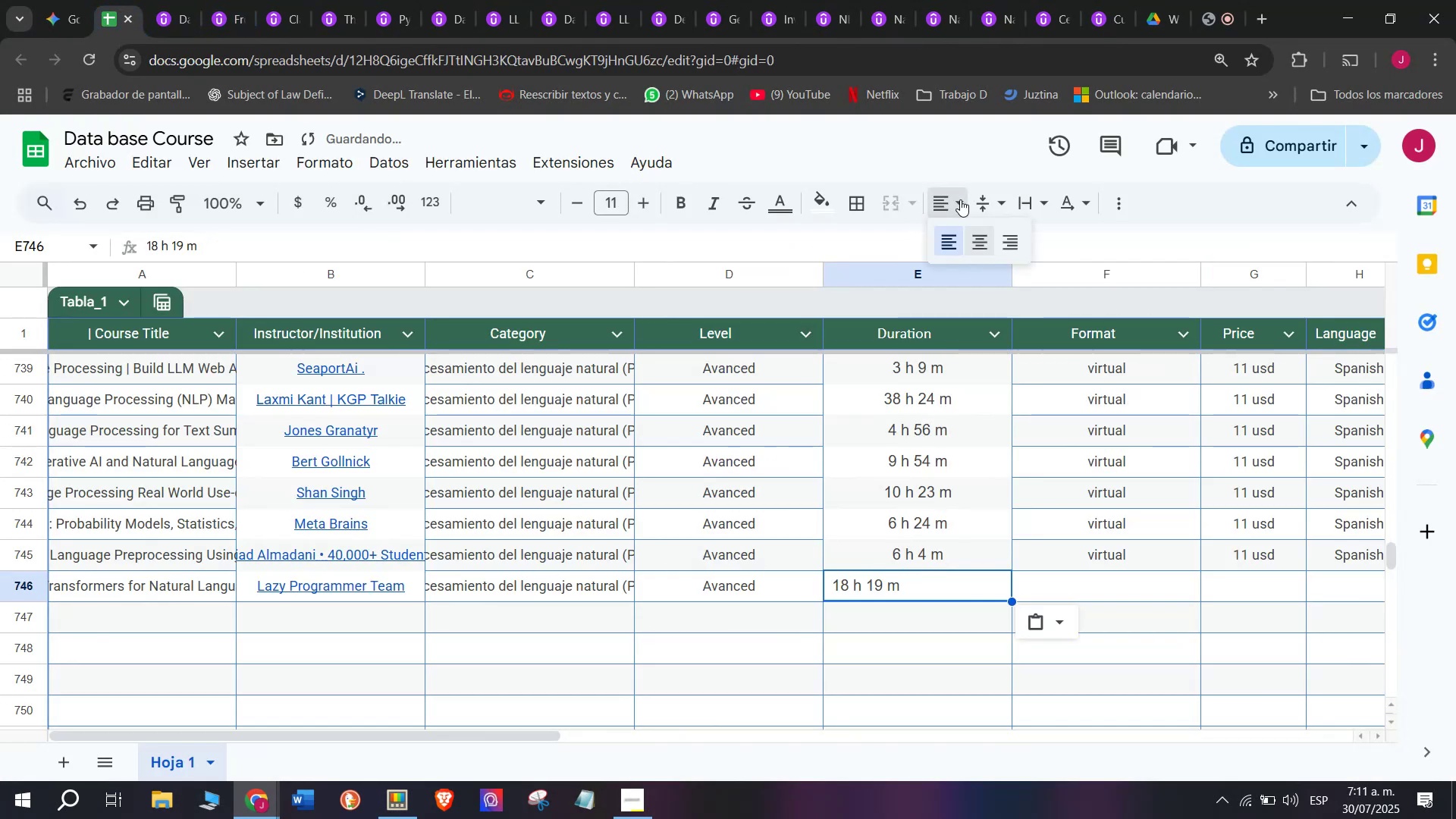 
double_click([977, 250])
 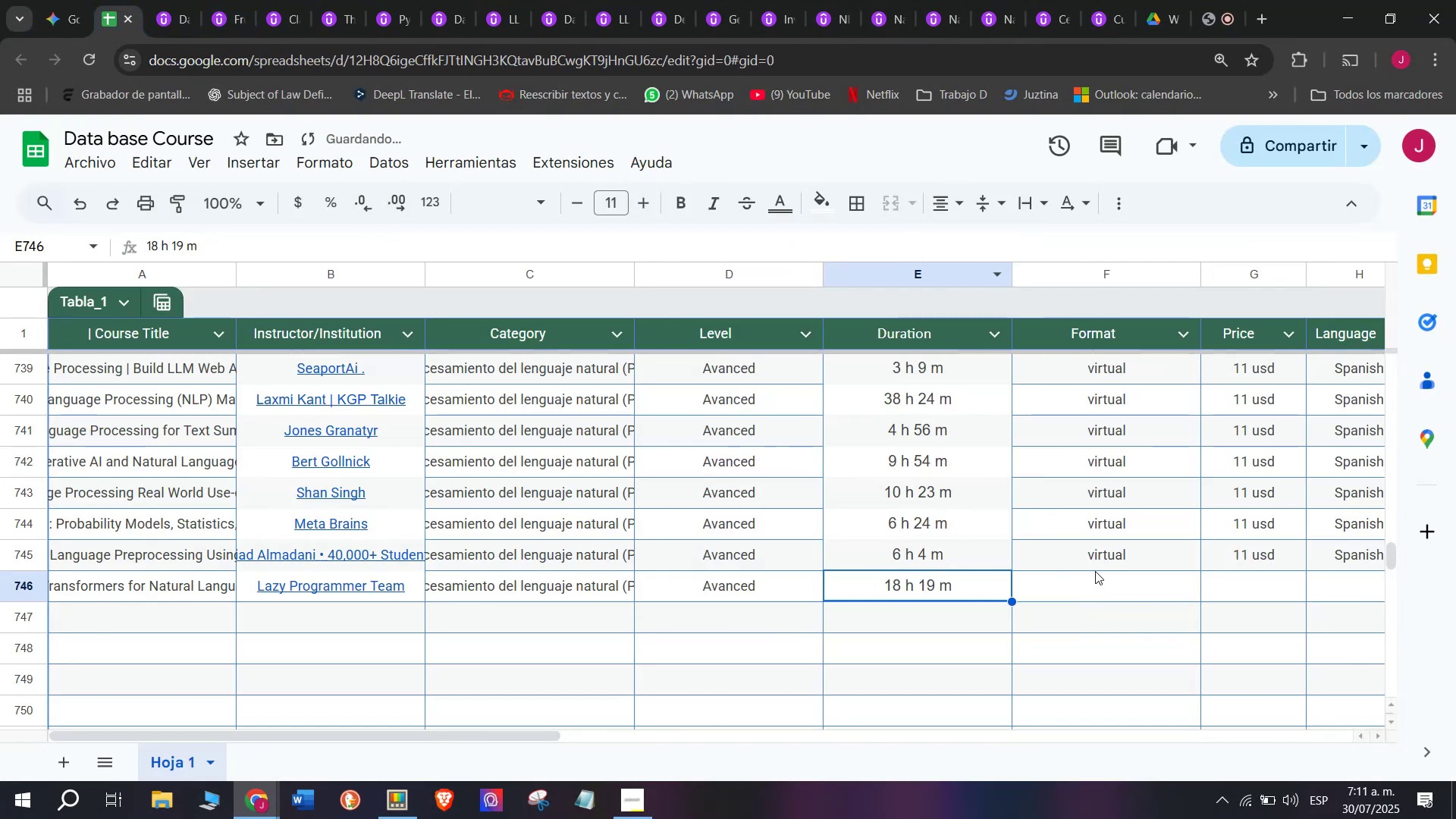 
left_click([1097, 569])
 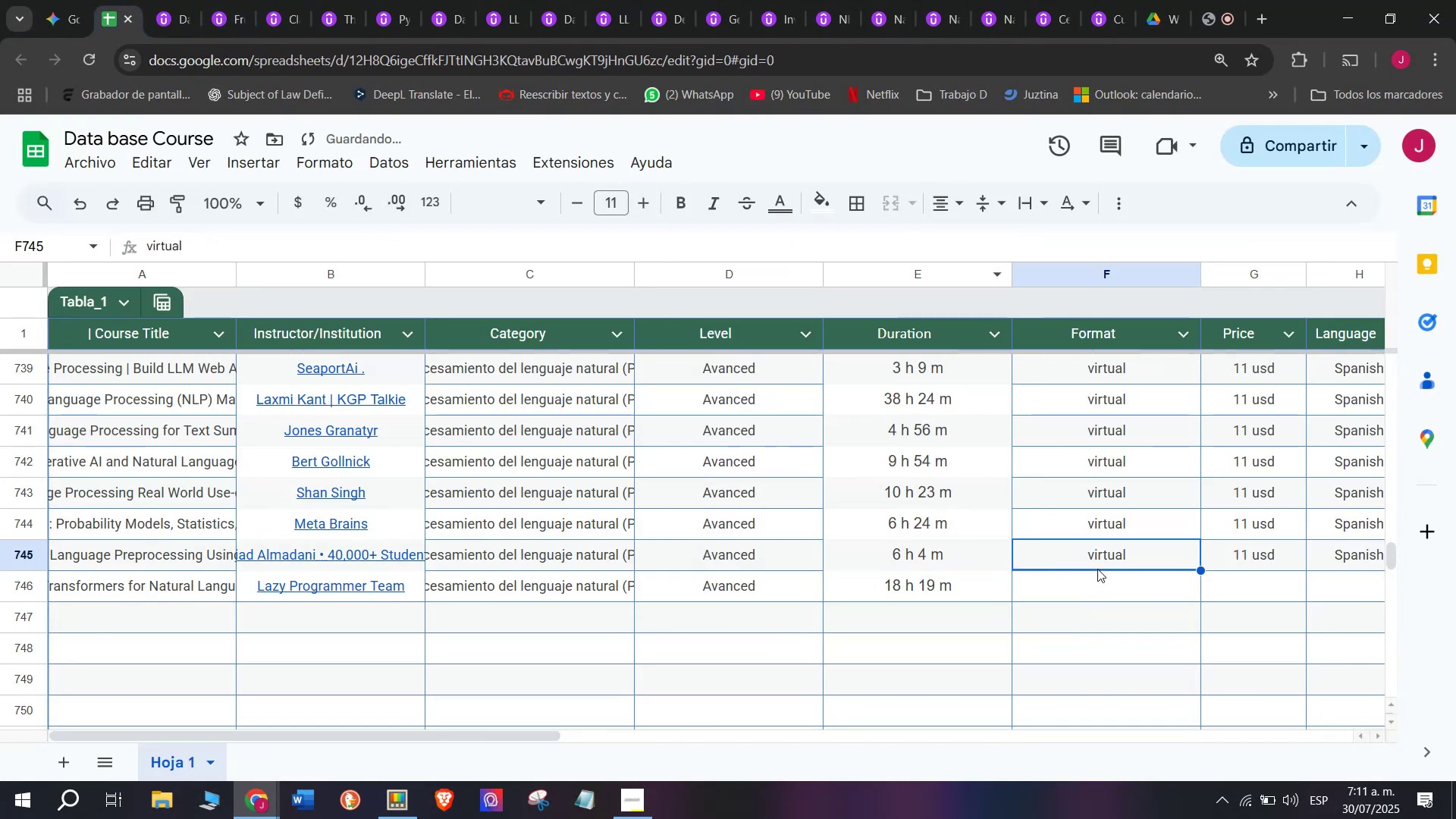 
key(Break)
 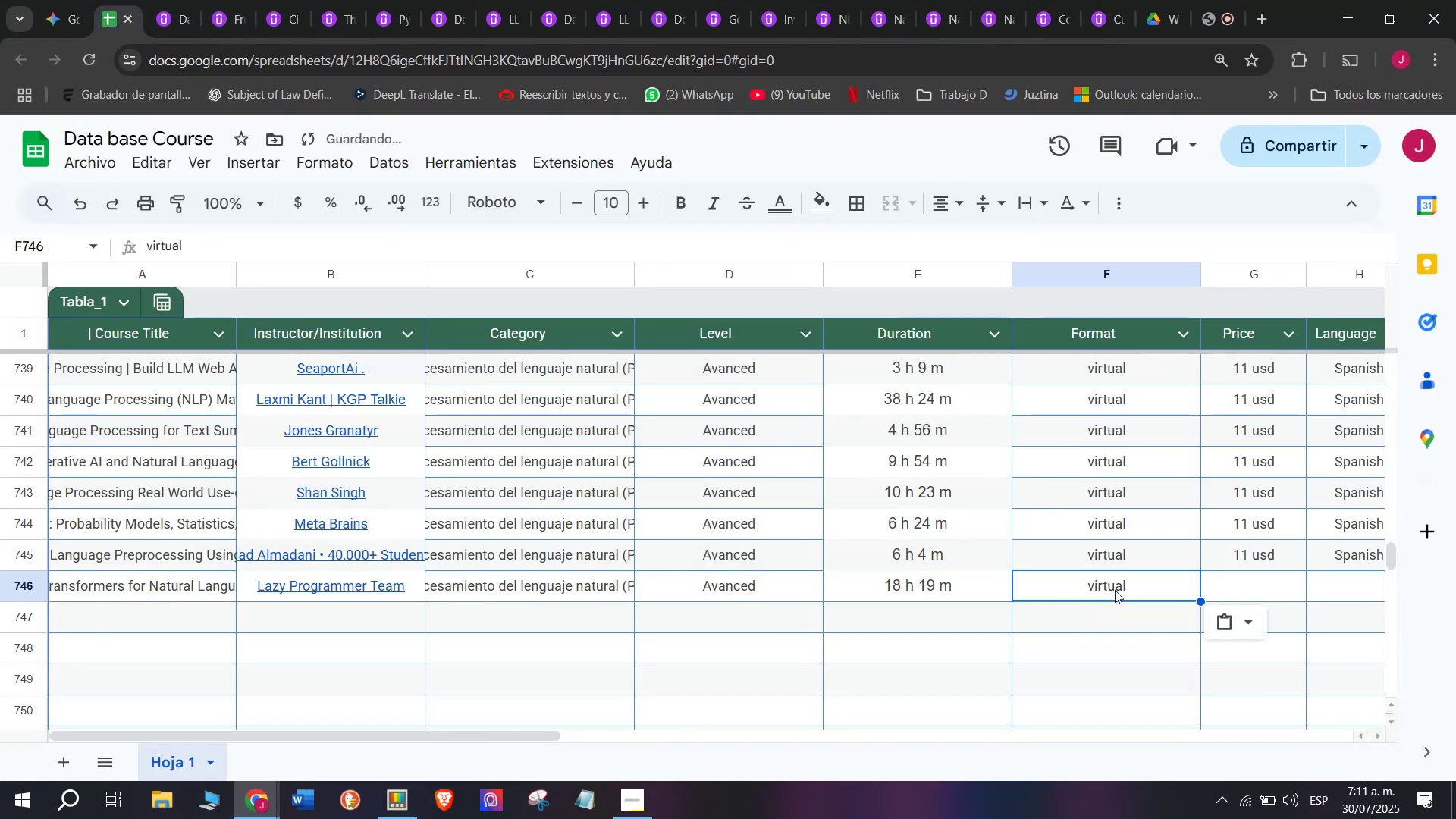 
key(Control+ControlLeft)
 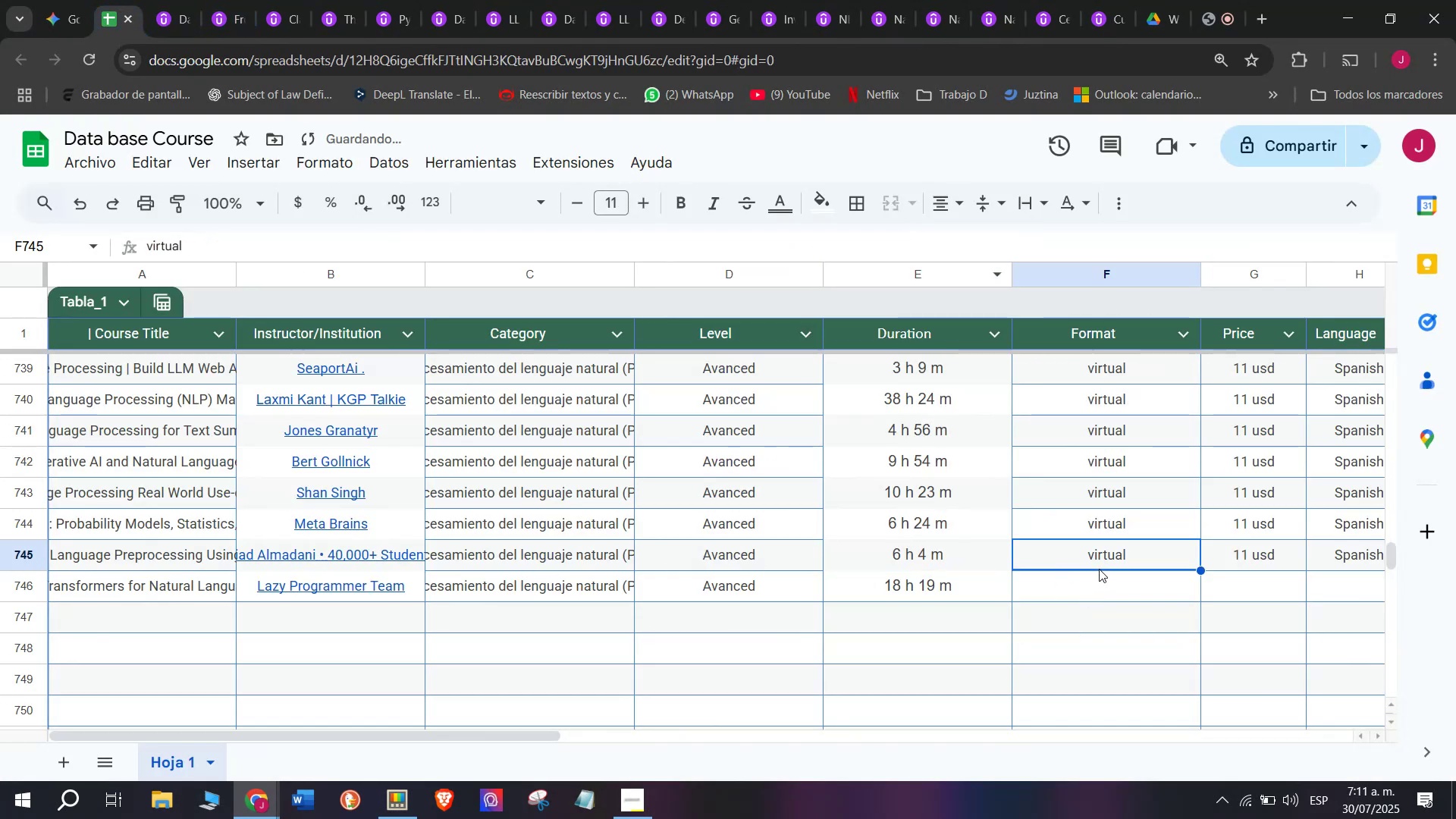 
key(Control+C)
 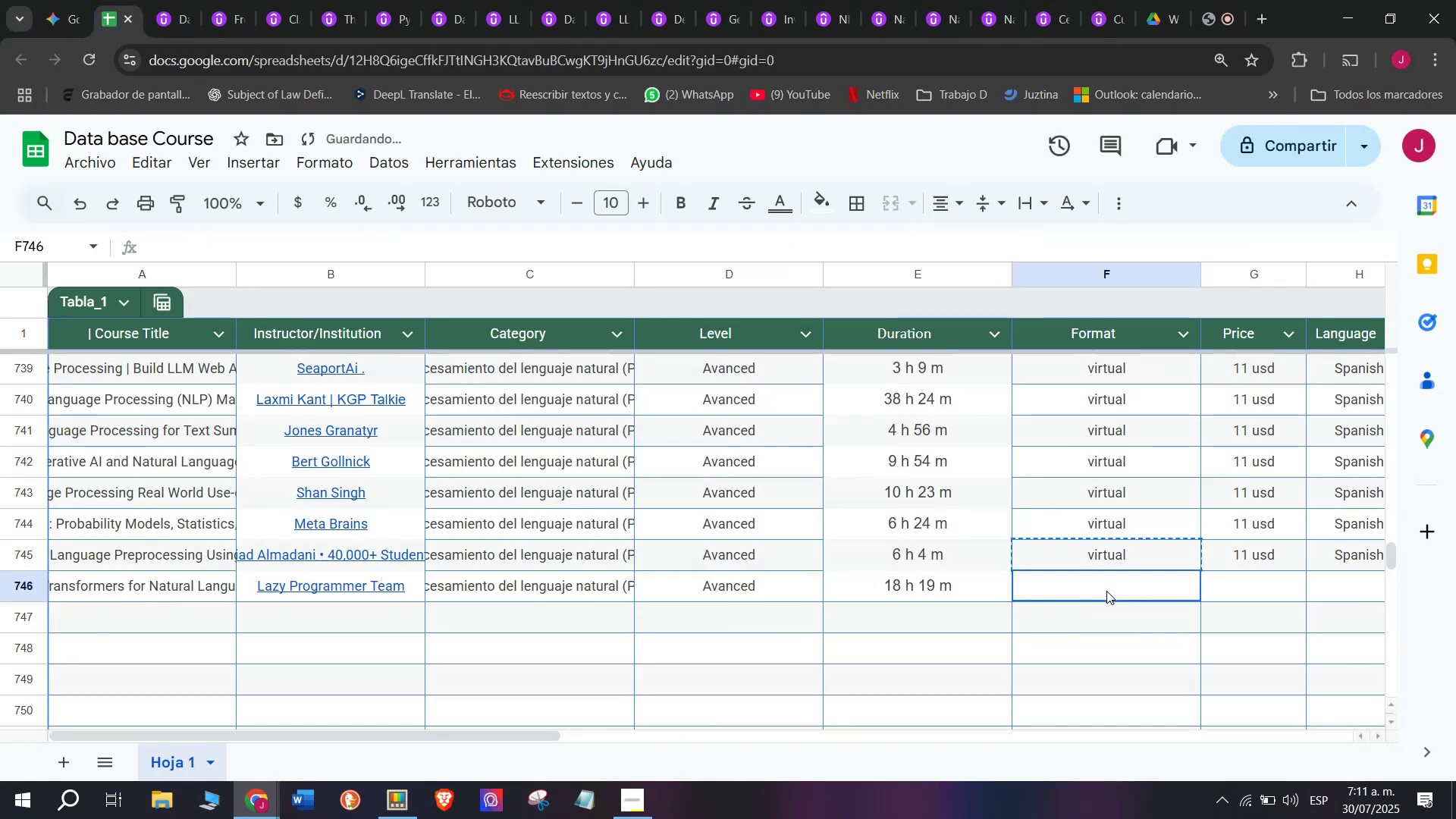 
double_click([1106, 591])
 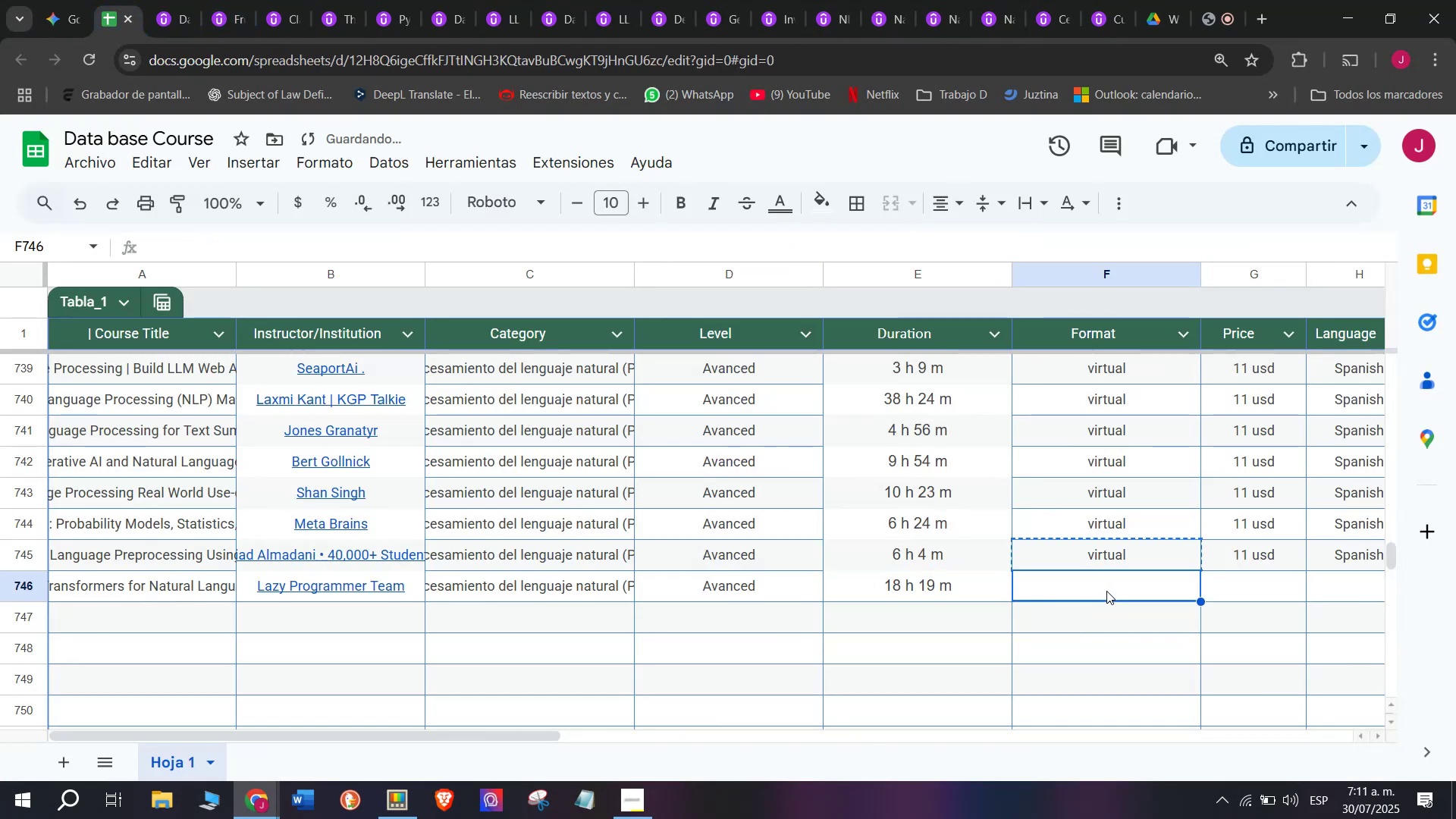 
key(Control+ControlLeft)
 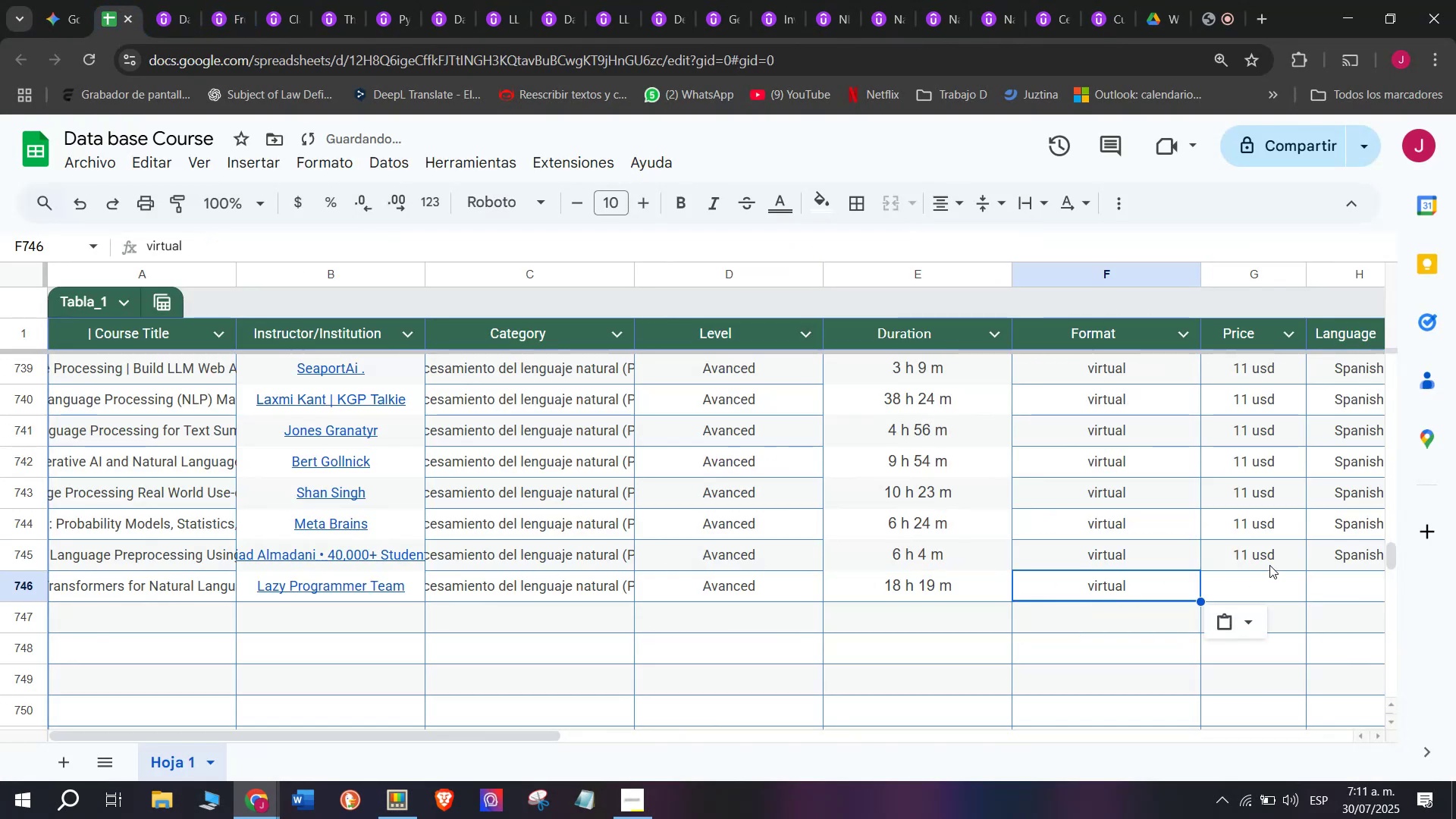 
key(Z)
 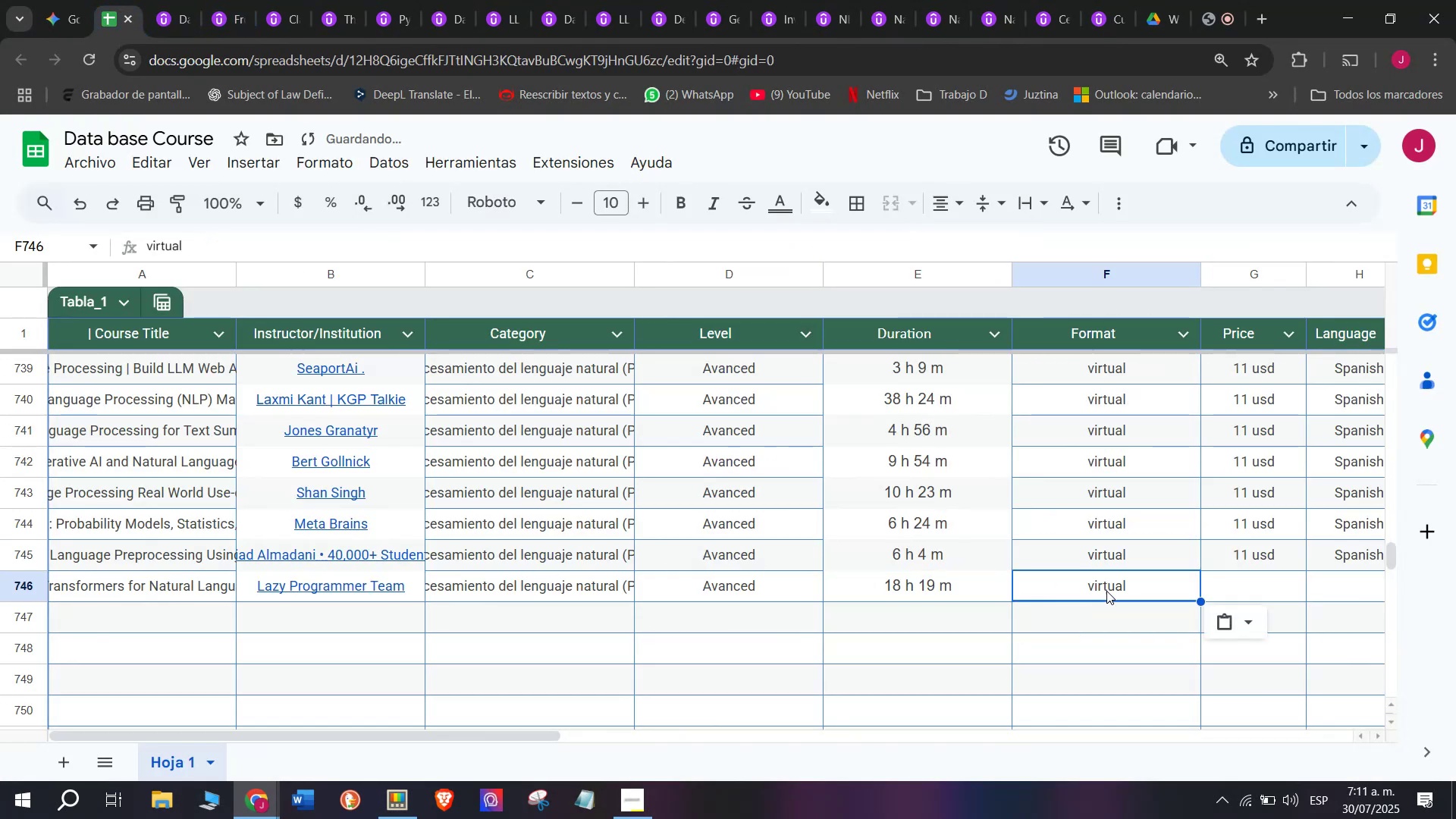 
key(Control+V)
 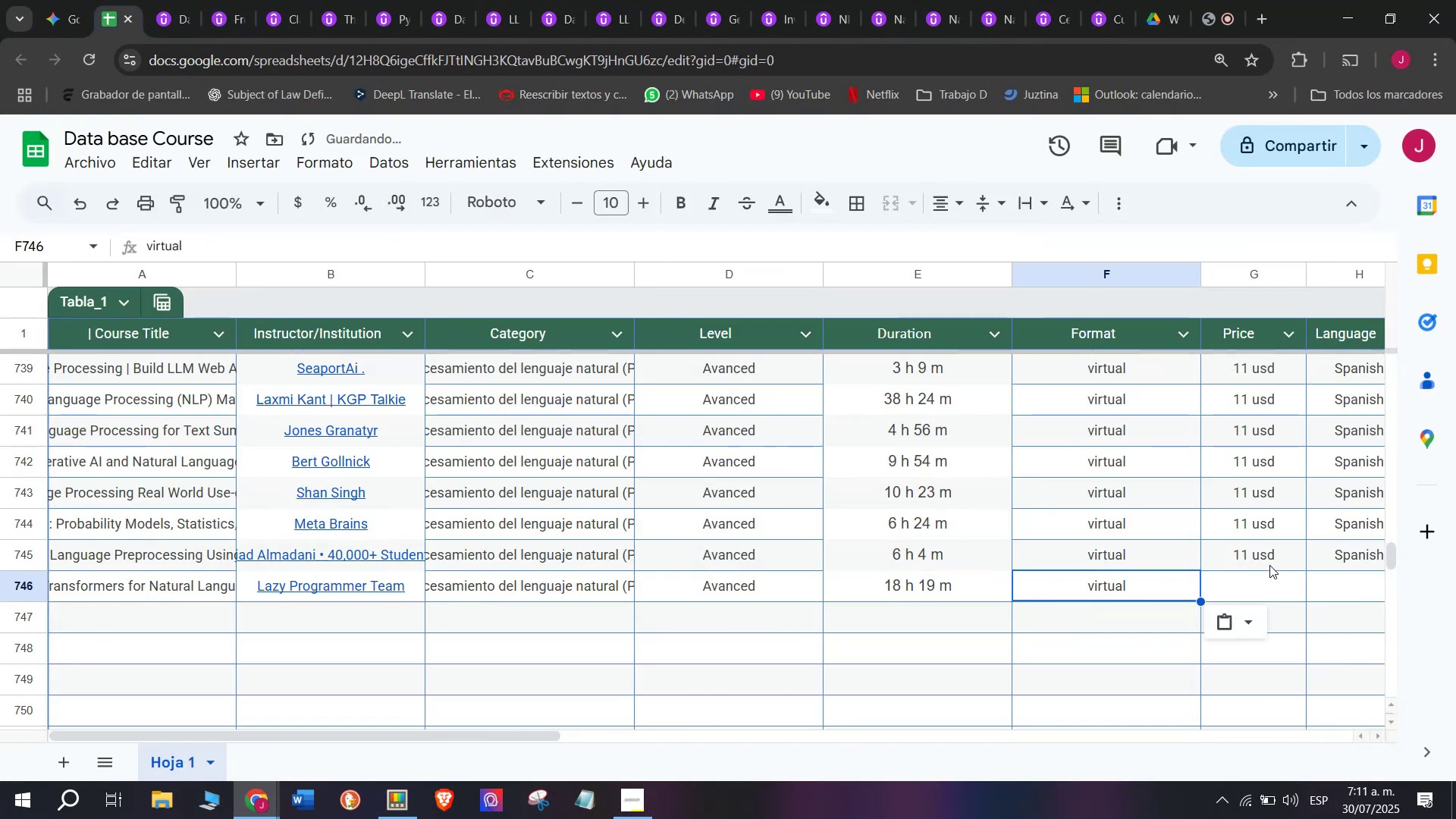 
left_click([1269, 565])
 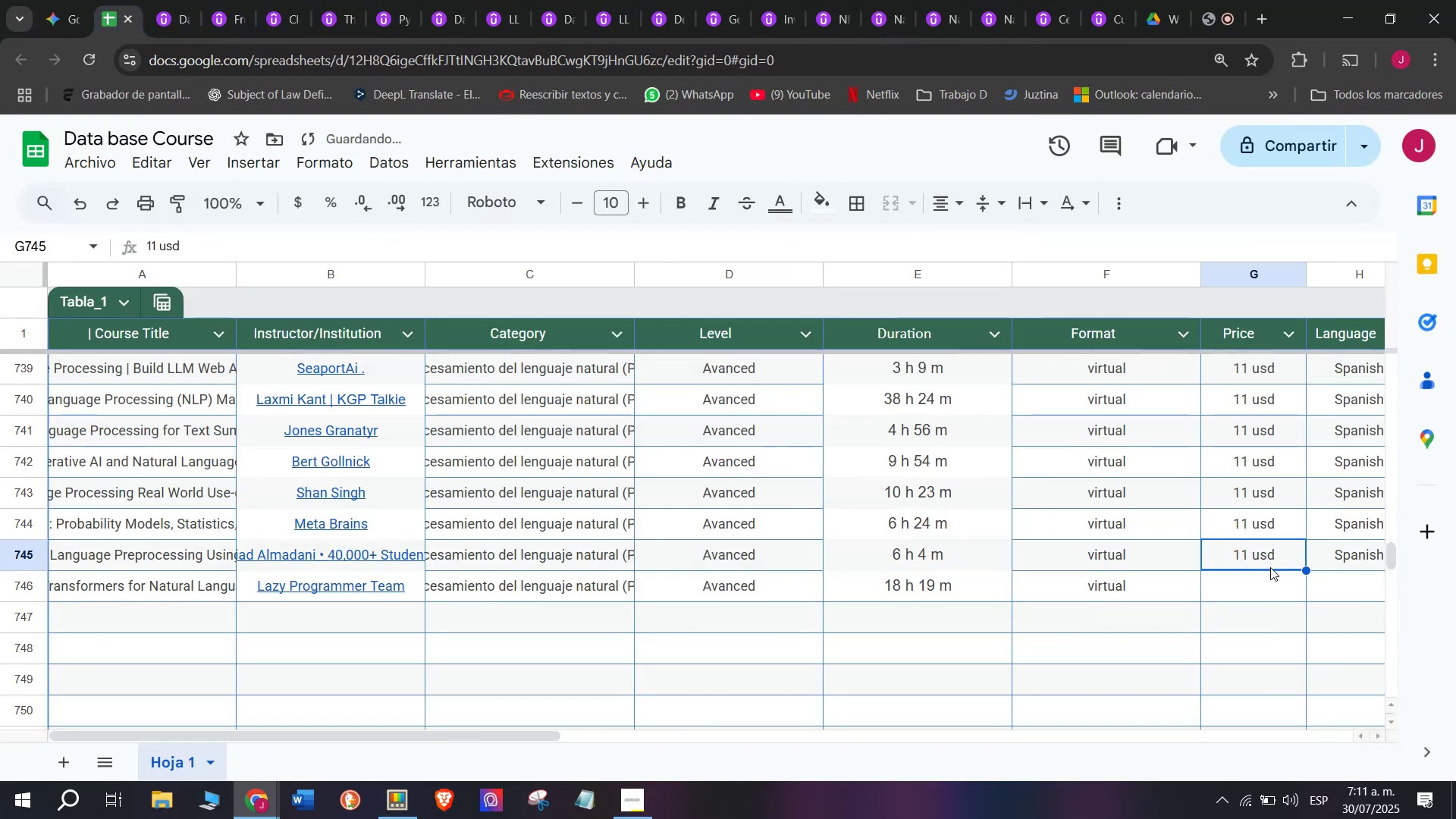 
key(Break)
 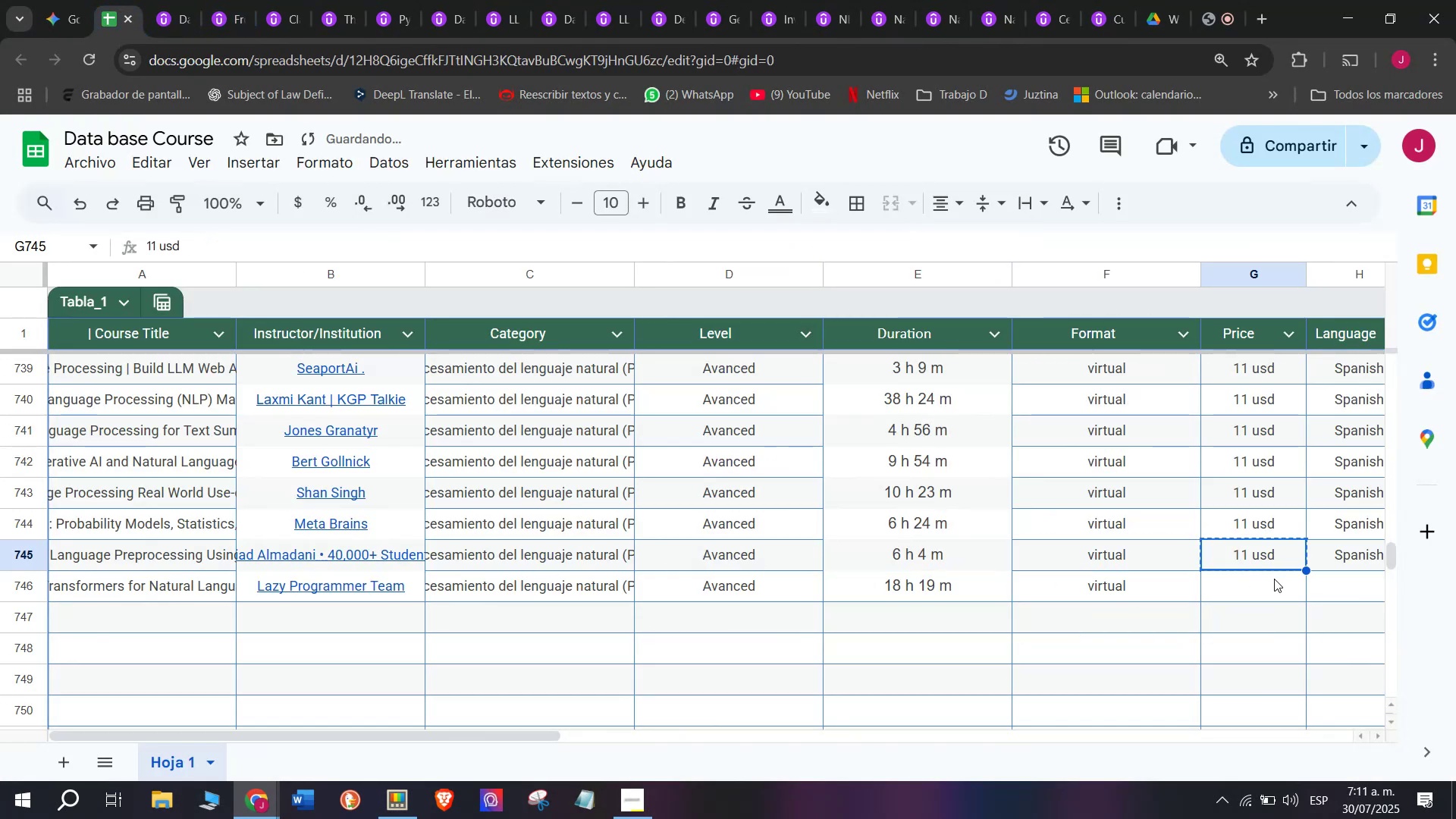 
key(Control+ControlLeft)
 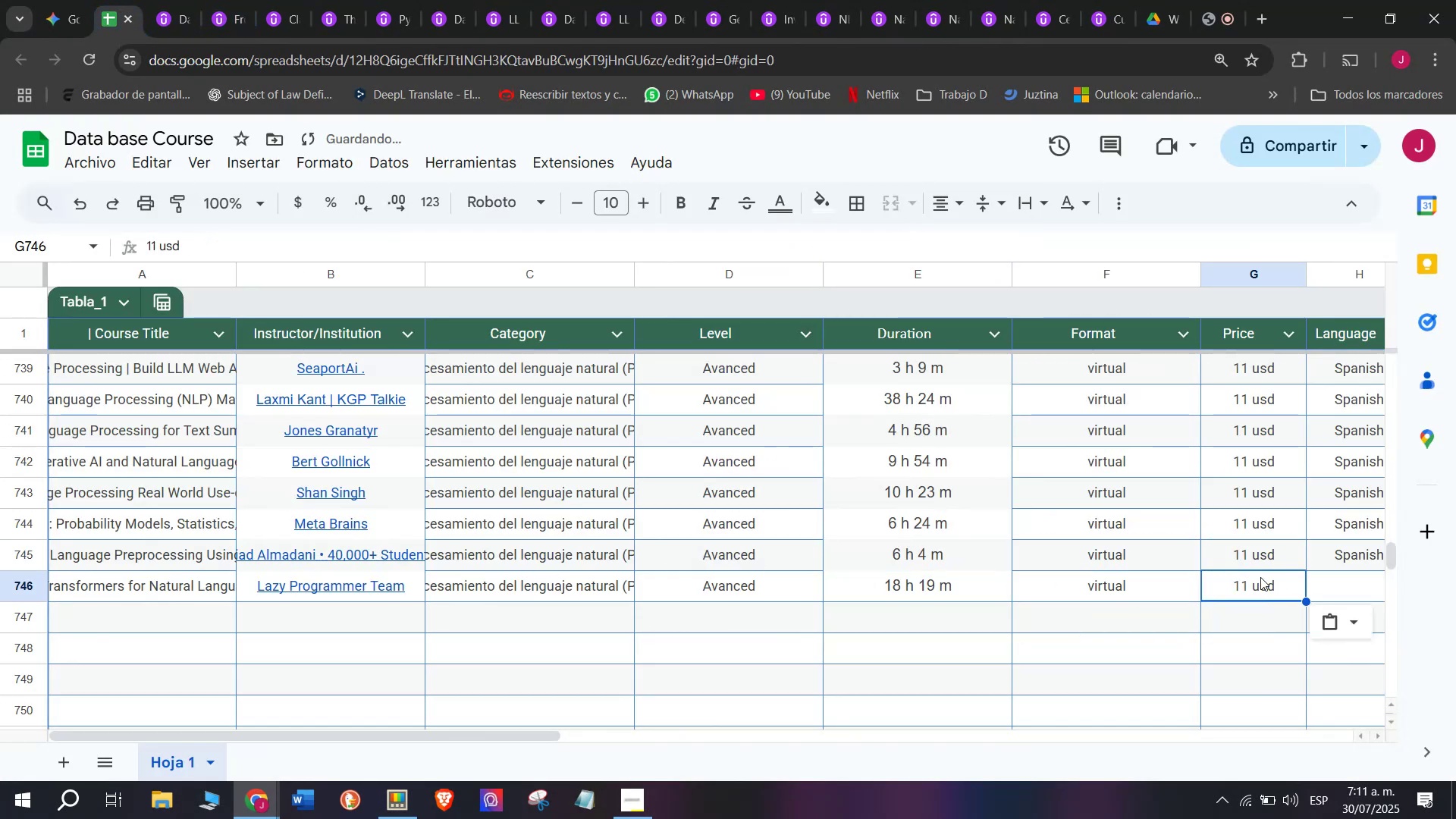 
key(Control+C)
 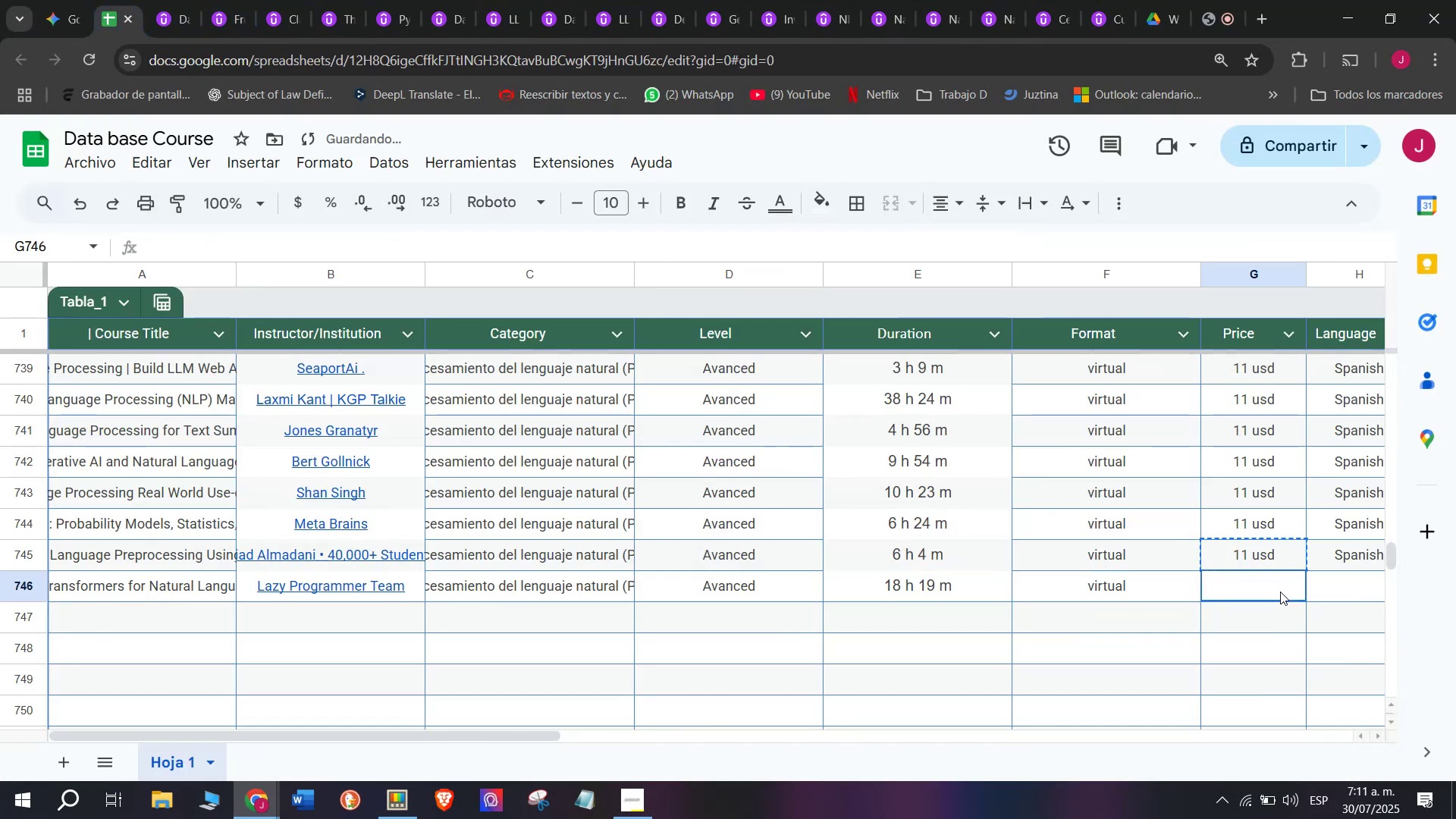 
double_click([1280, 592])
 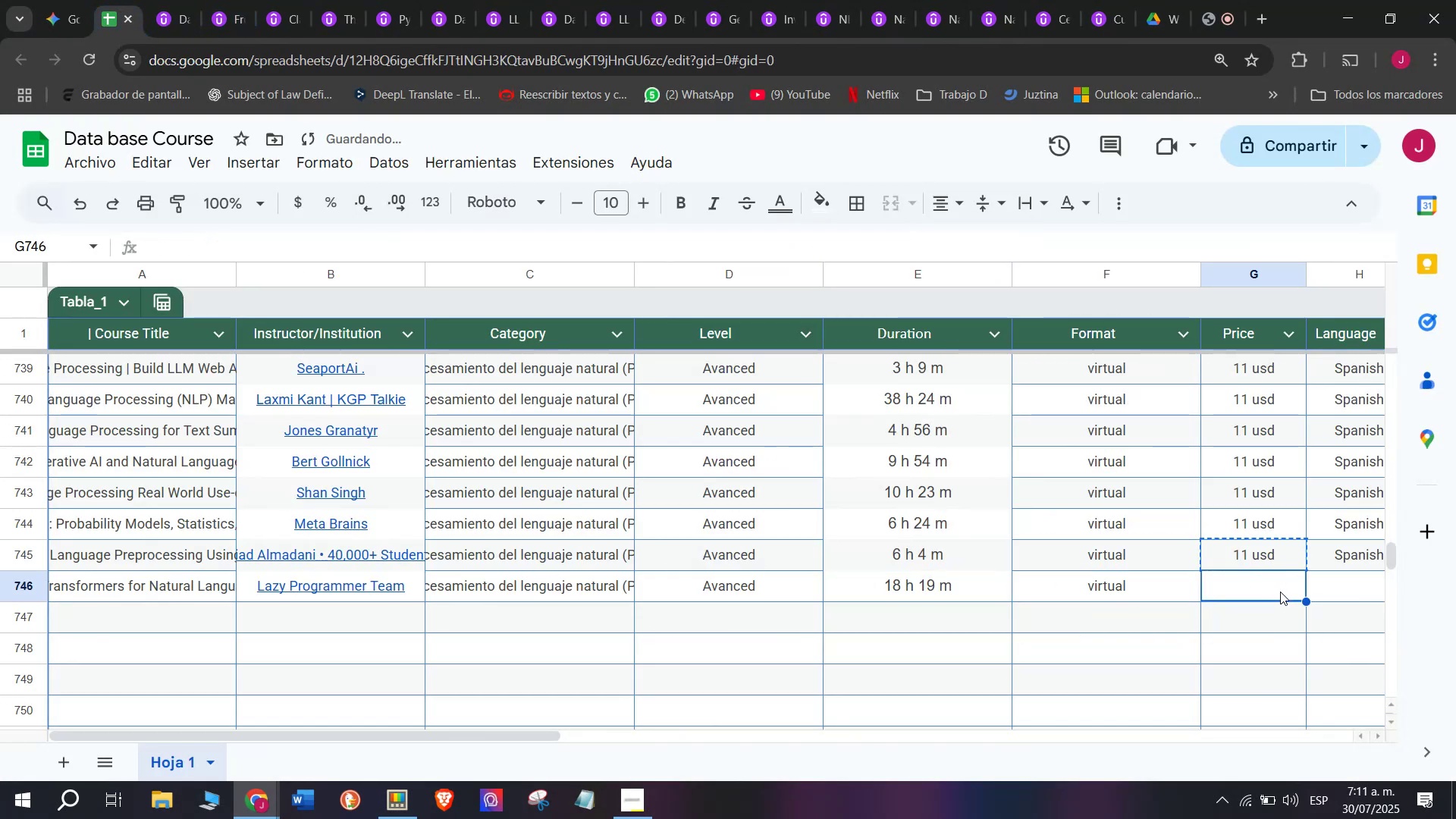 
key(Control+ControlLeft)
 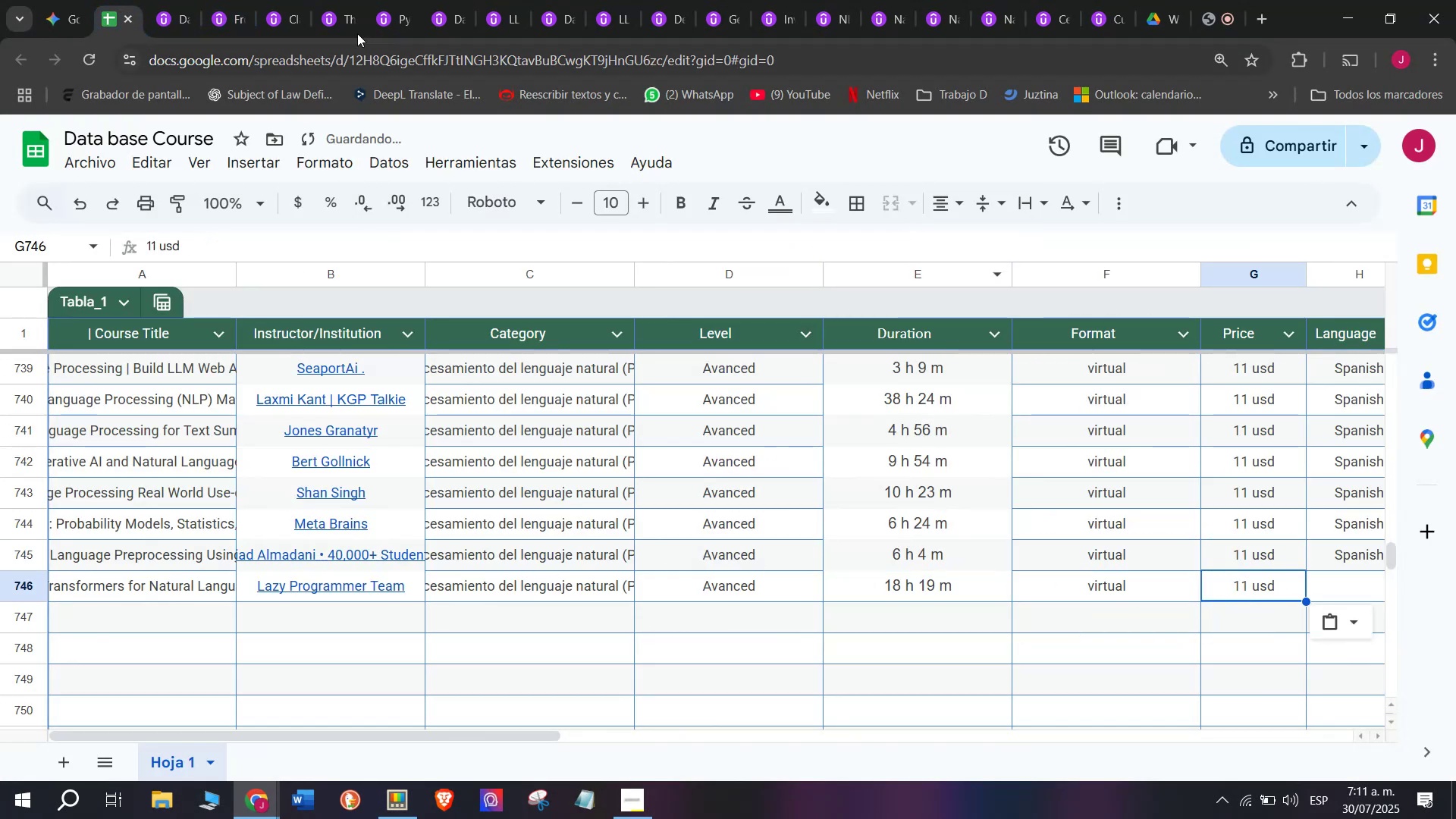 
key(Z)
 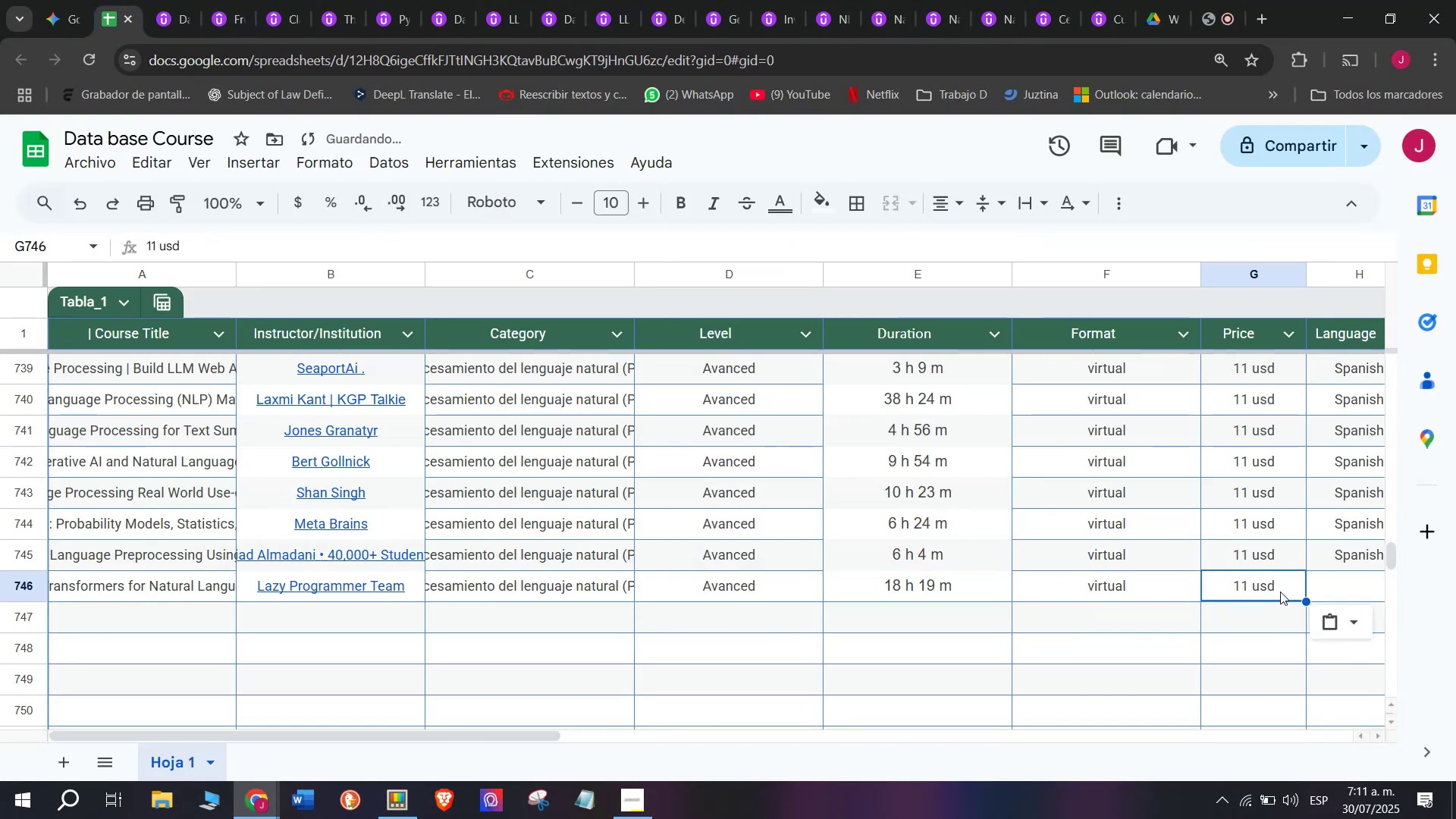 
key(Control+V)
 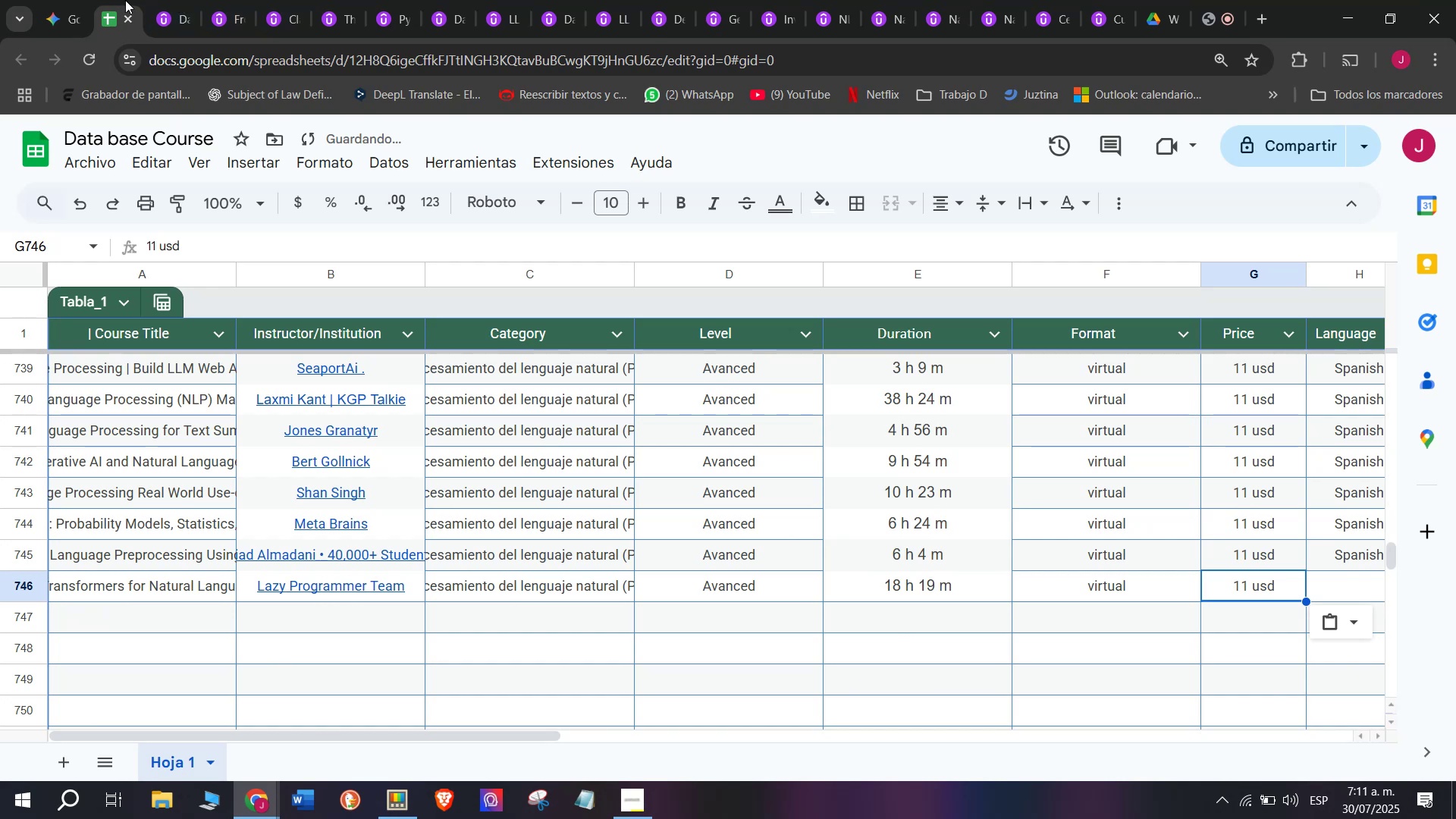 
left_click([175, 0])
 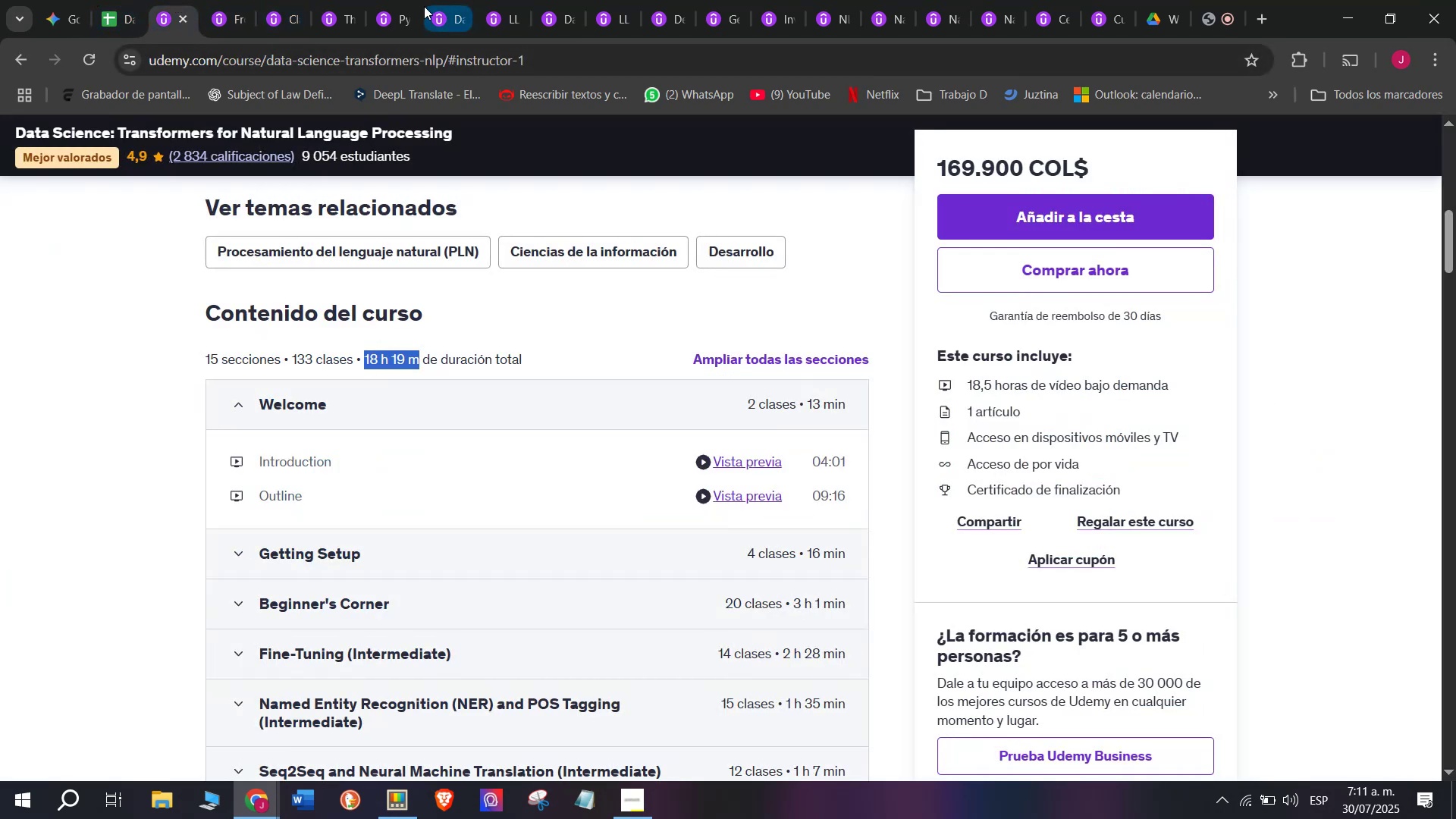 
left_click([108, 0])
 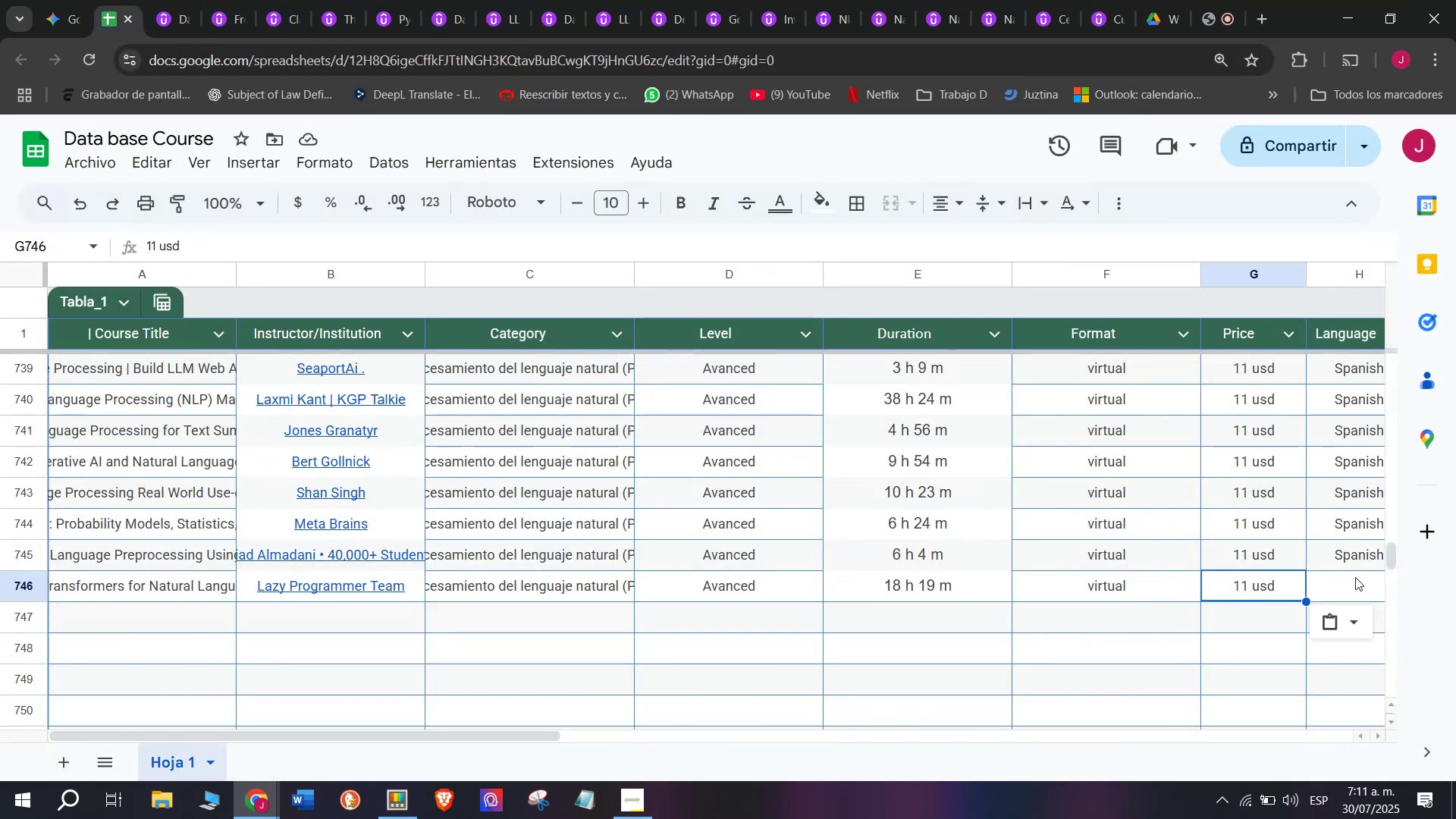 
double_click([1236, 579])
 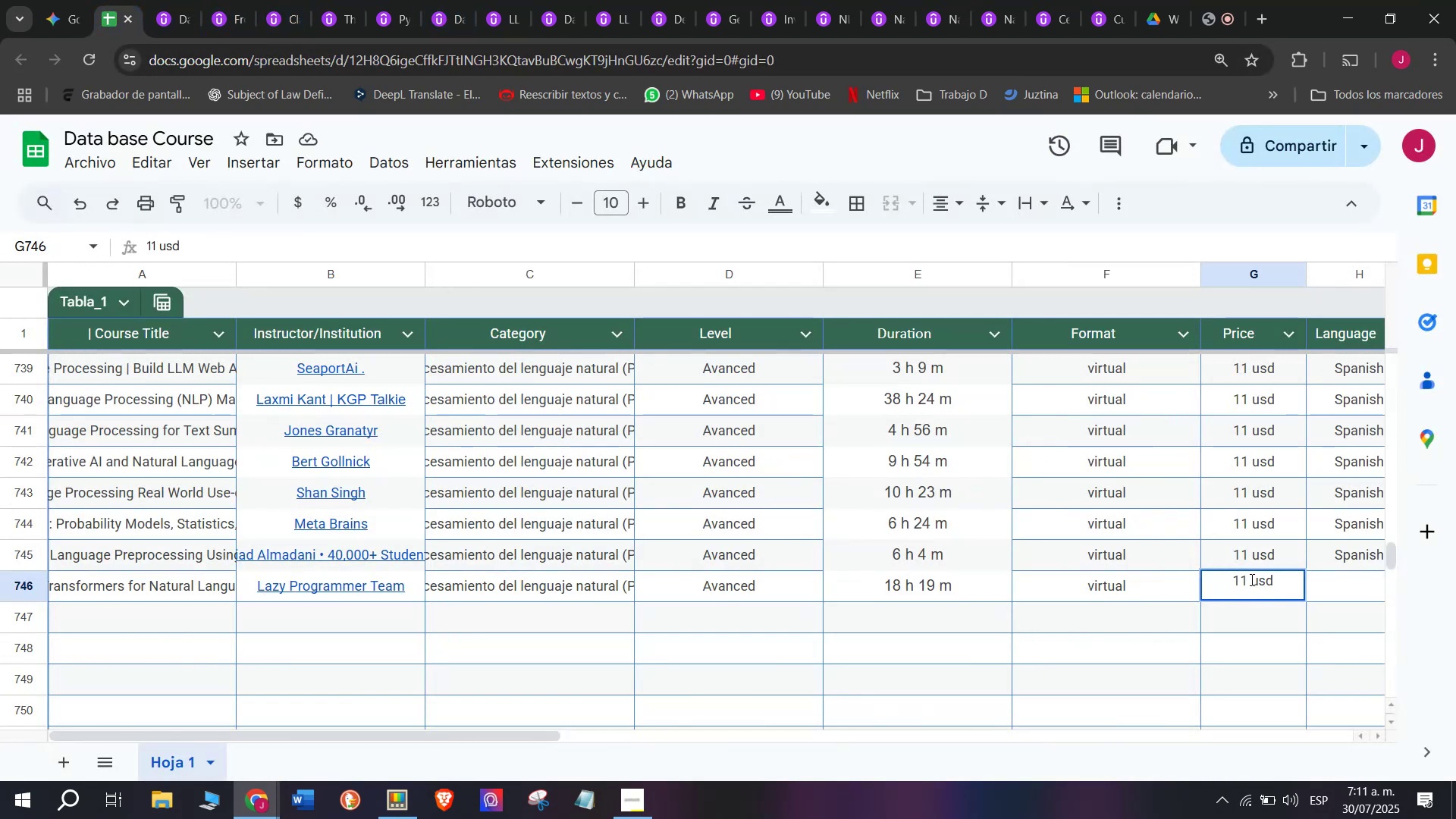 
left_click([1250, 579])
 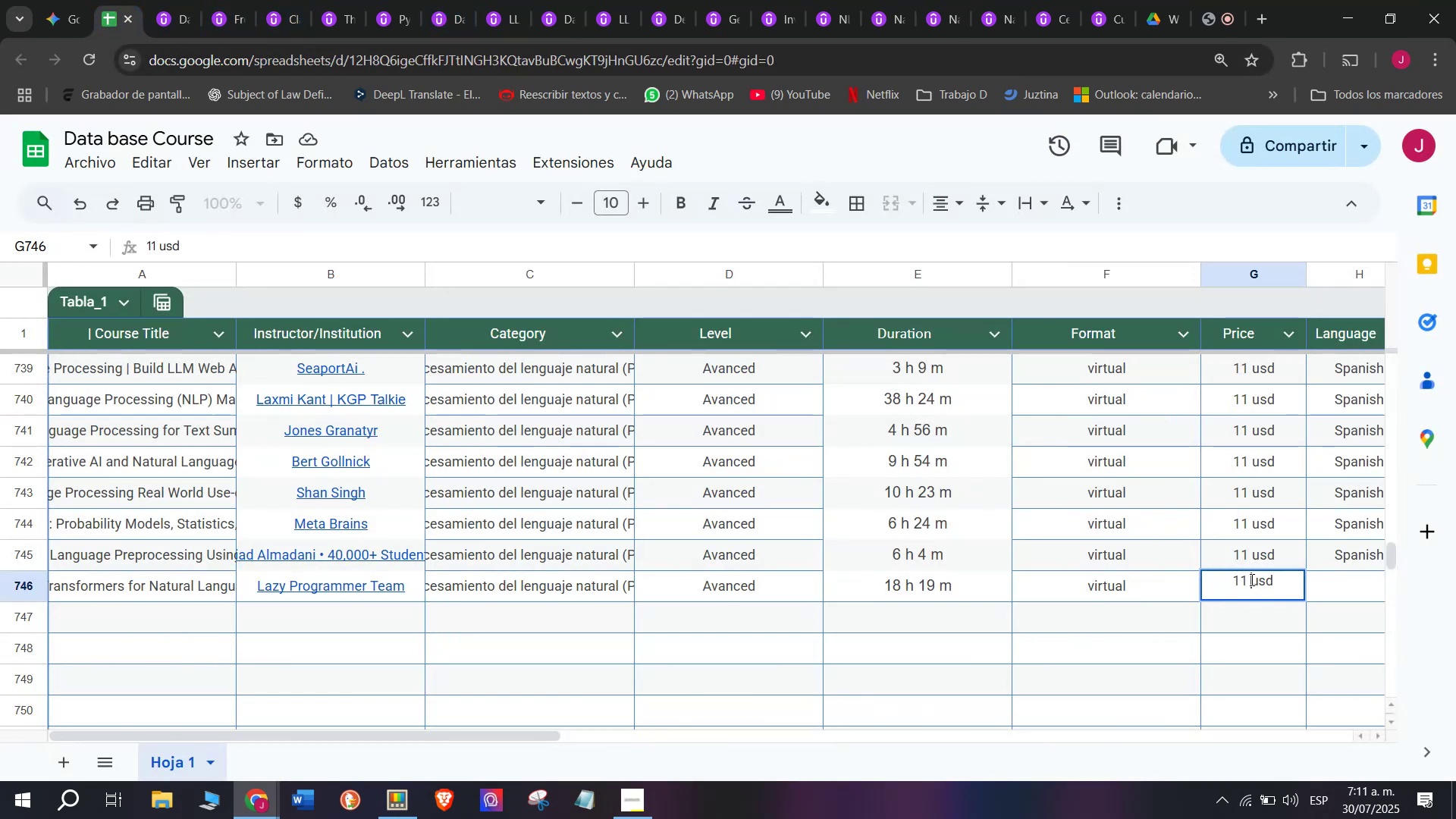 
type(q)
key(Backspace)
key(Backspace)
type(qq)
key(Backspace)
type(35 )
 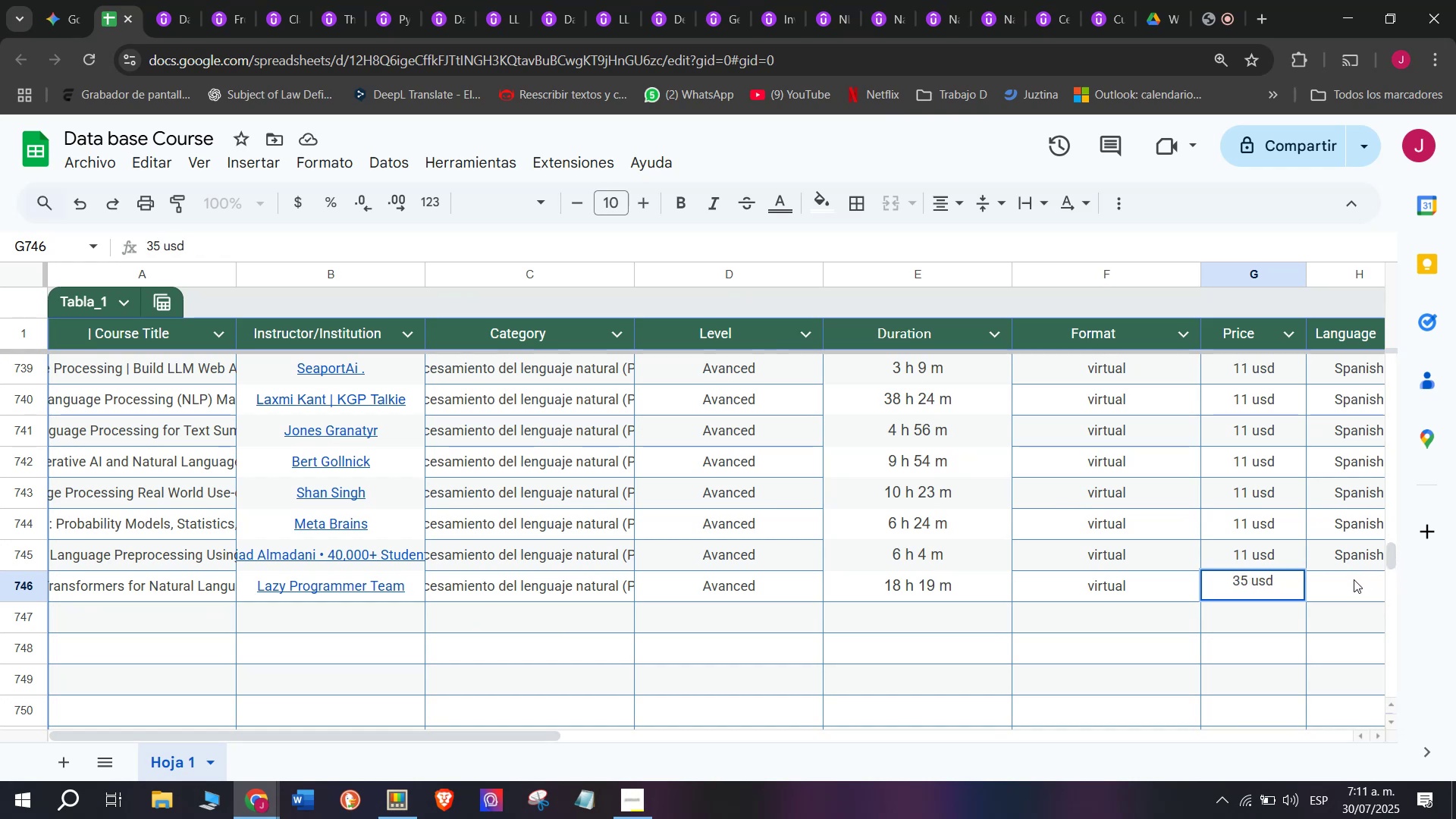 
left_click([1354, 579])
 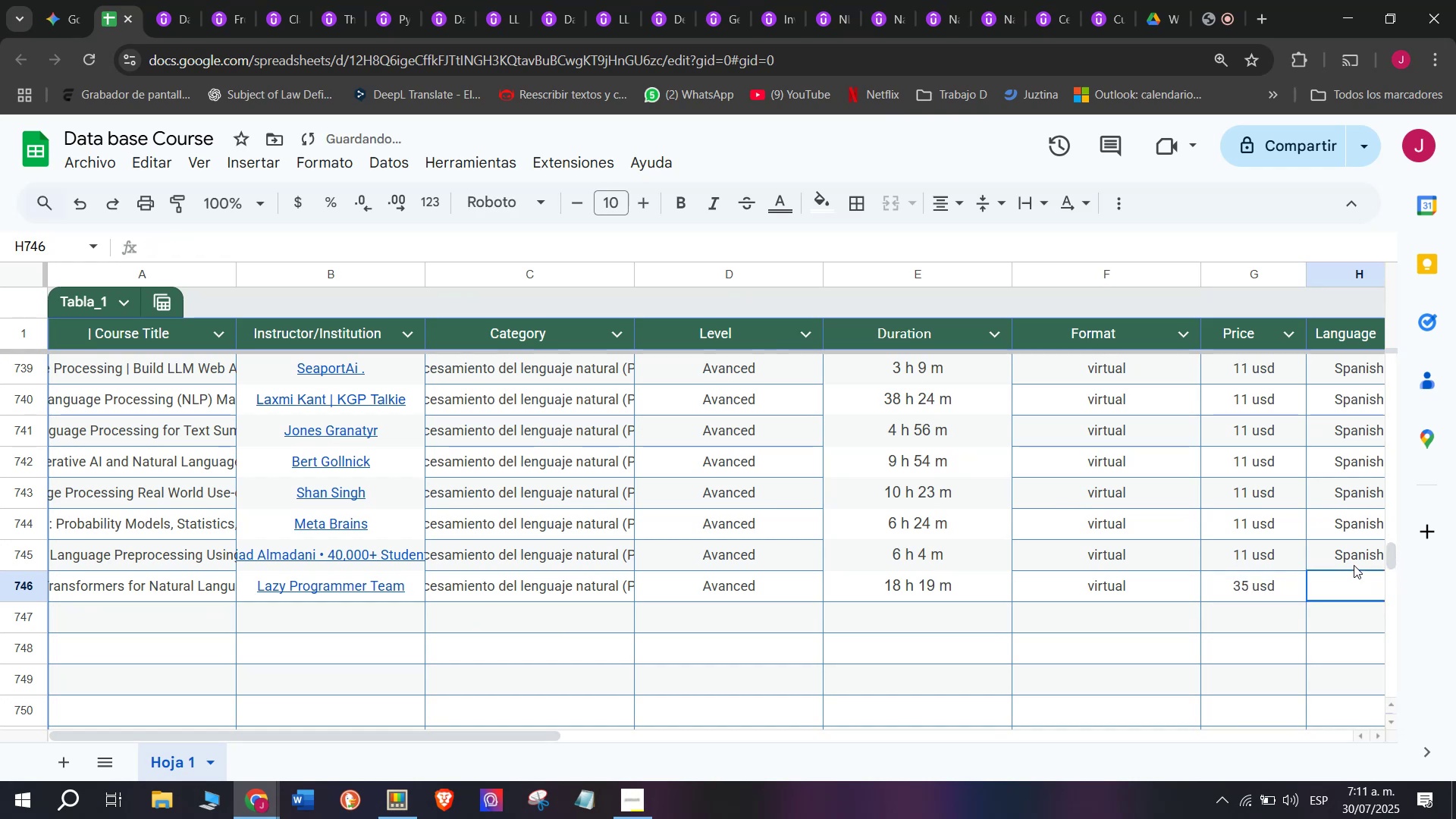 
left_click([1354, 565])
 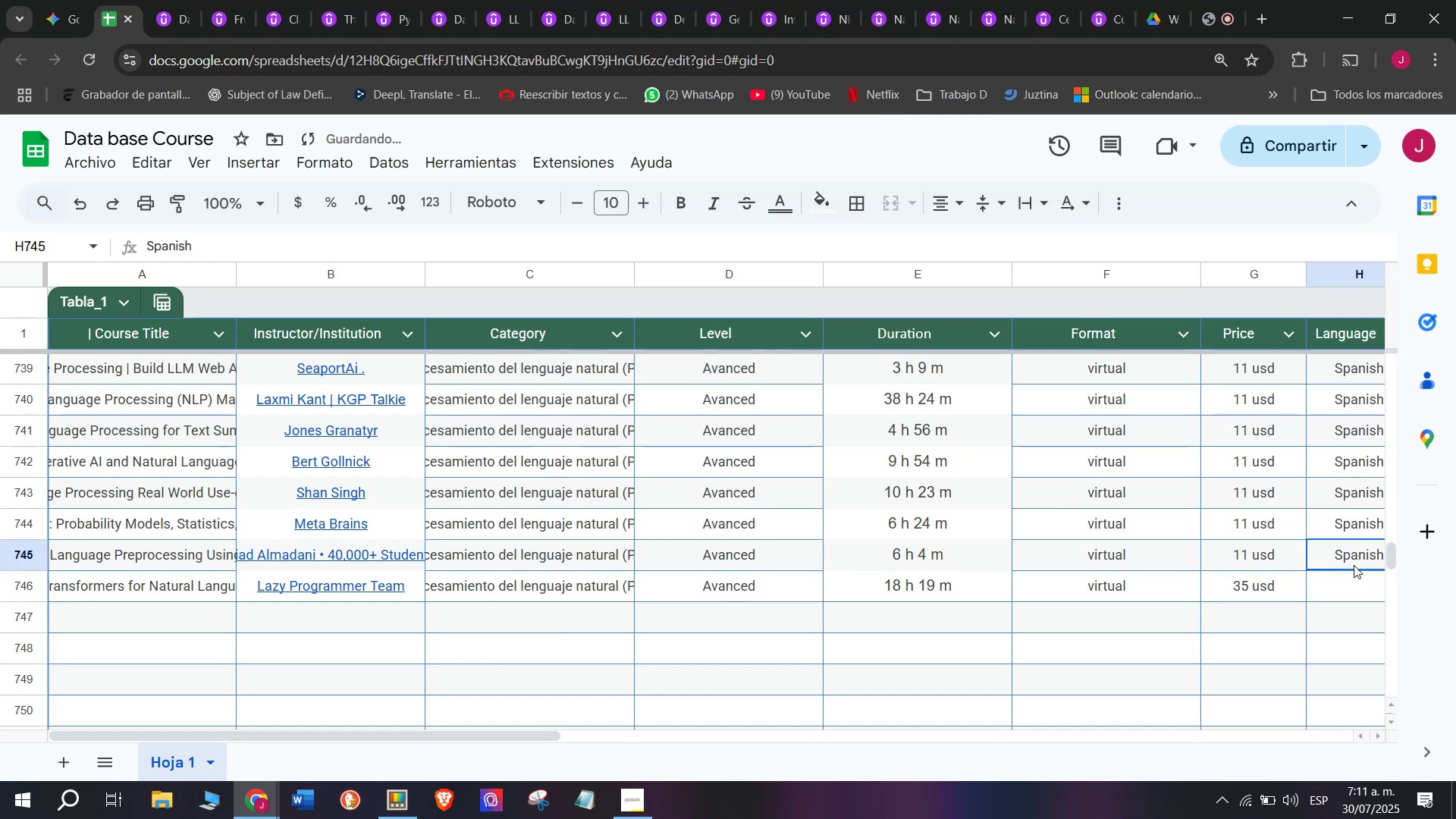 
key(Control+ControlLeft)
 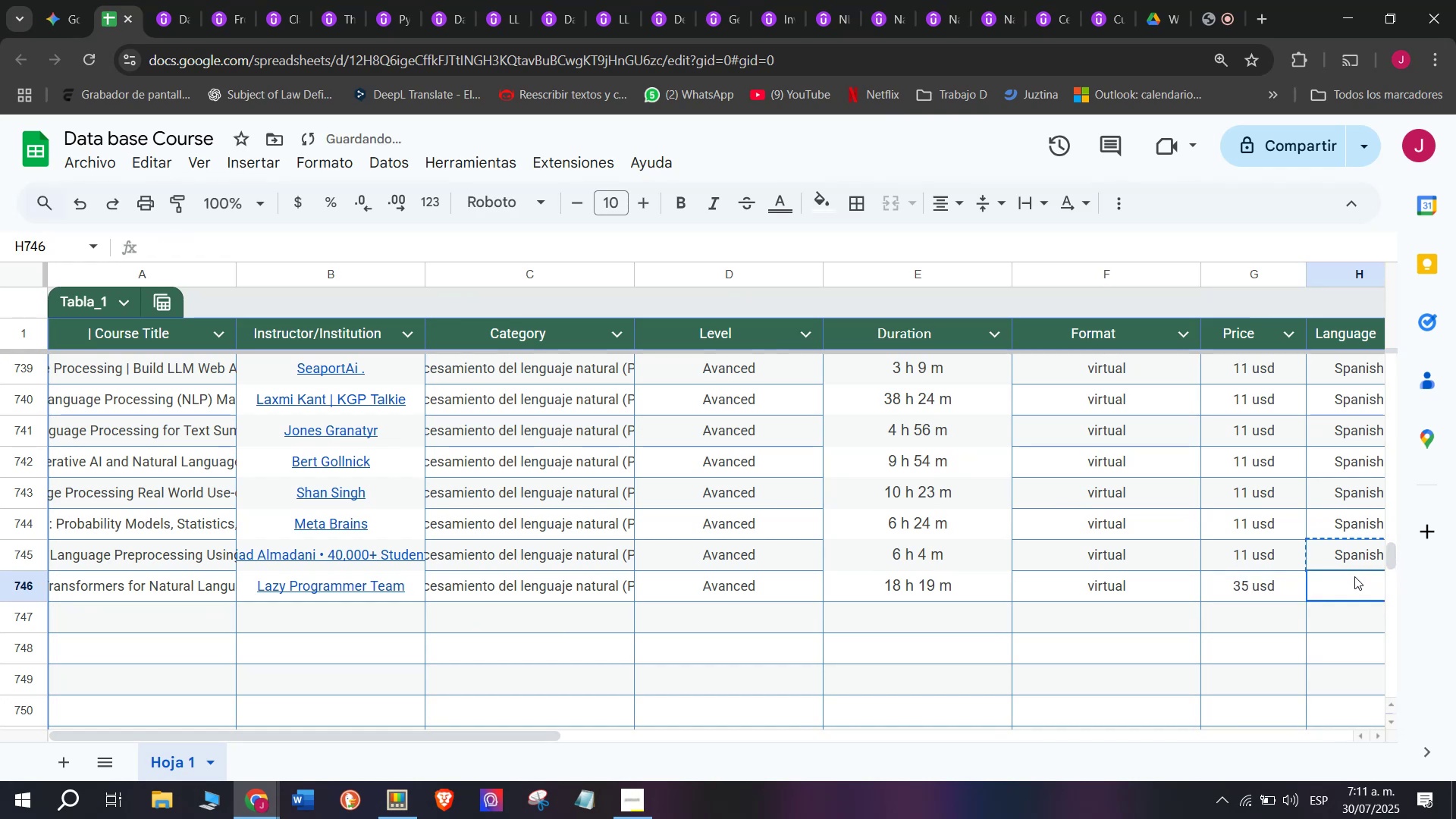 
key(Break)
 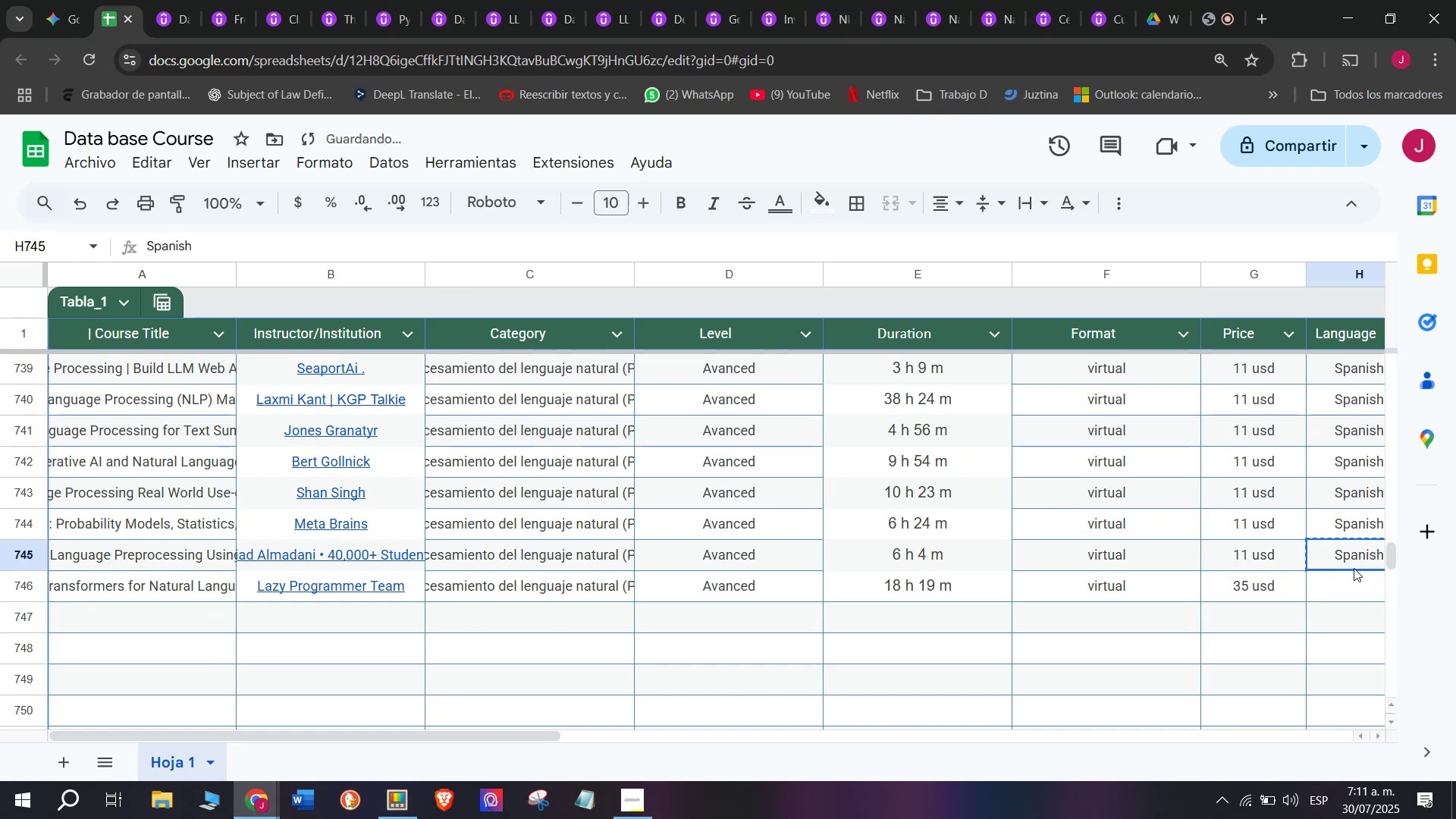 
key(Control+C)
 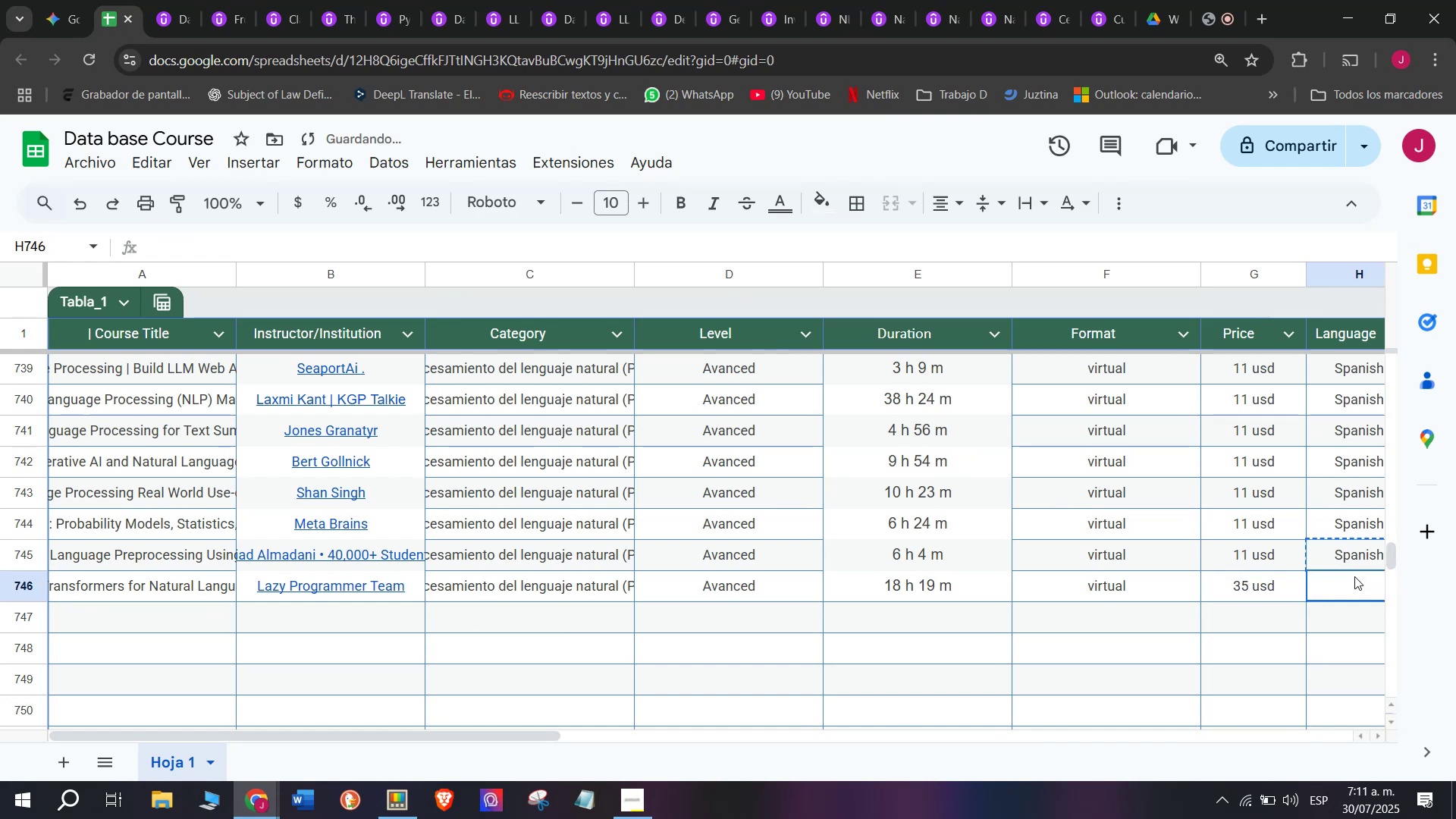 
key(Z)
 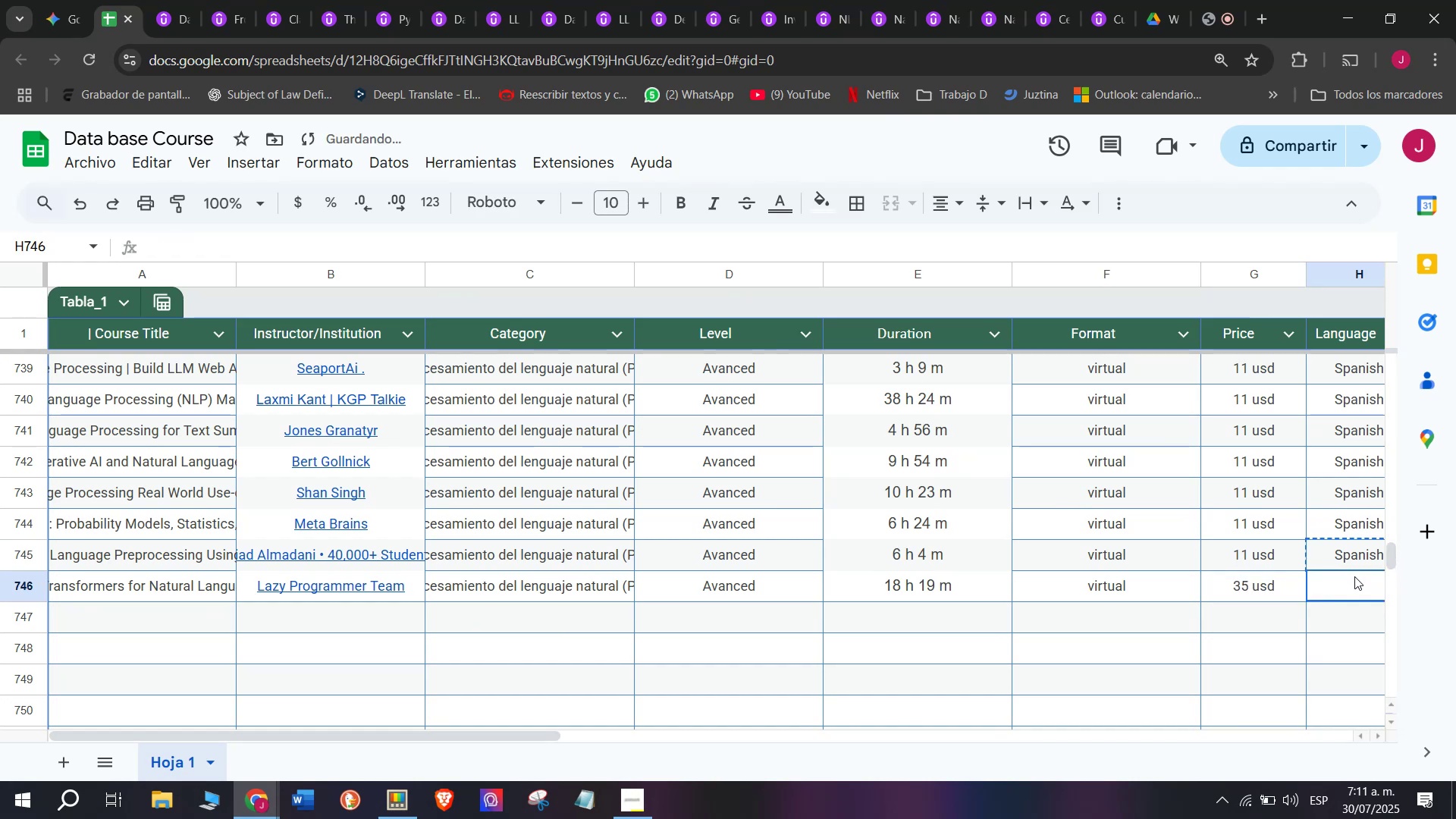 
key(Control+ControlLeft)
 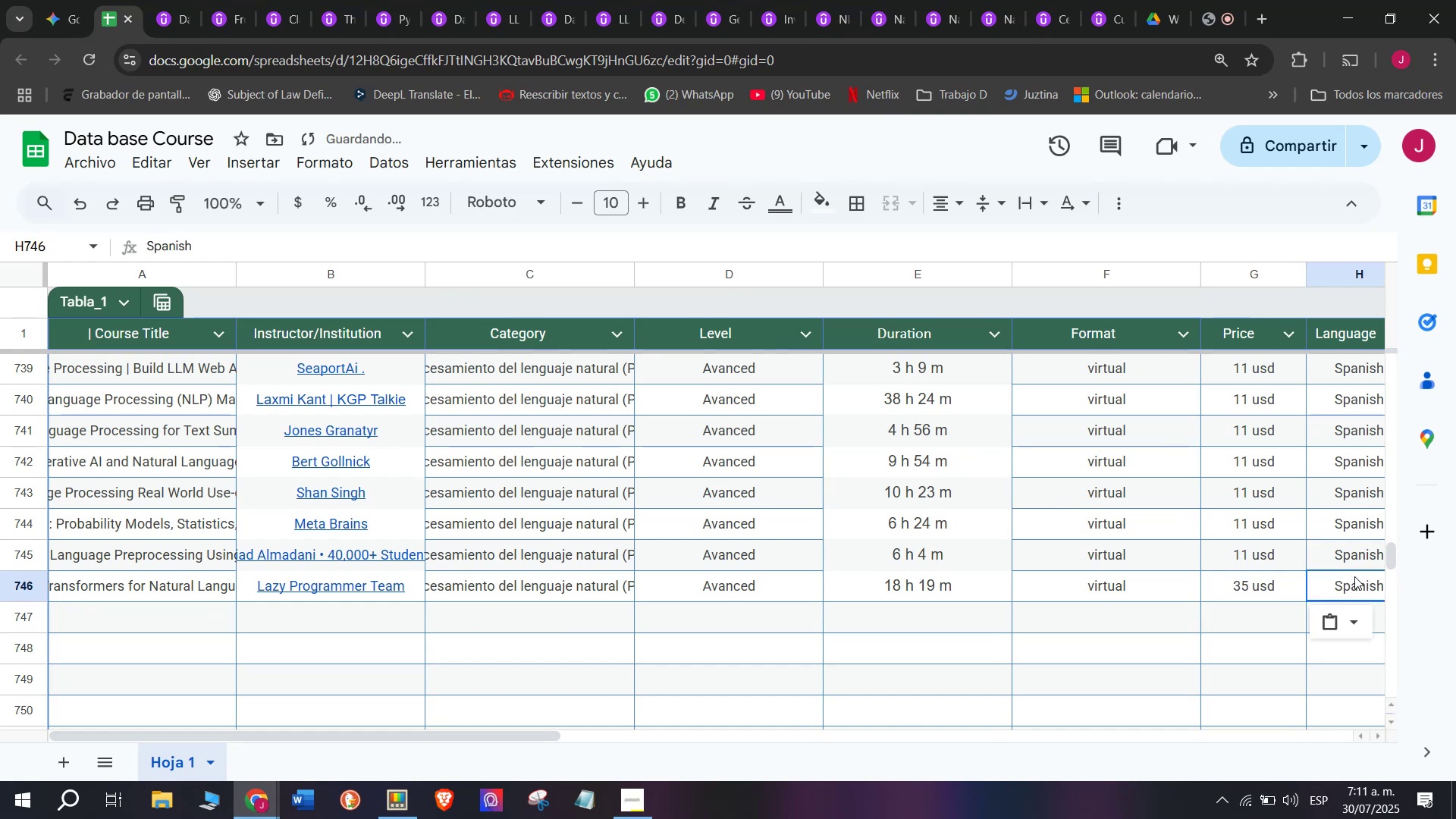 
key(Control+V)
 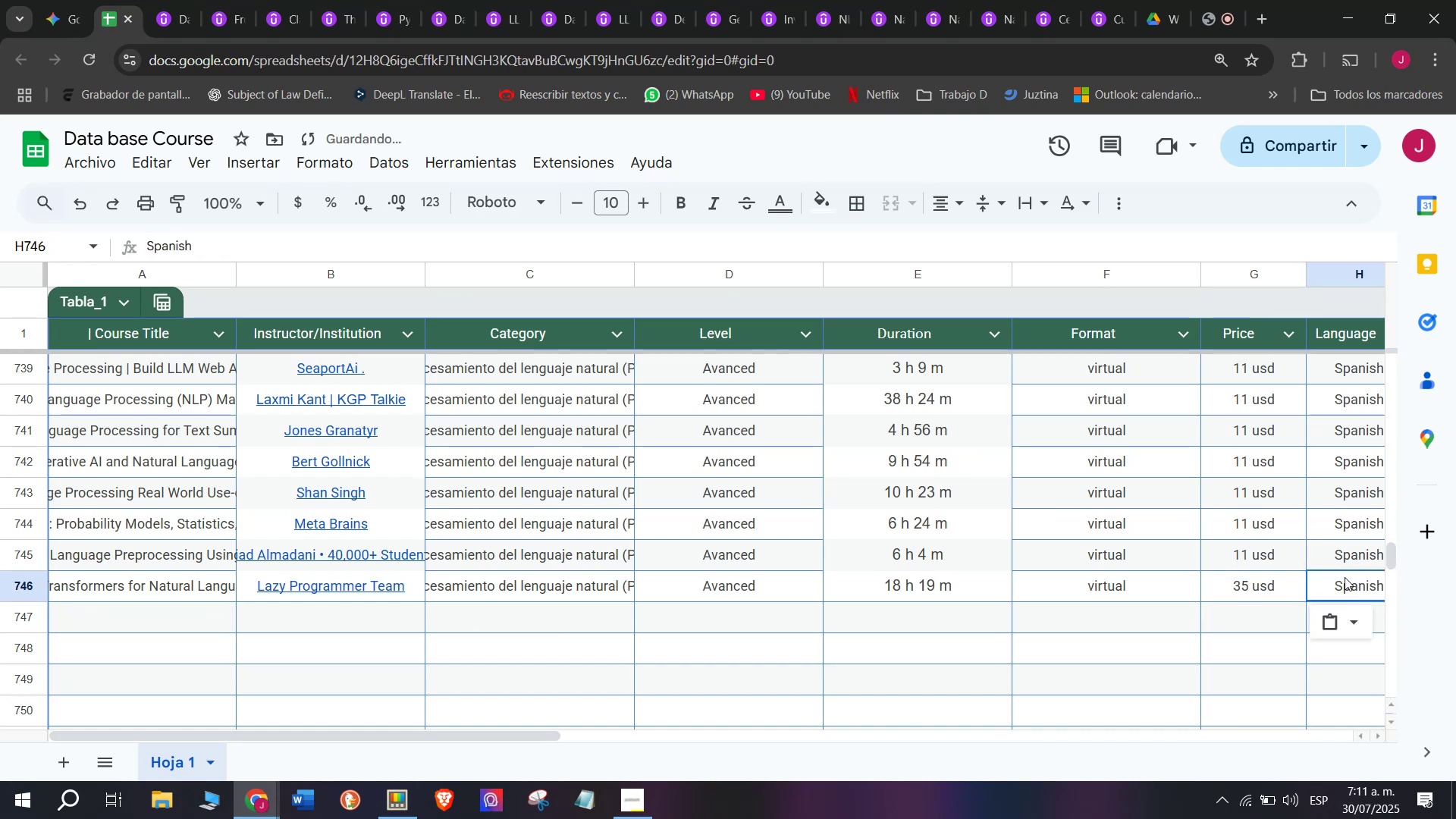 
scroll: coordinate [689, 665], scroll_direction: down, amount: 3.0
 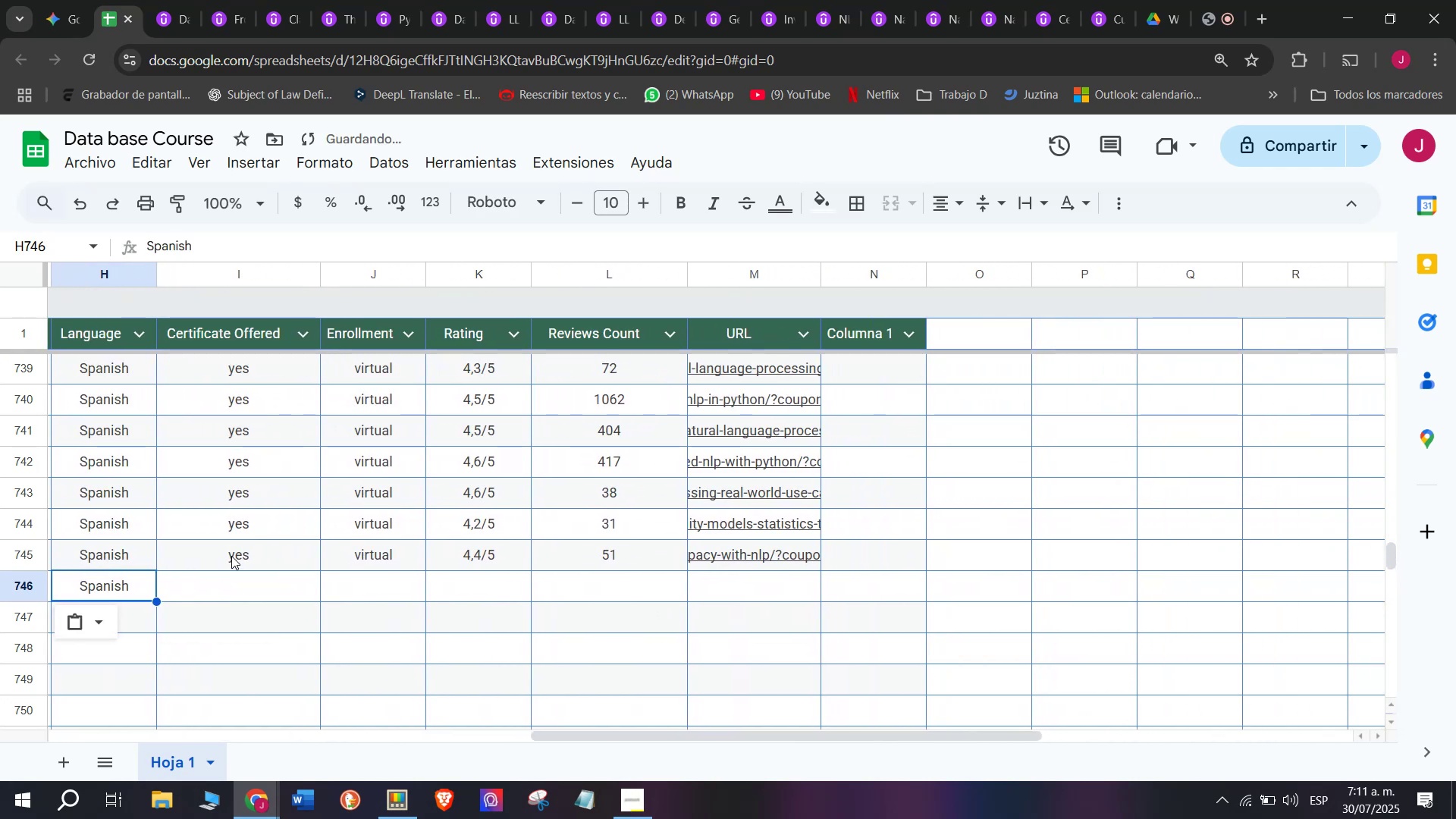 
left_click([231, 553])
 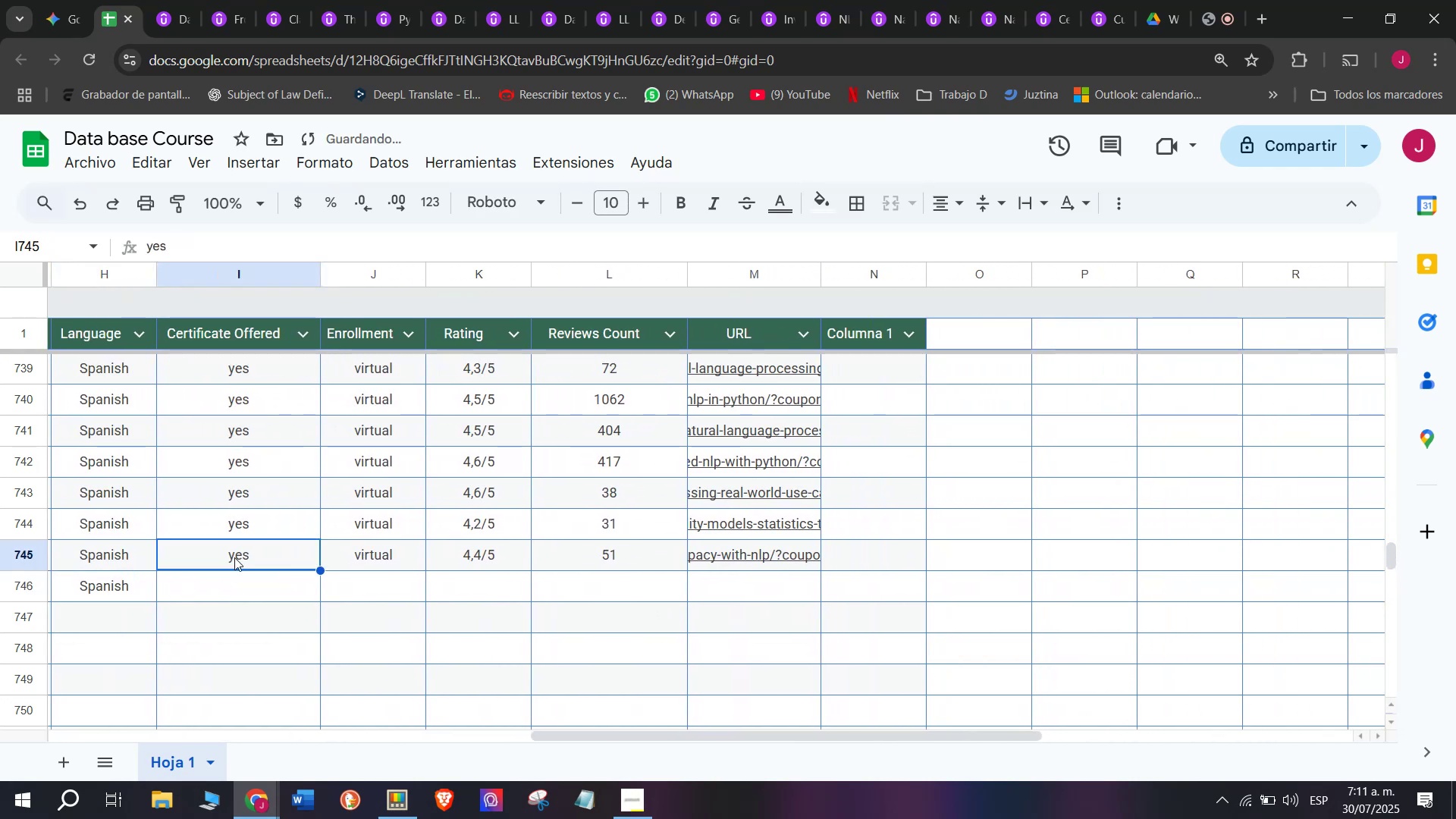 
key(Control+ControlLeft)
 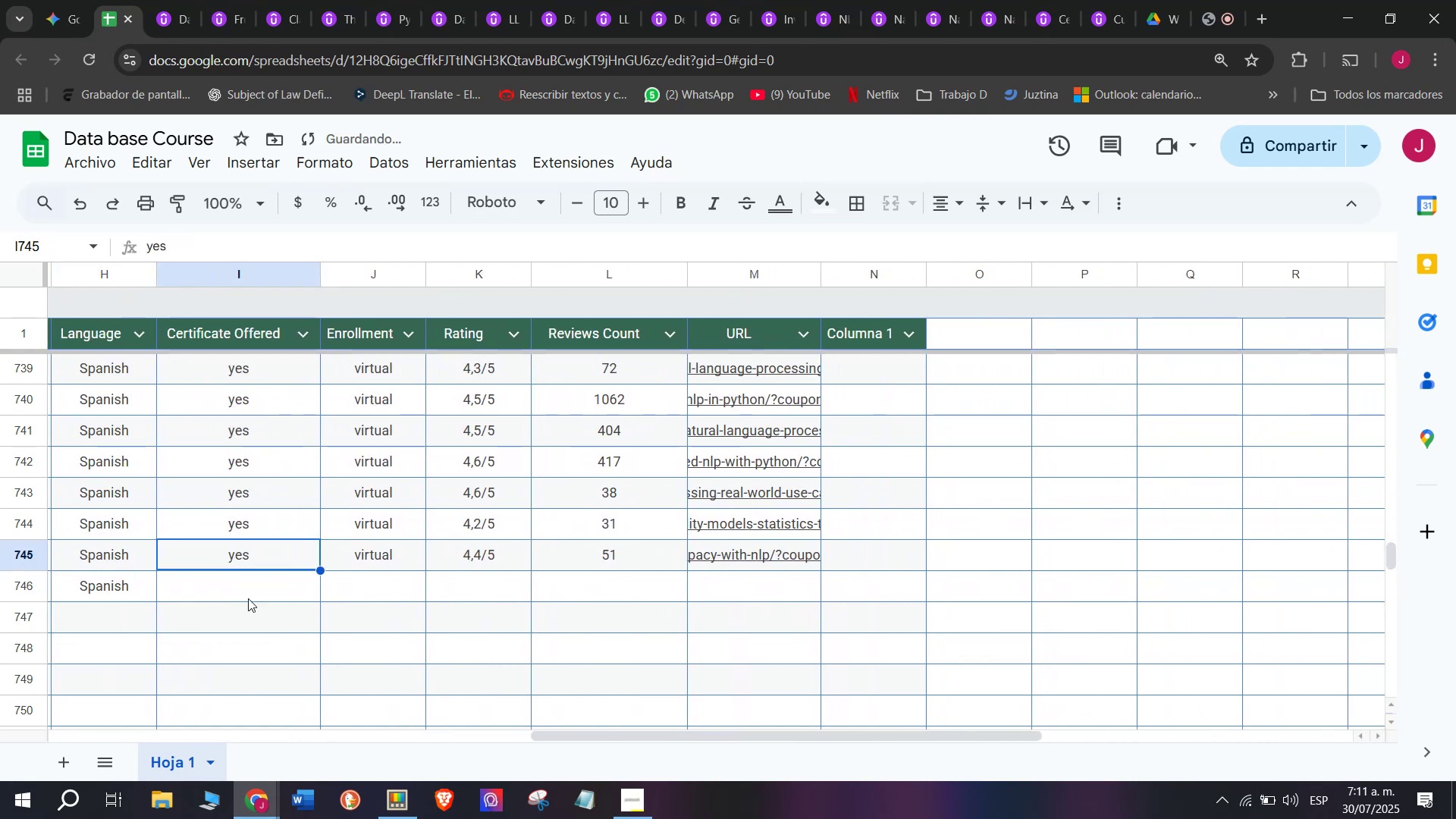 
key(Break)
 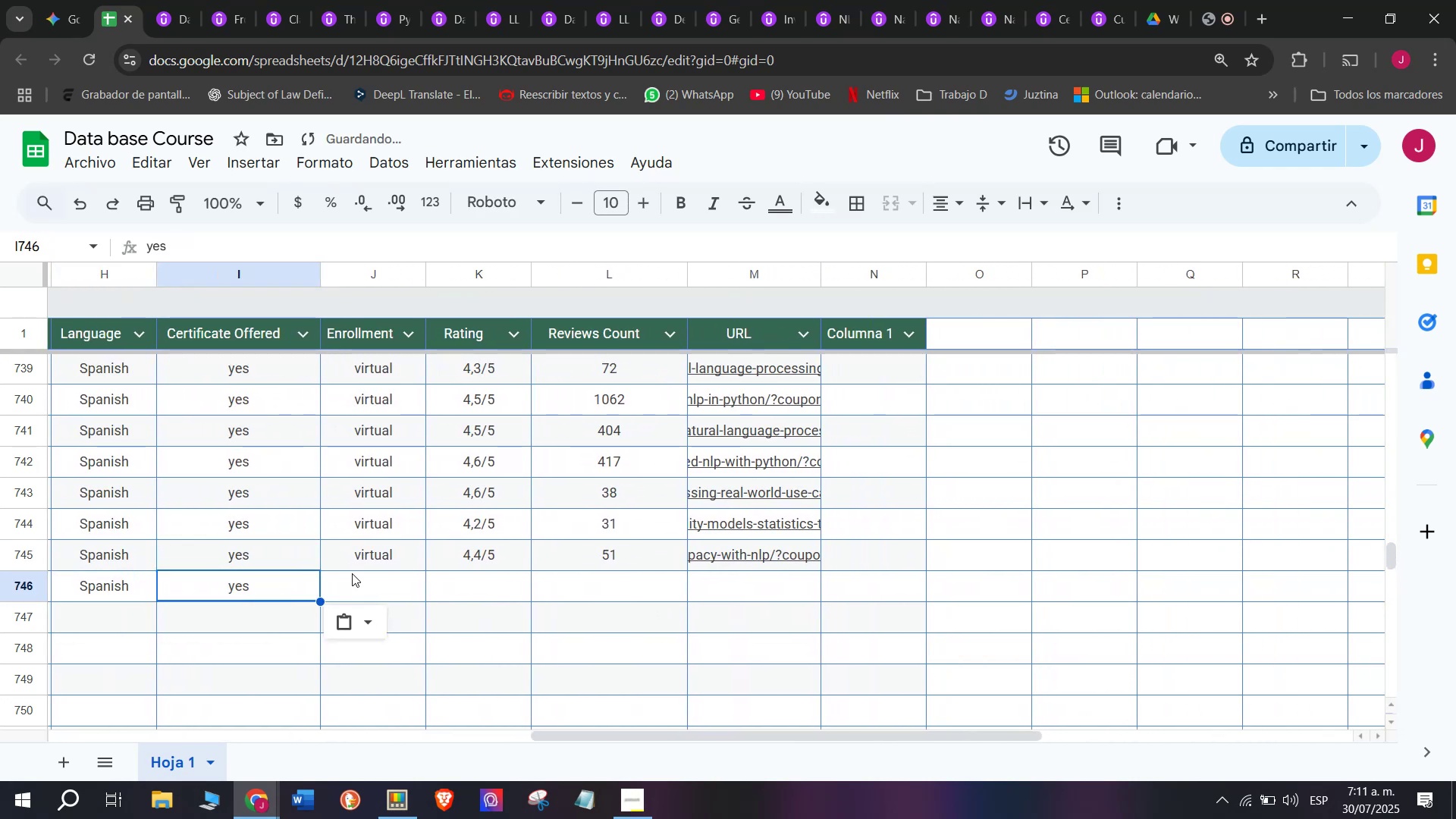 
key(Control+C)
 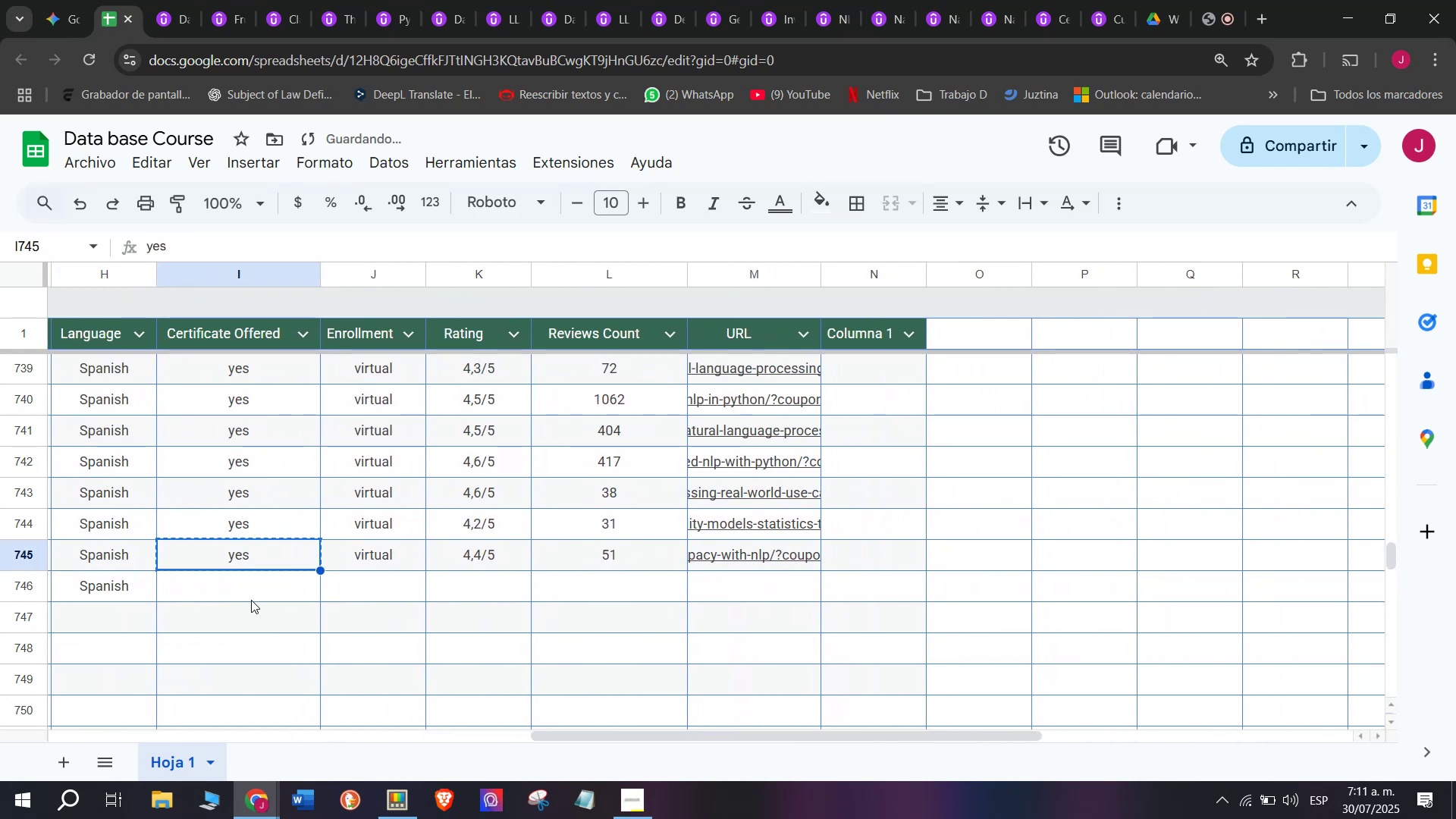 
double_click([251, 600])
 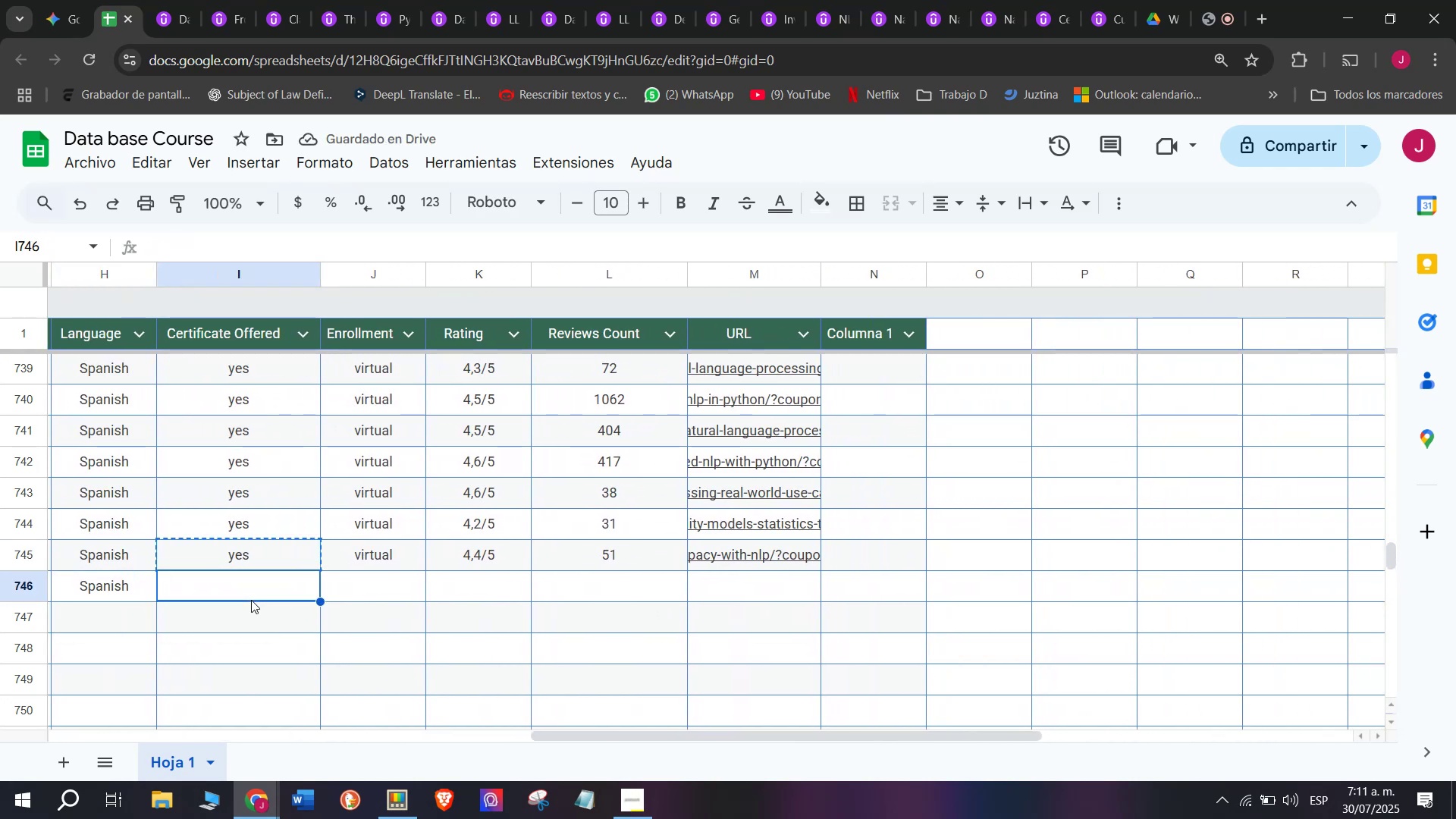 
key(Control+ControlLeft)
 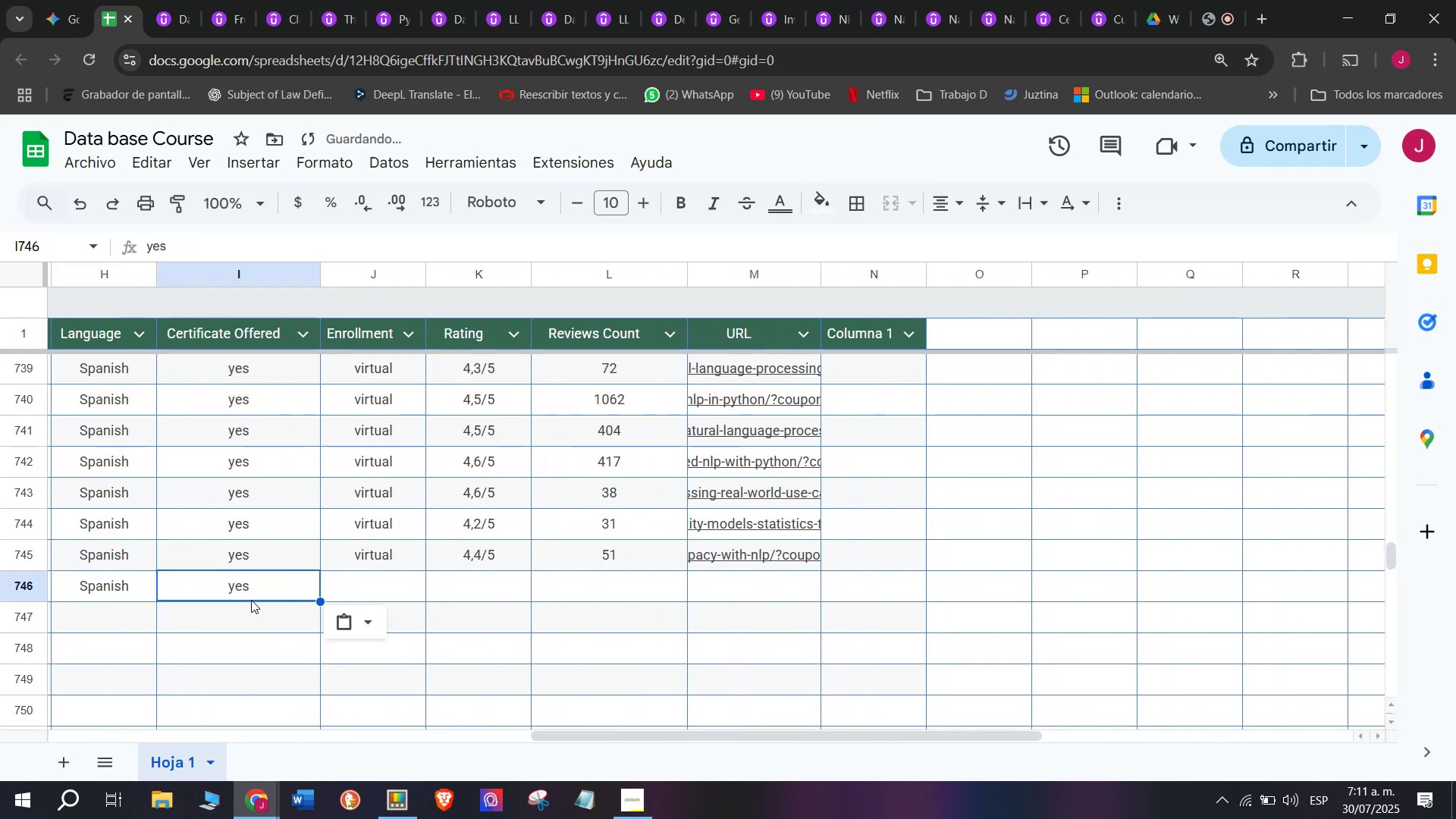 
key(Z)
 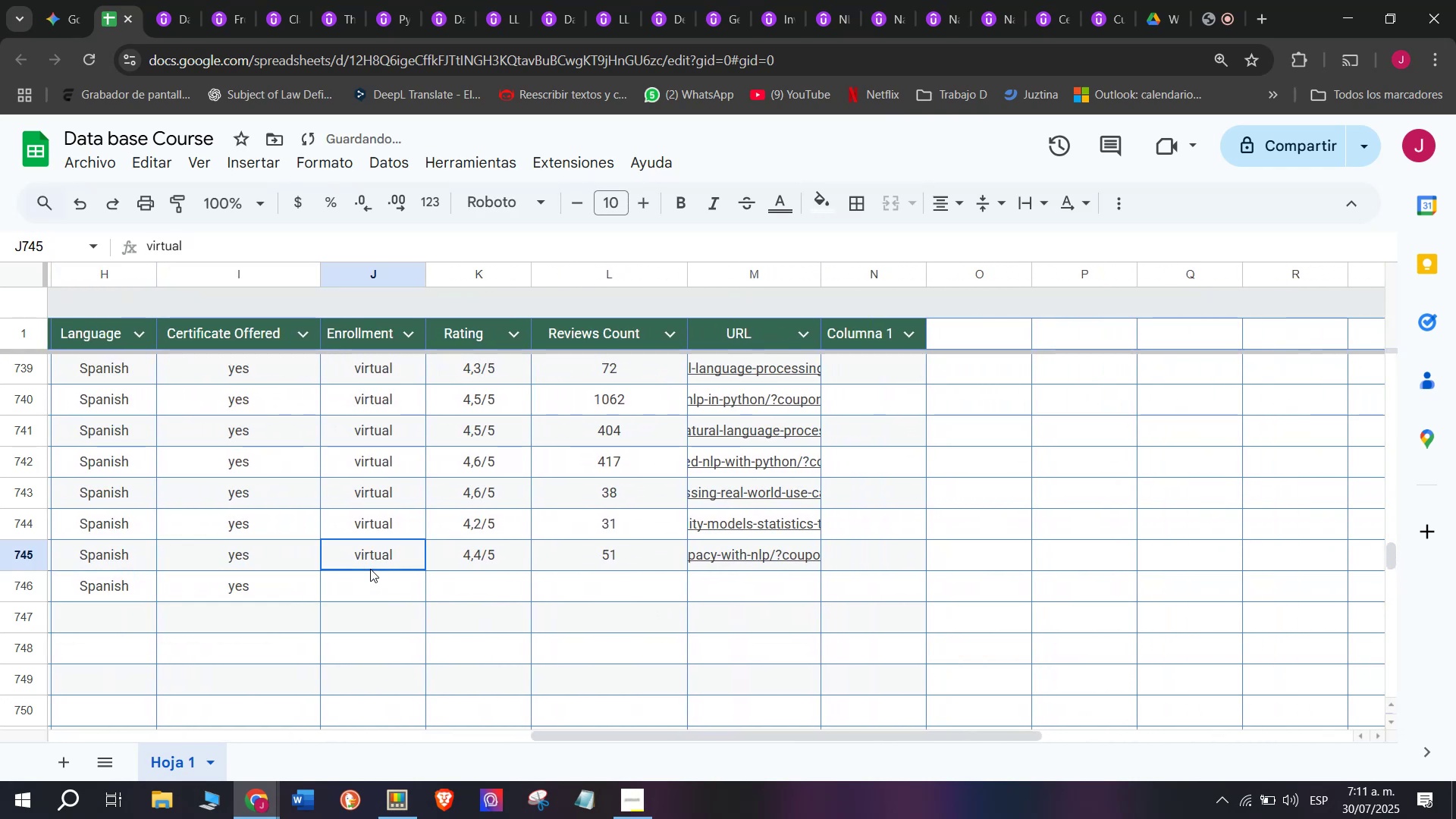 
key(Control+V)
 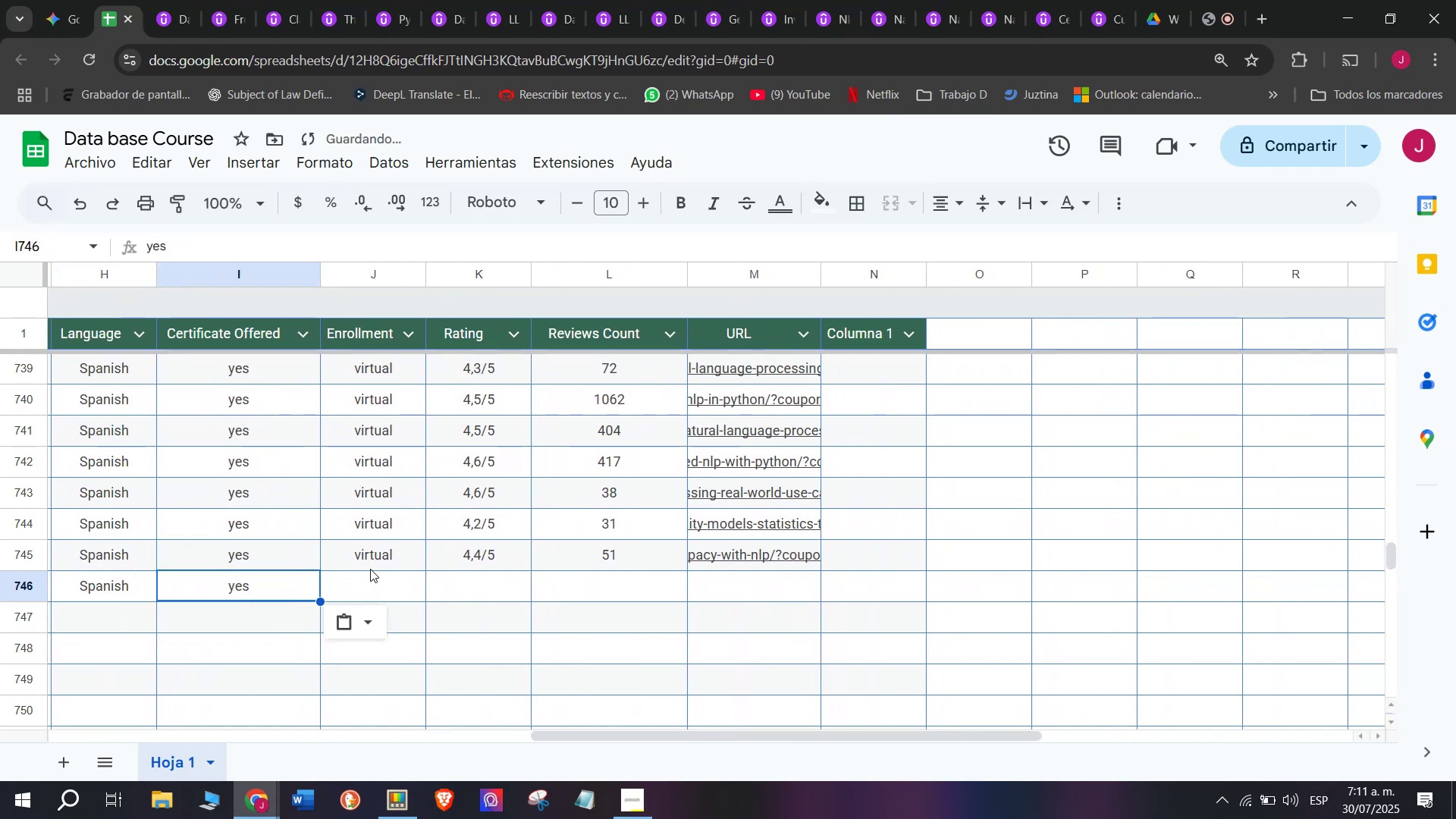 
triple_click([370, 569])
 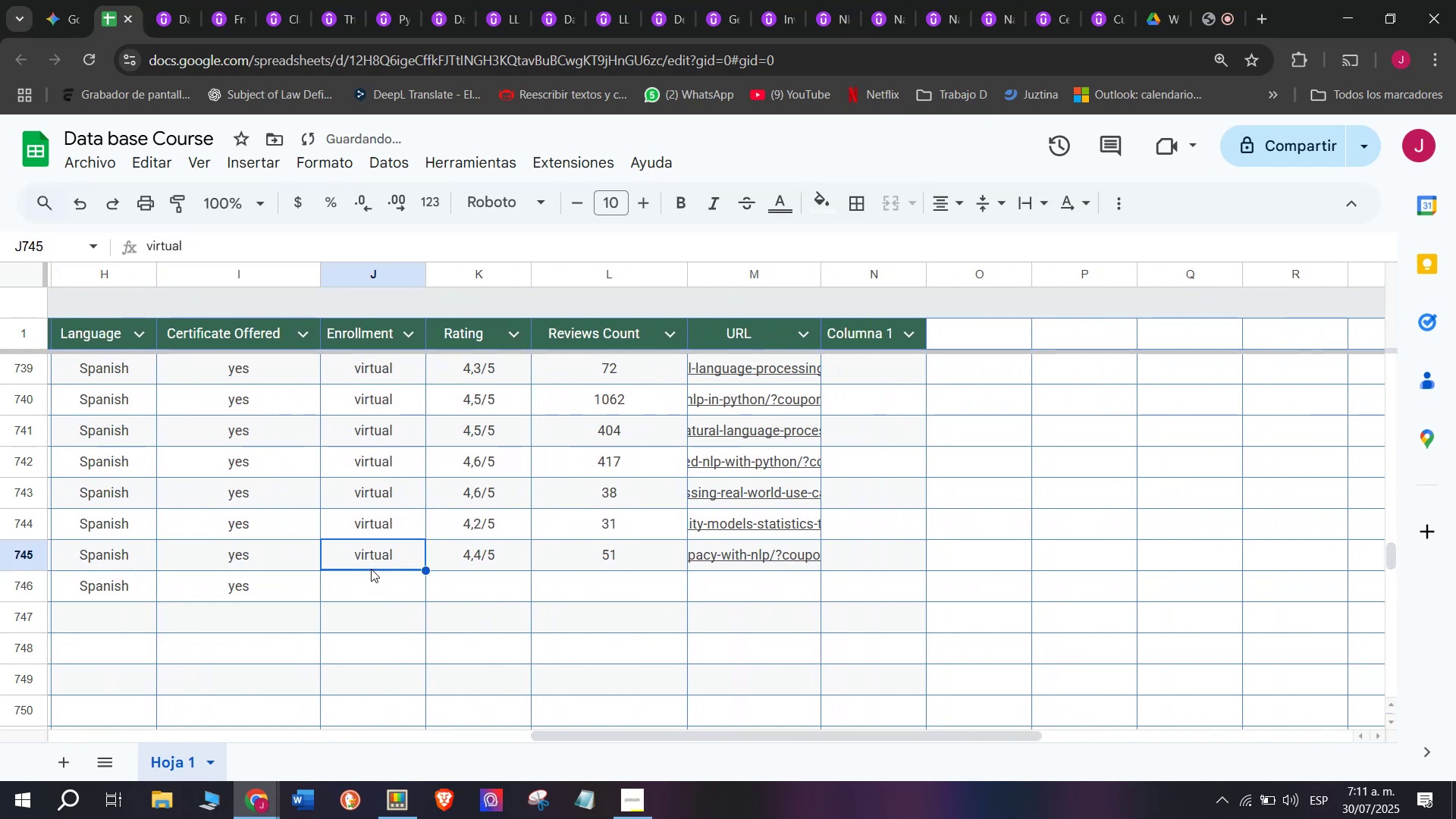 
key(Break)
 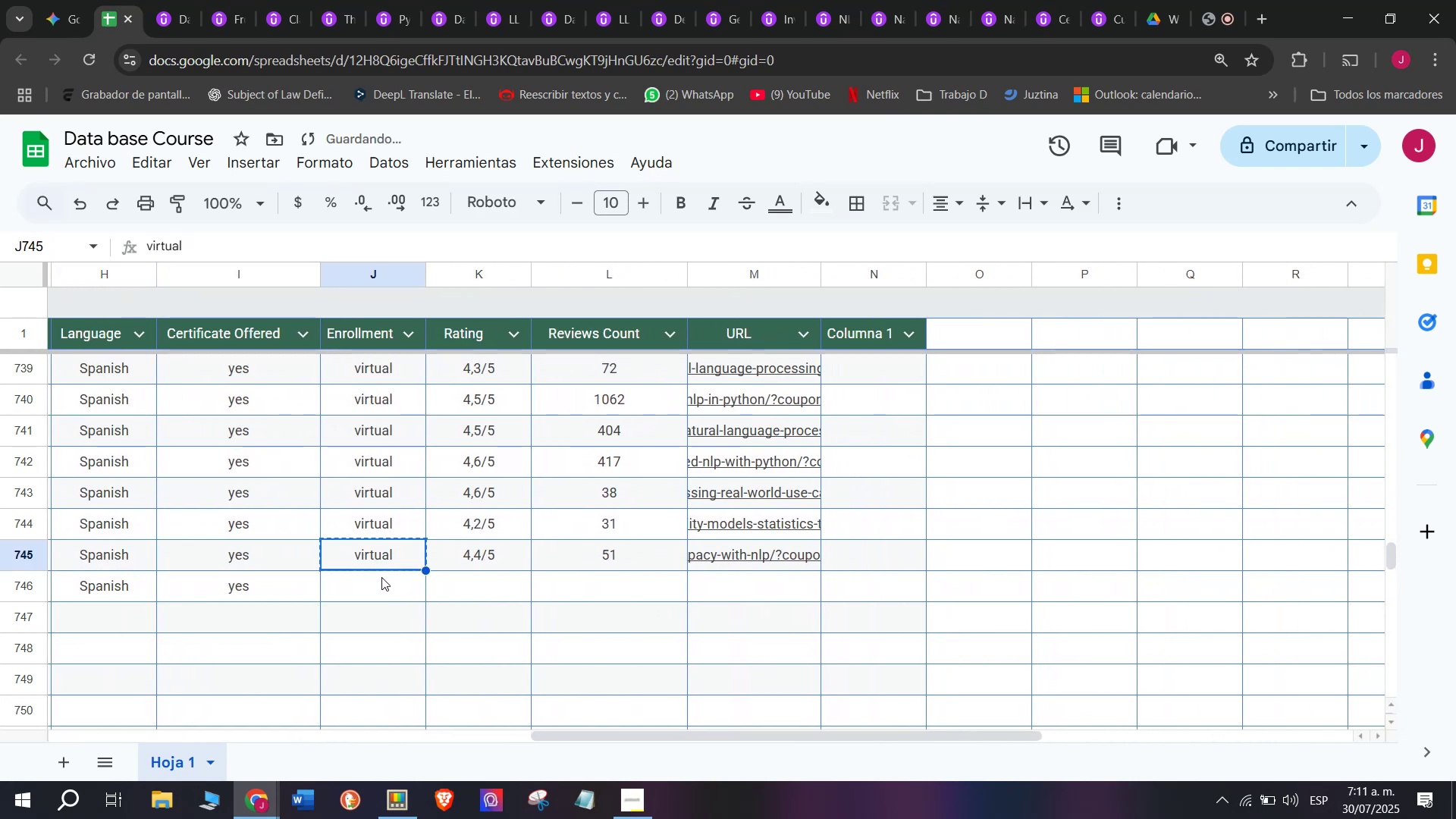 
key(Control+ControlLeft)
 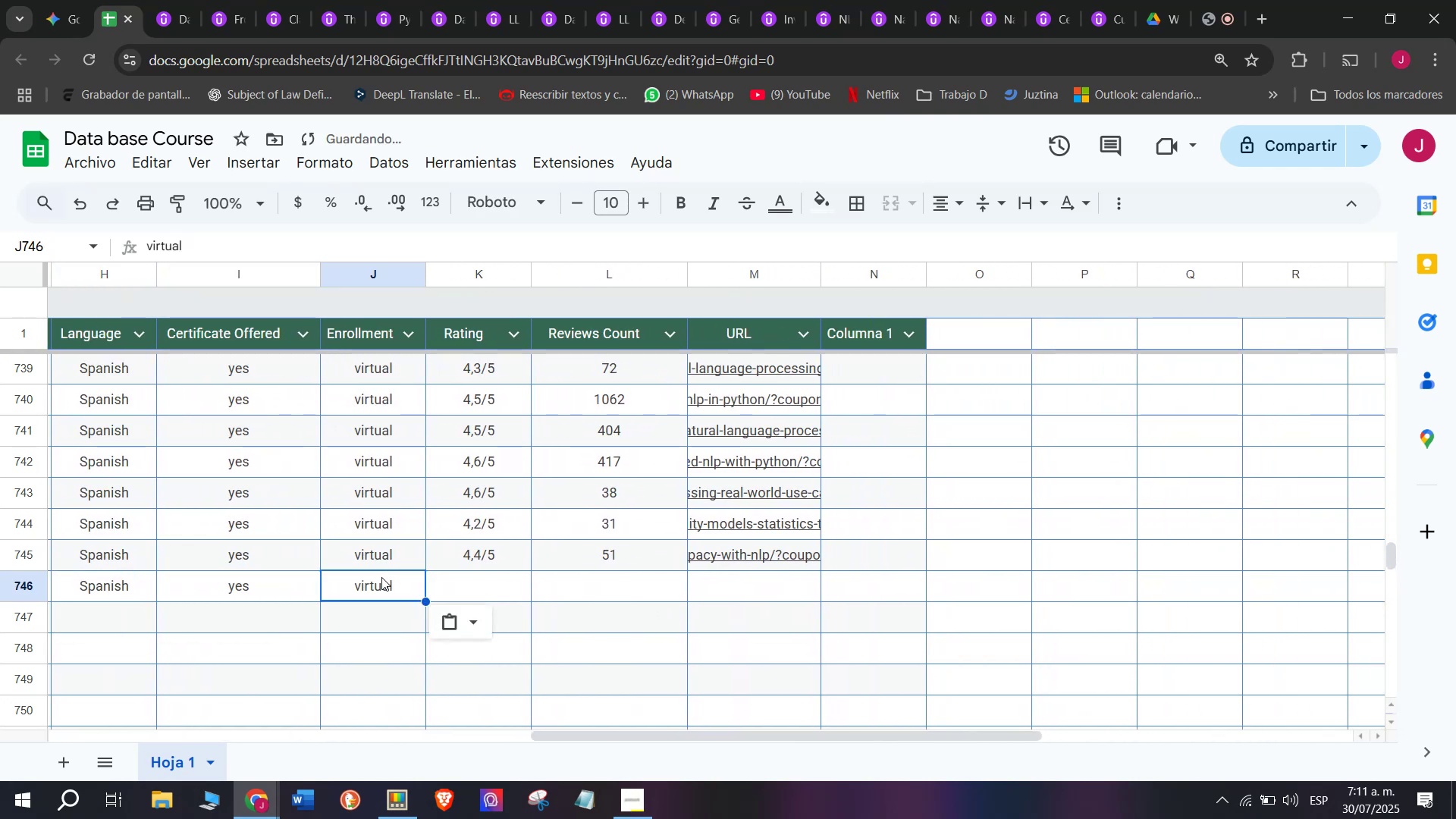 
key(Control+C)
 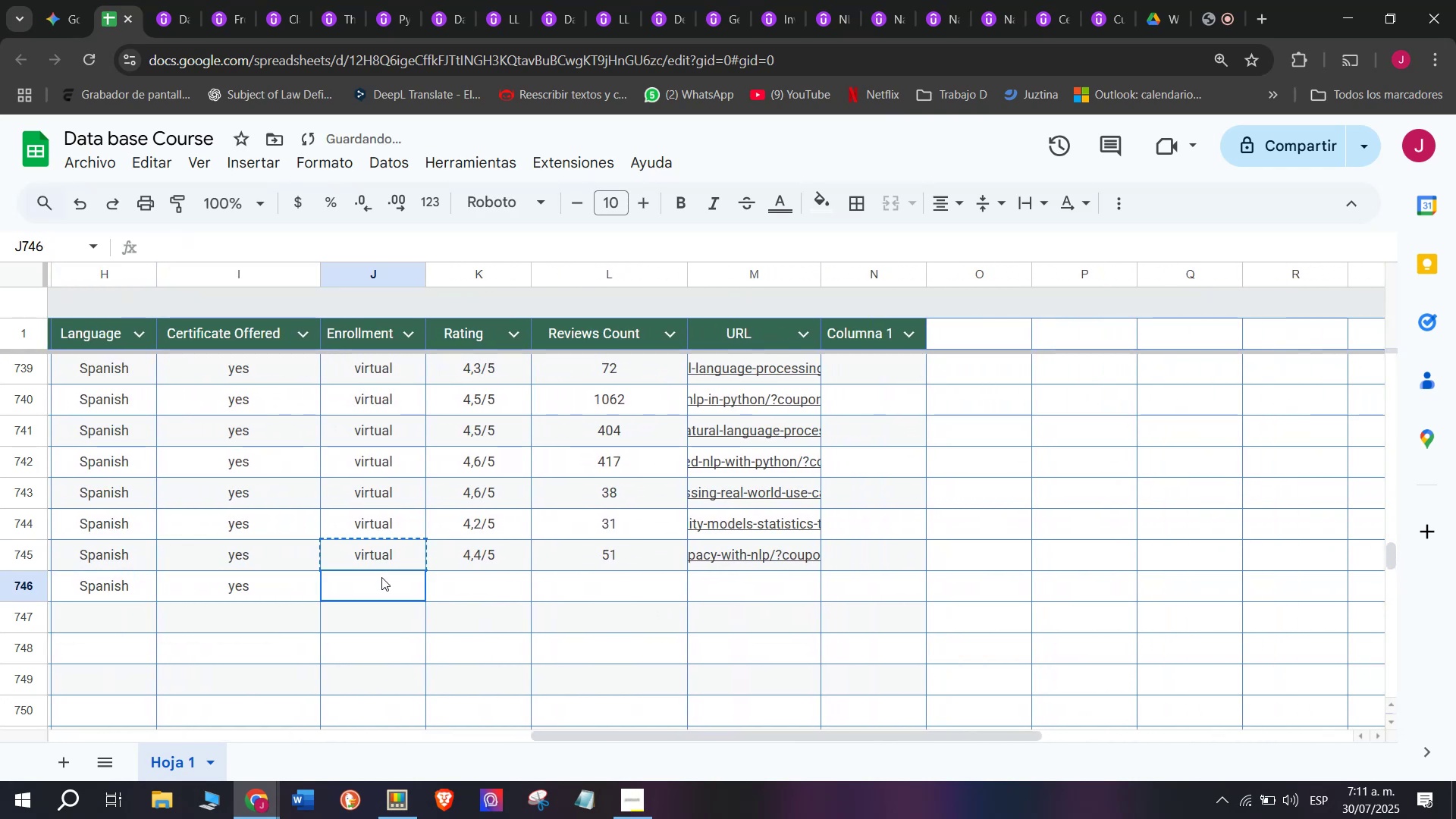 
triple_click([381, 577])
 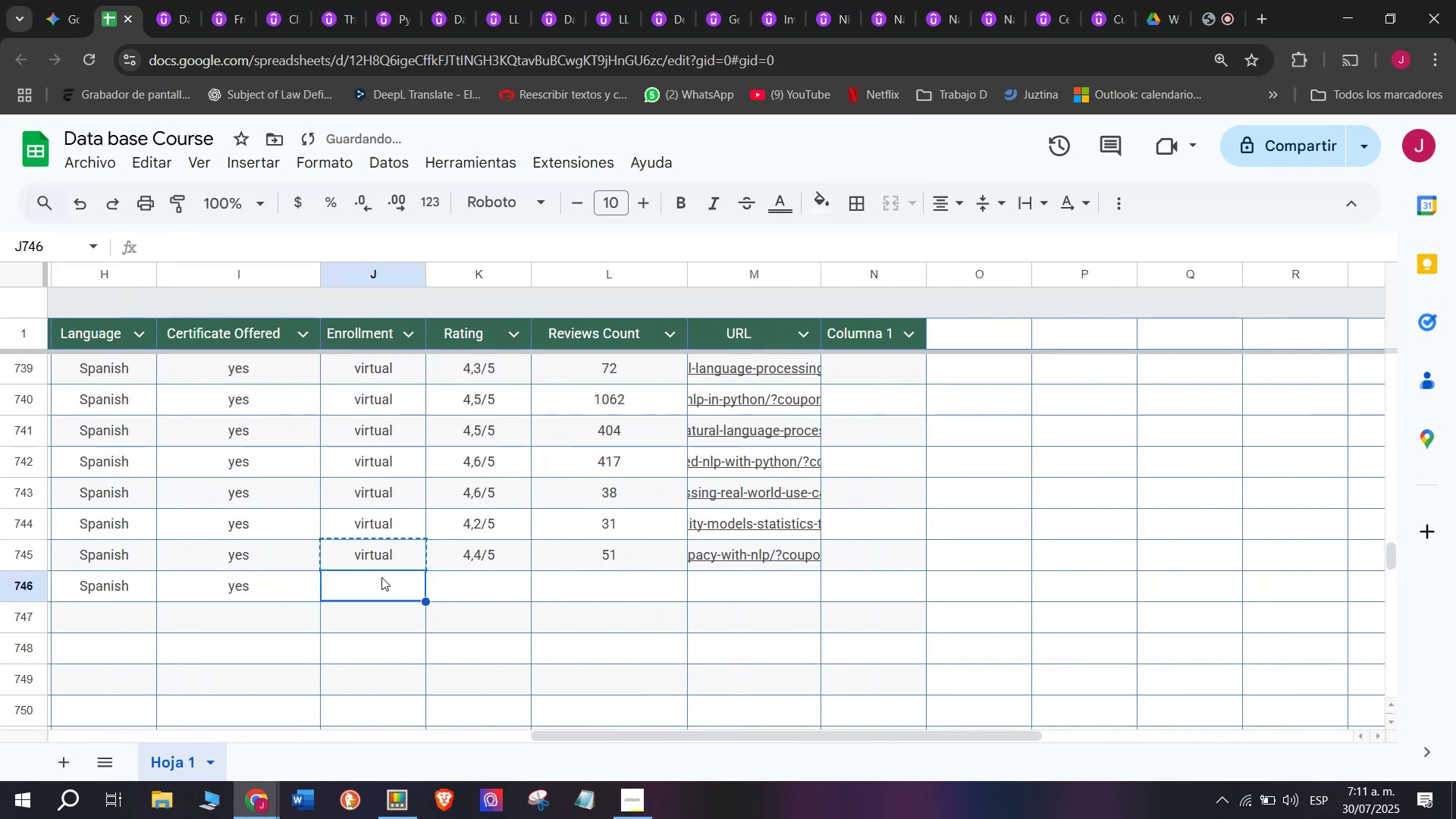 
key(Z)
 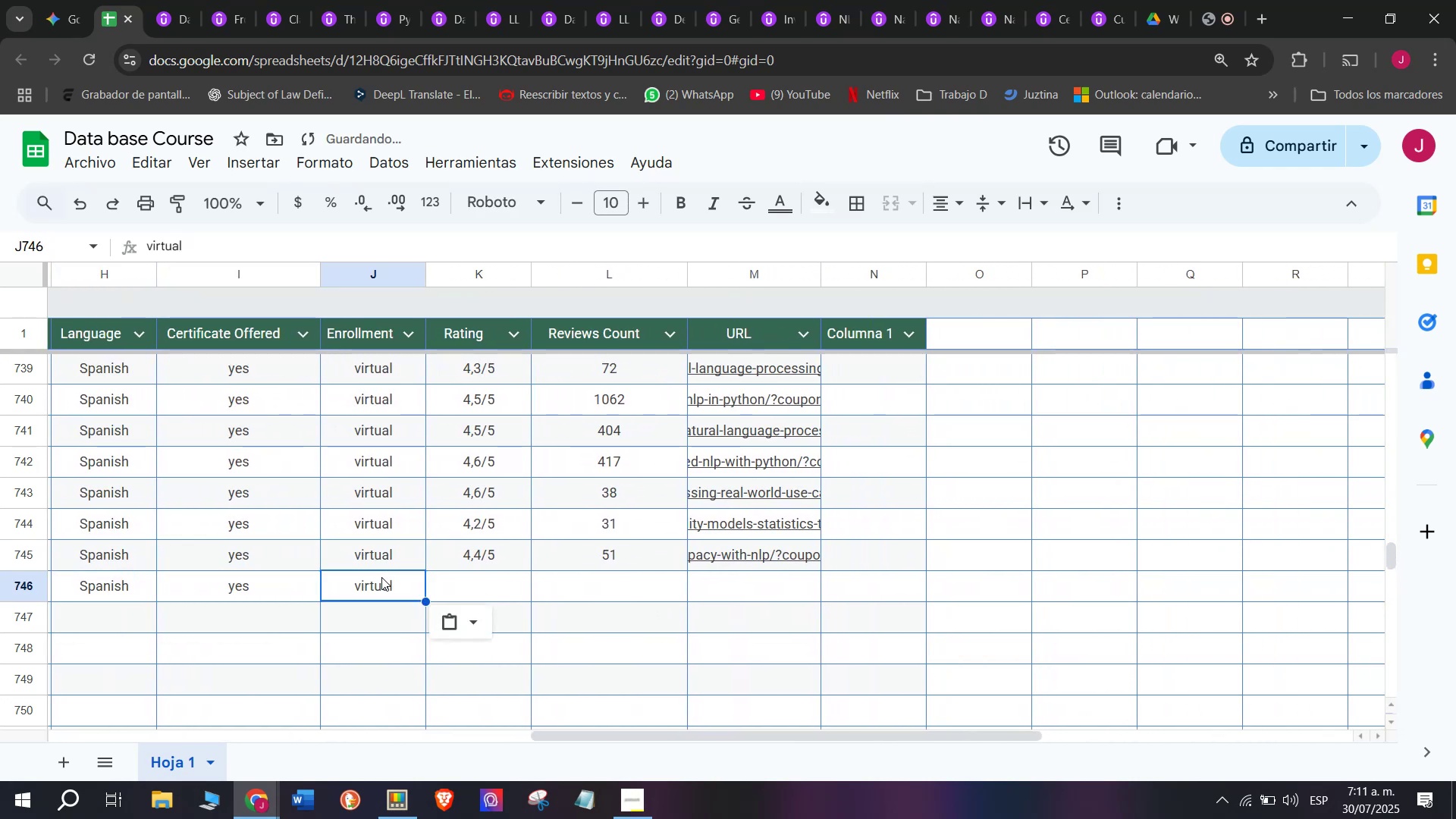 
key(Control+ControlLeft)
 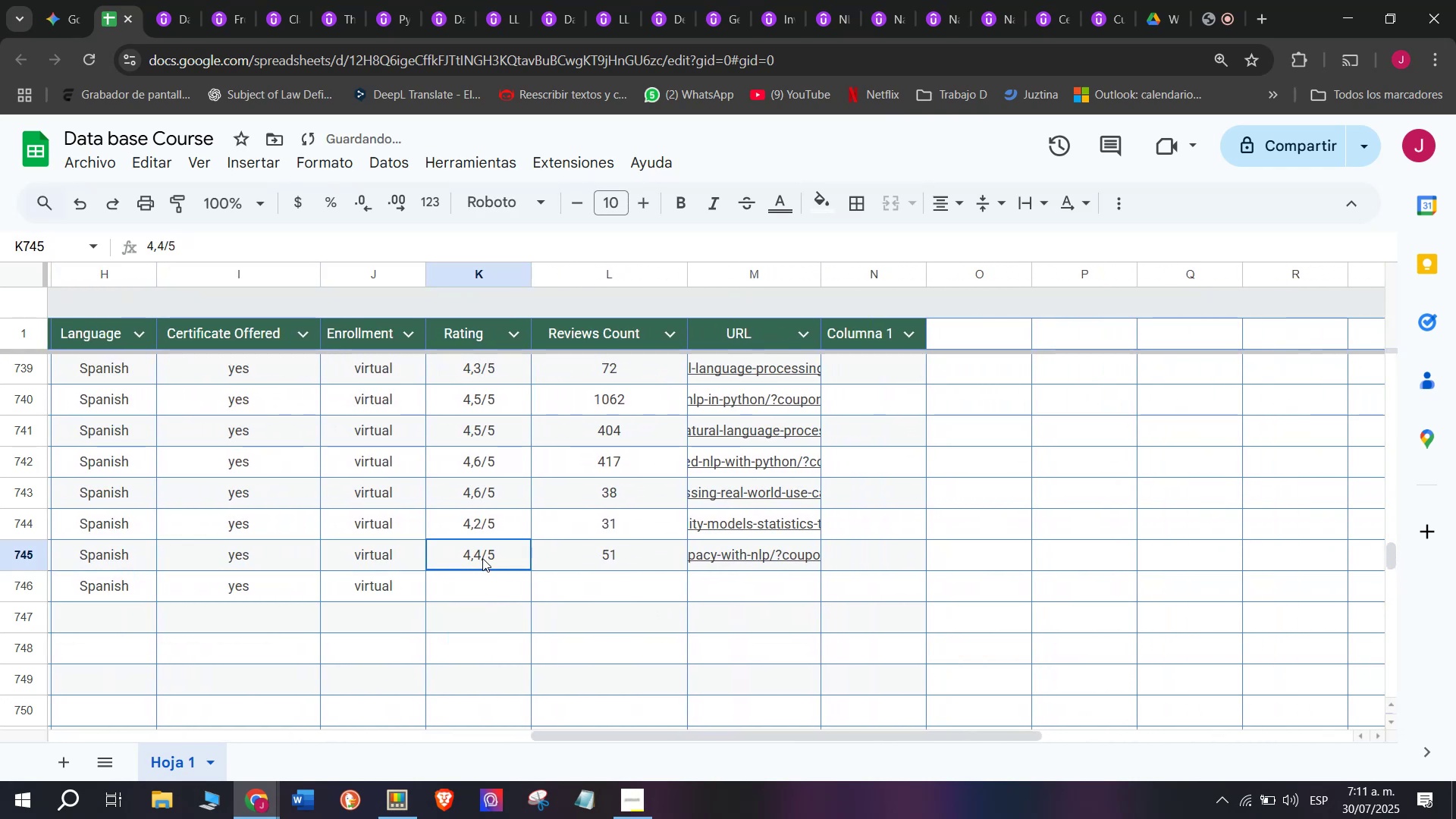 
key(Control+V)
 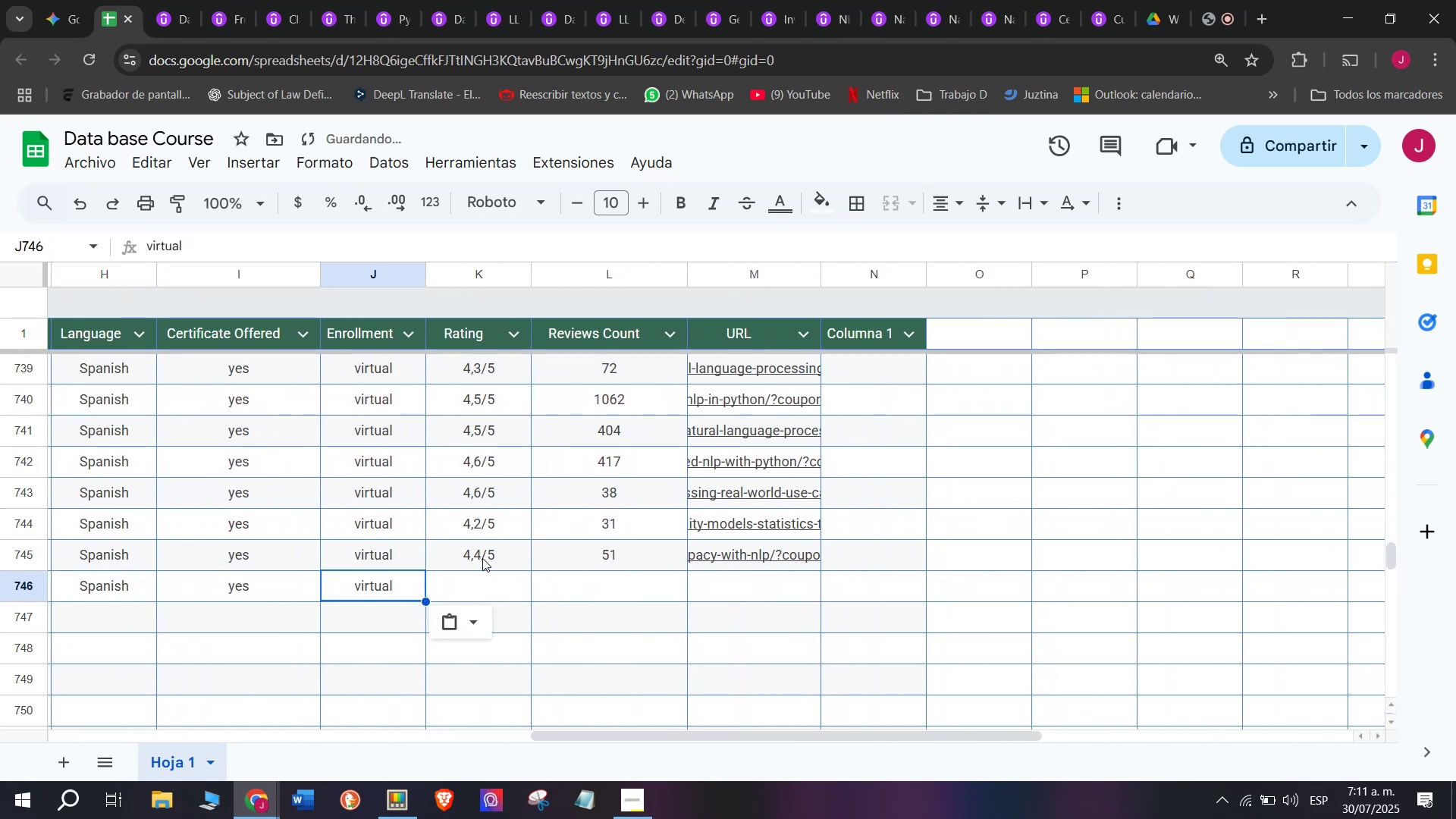 
left_click([482, 558])
 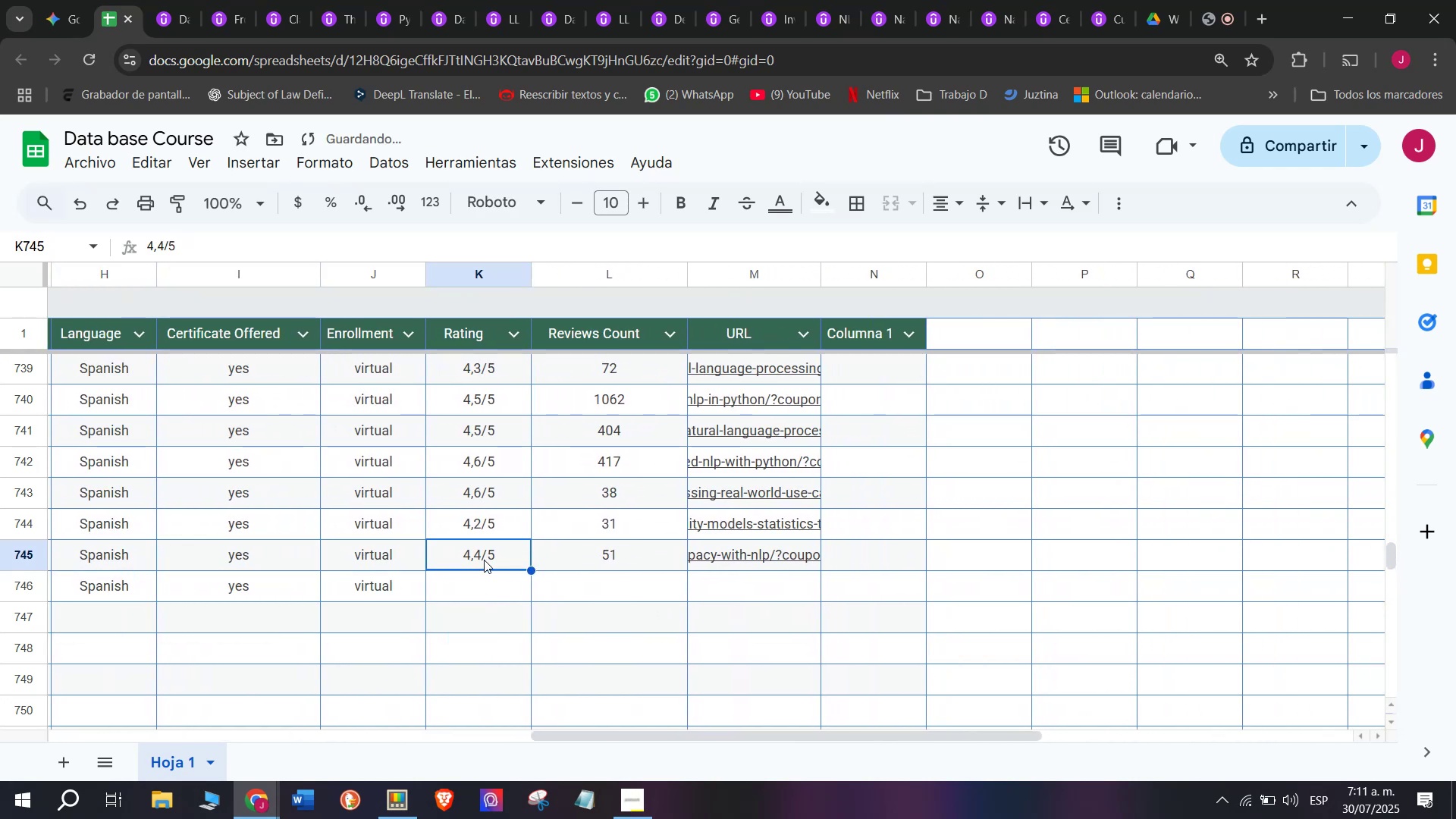 
key(Control+ControlLeft)
 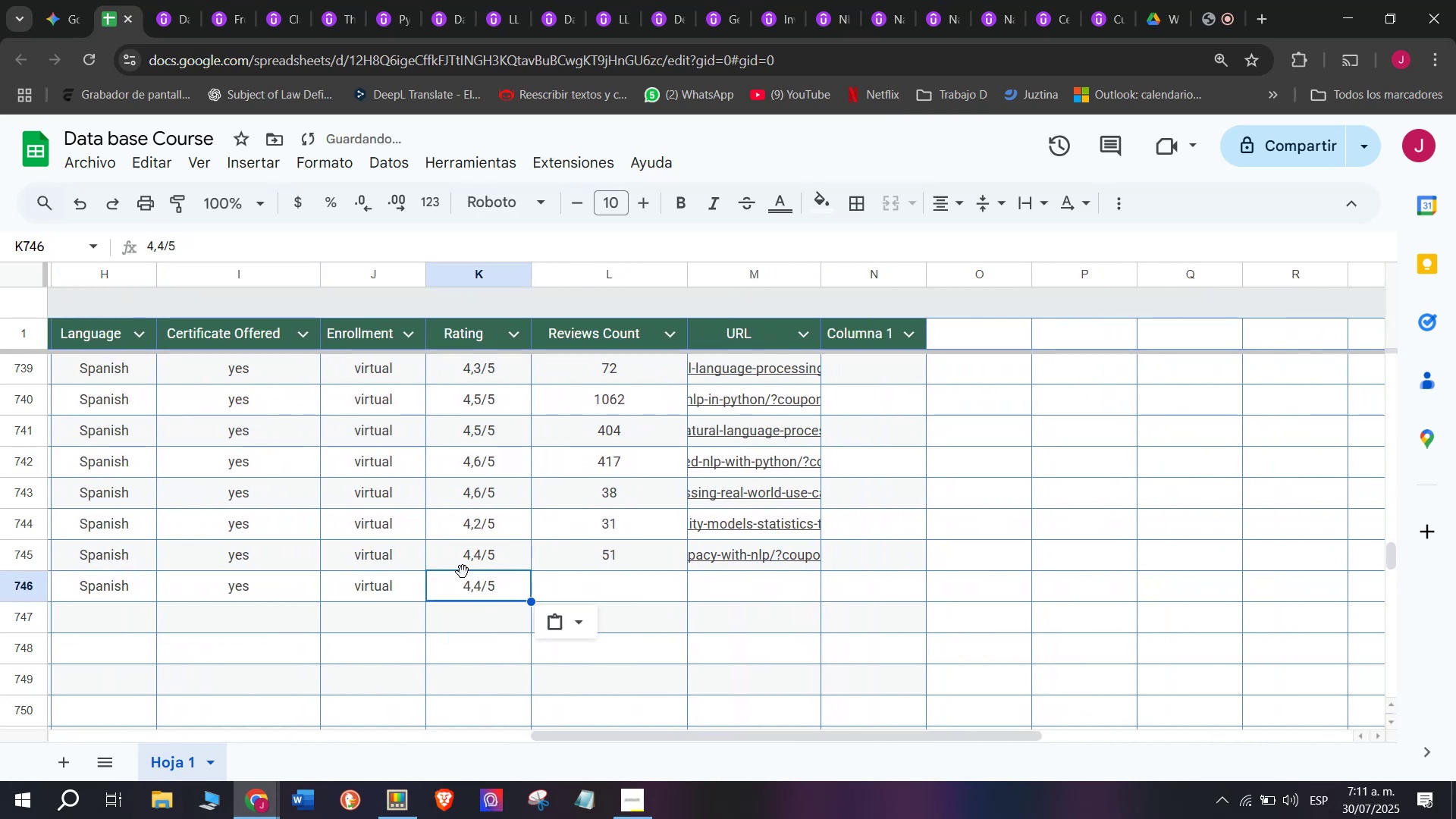 
key(Break)
 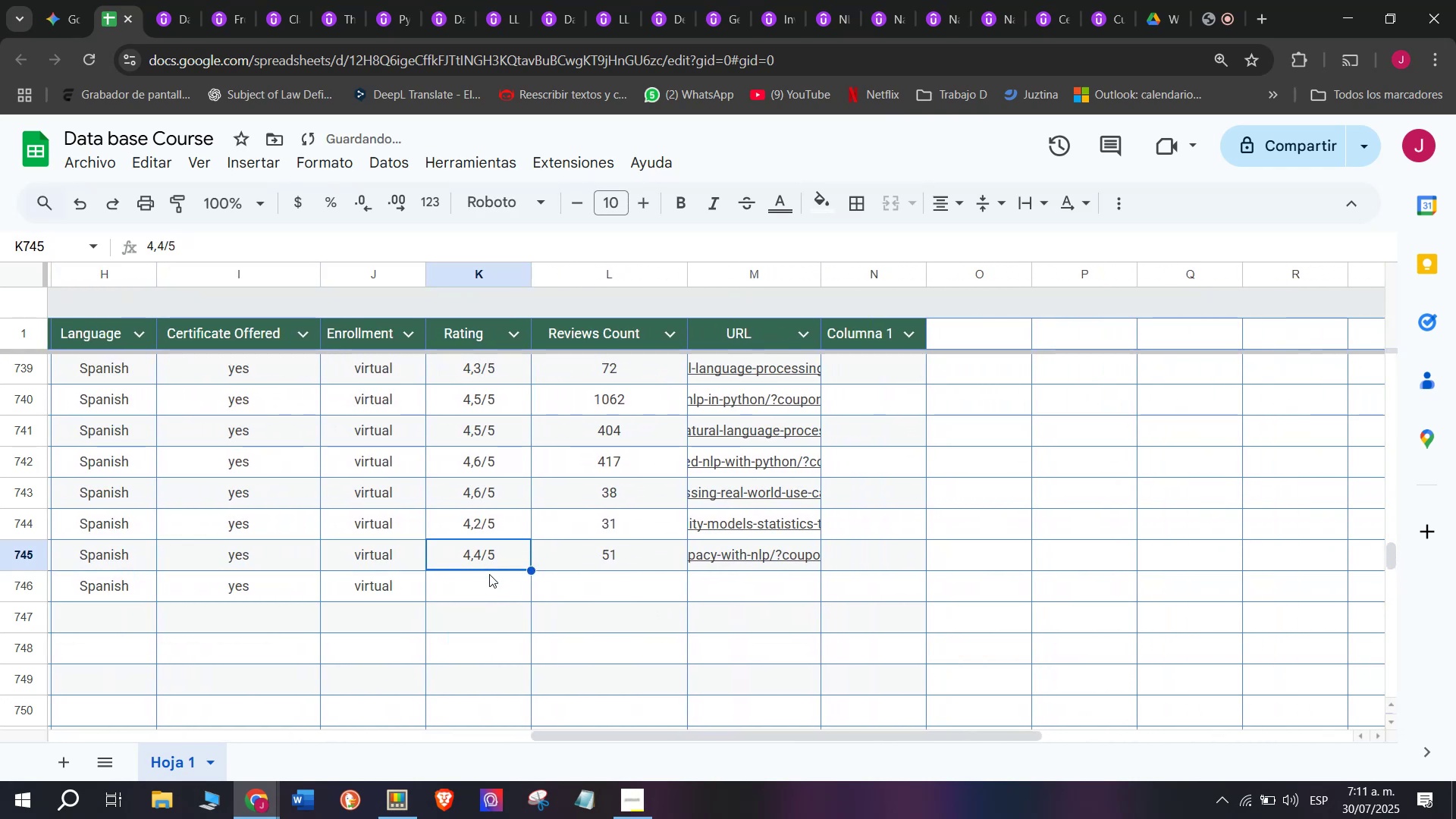 
key(Control+C)
 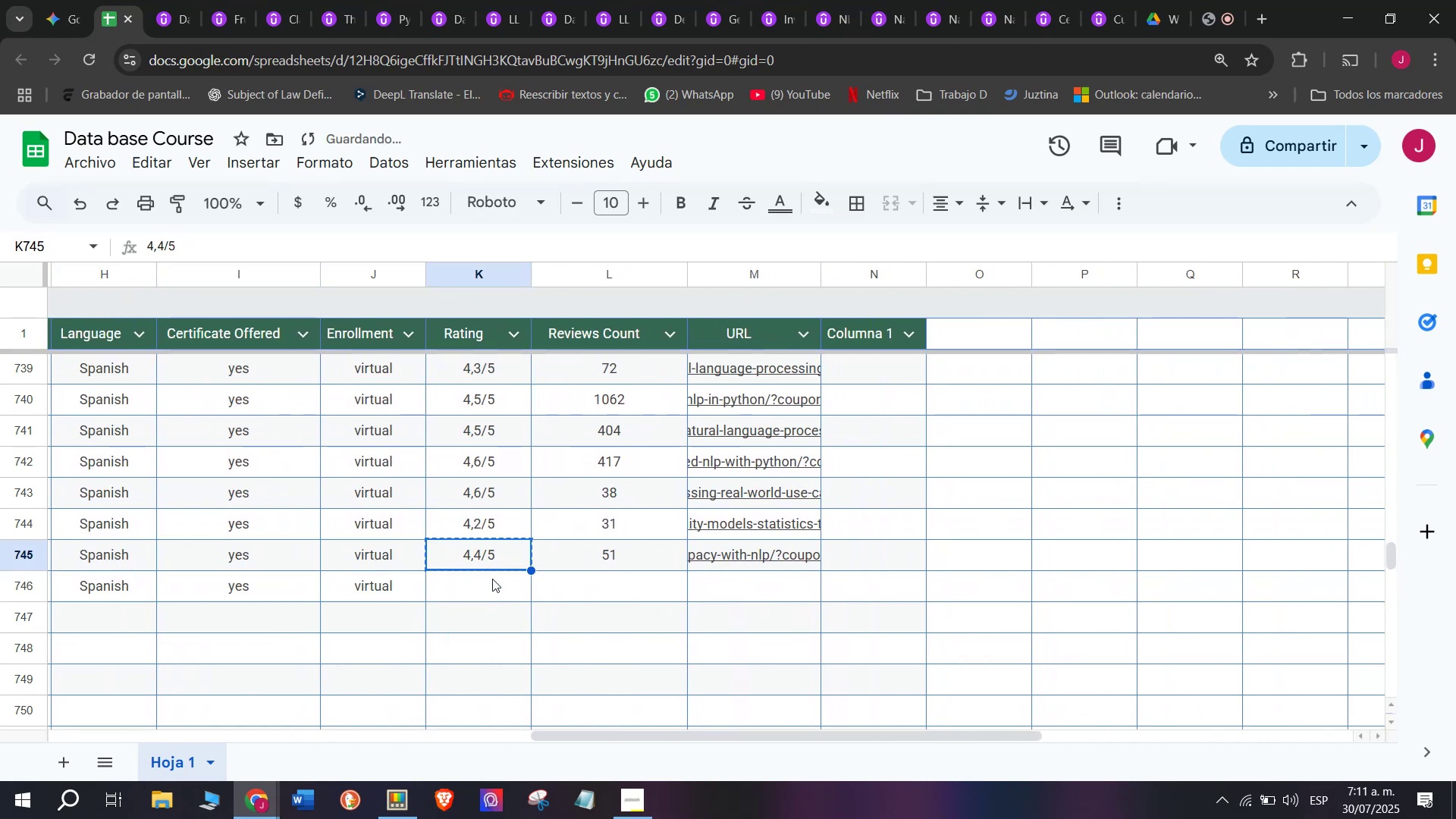 
key(Z)
 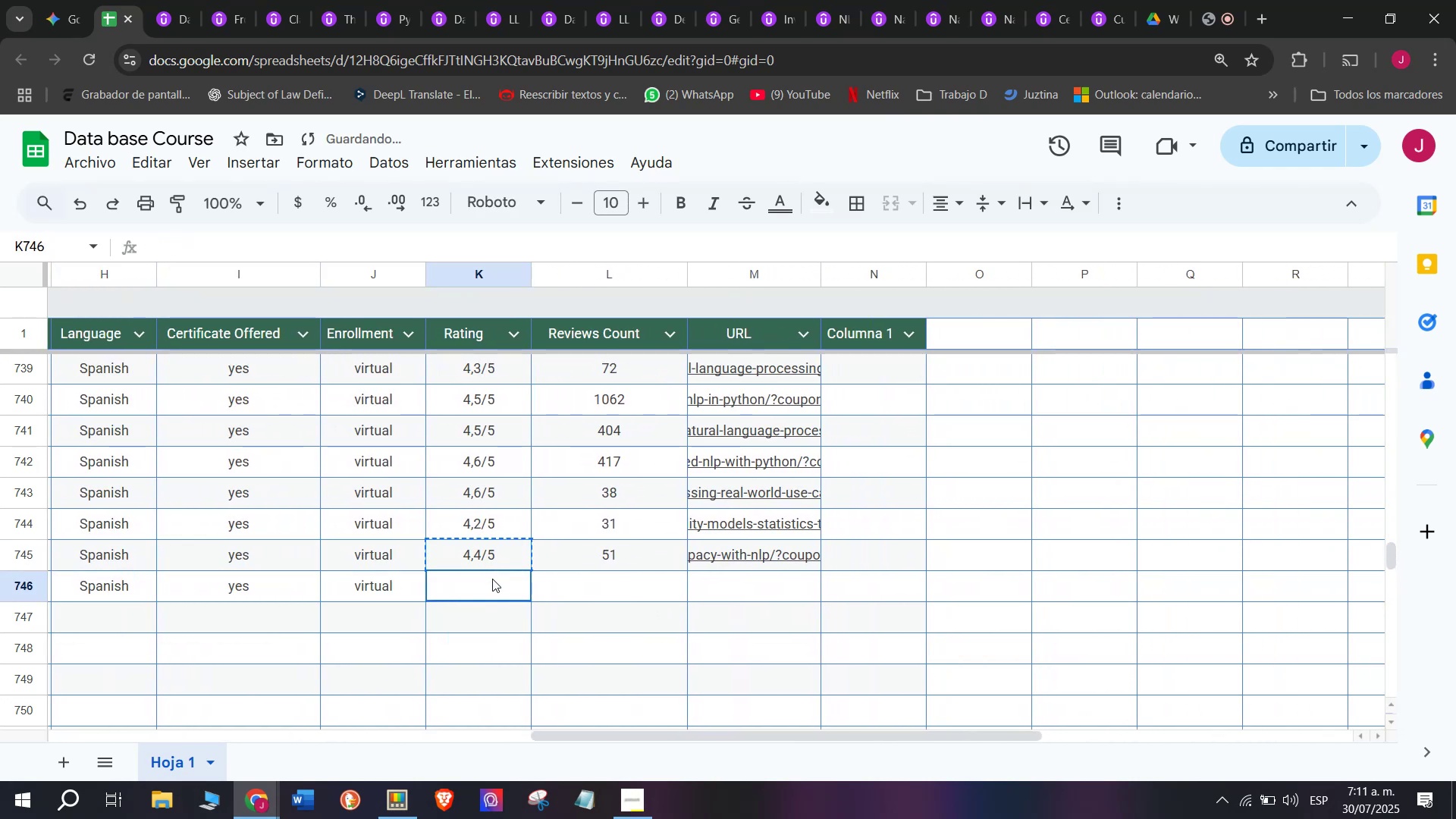 
key(Control+ControlLeft)
 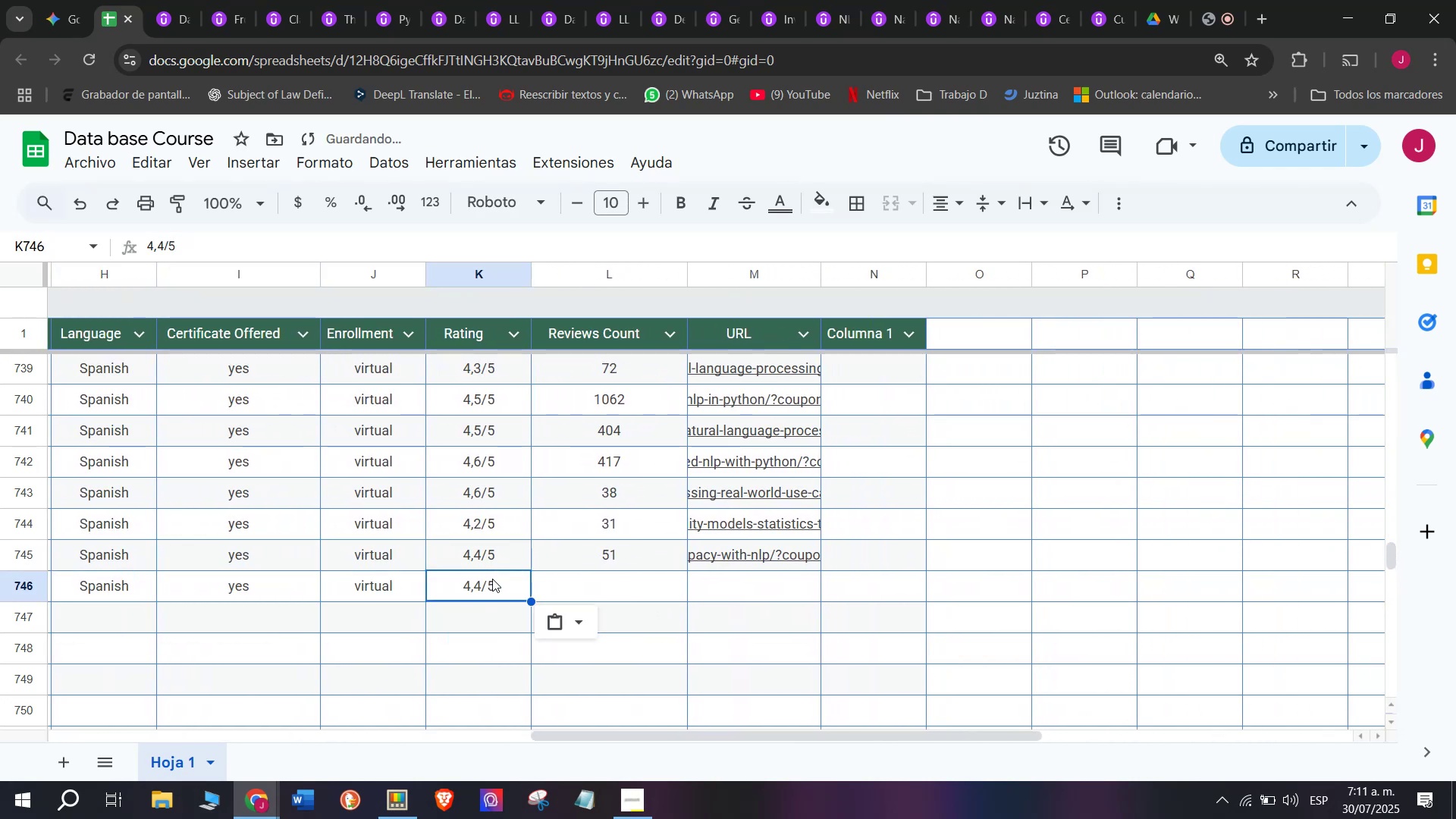 
double_click([492, 579])
 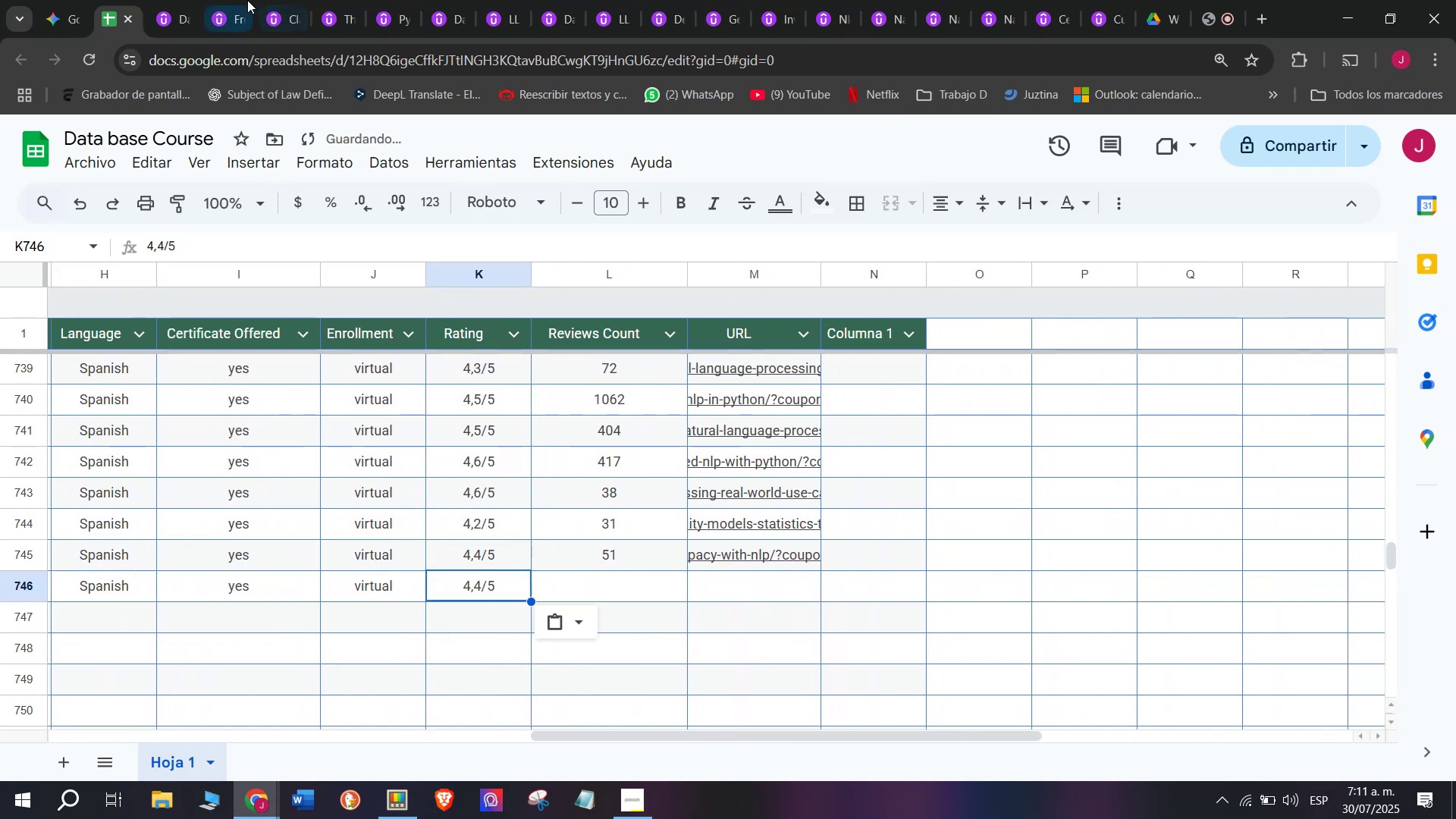 
key(Control+V)
 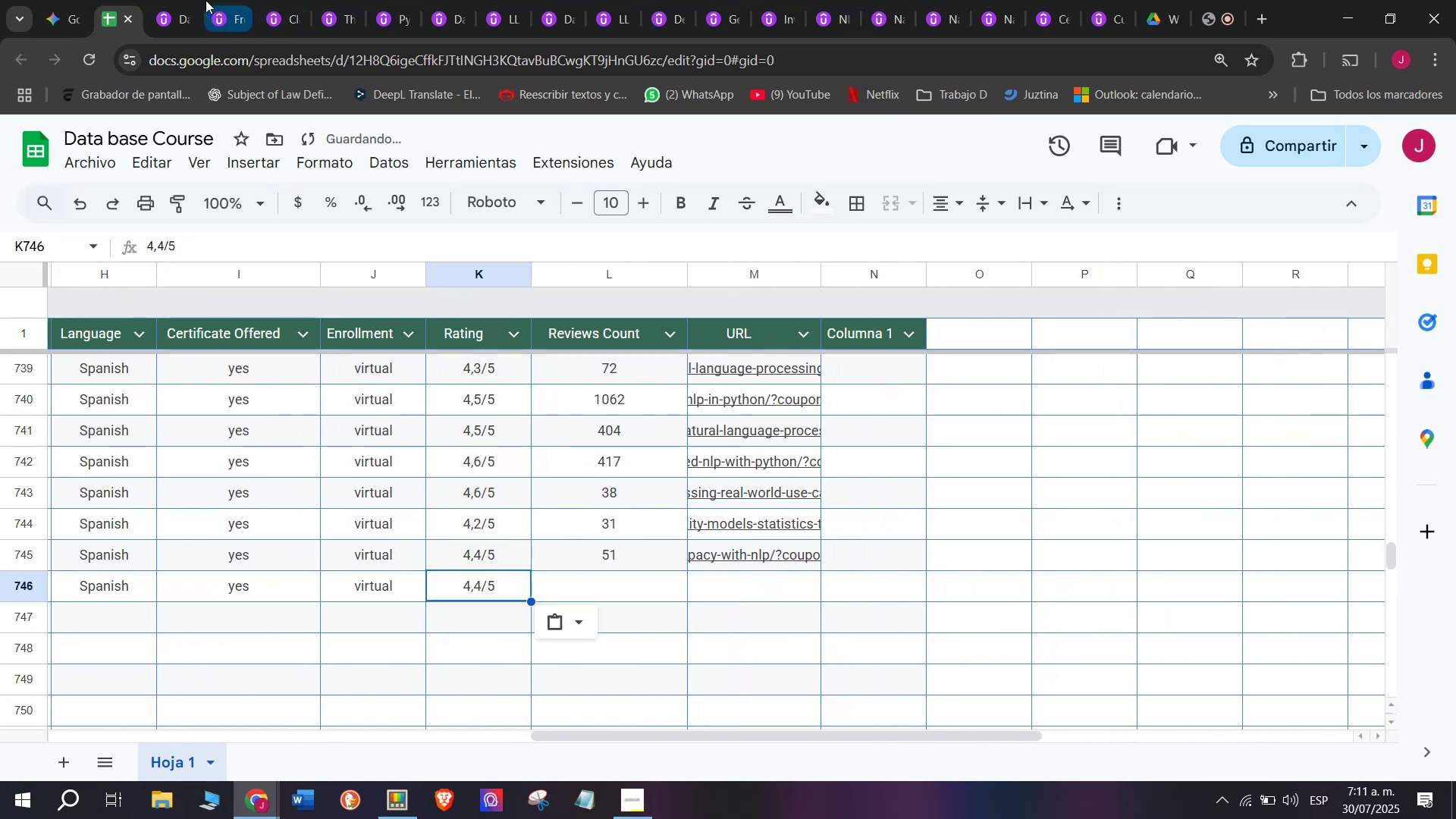 
left_click([168, 0])
 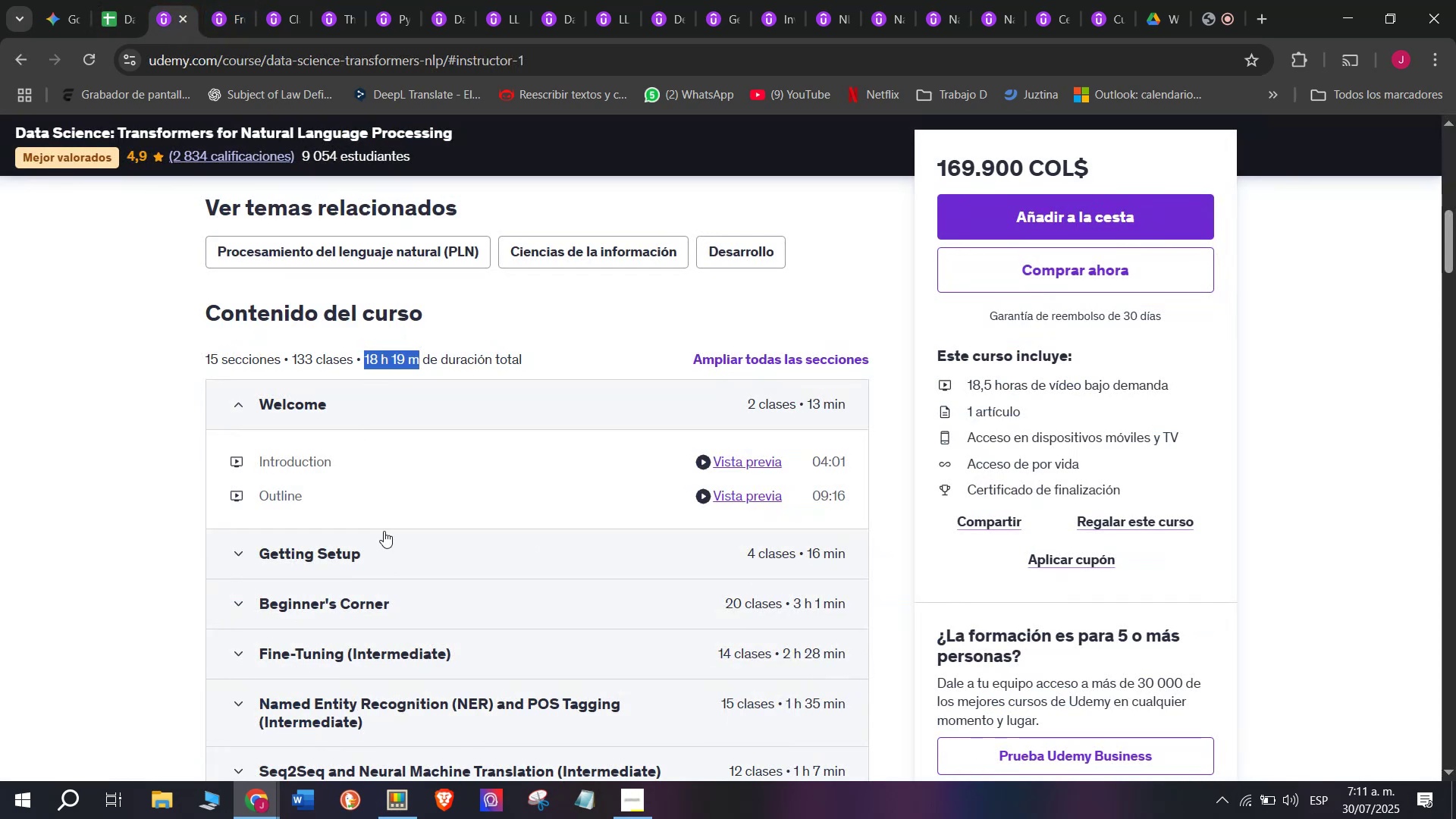 
scroll: coordinate [384, 531], scroll_direction: up, amount: 3.0
 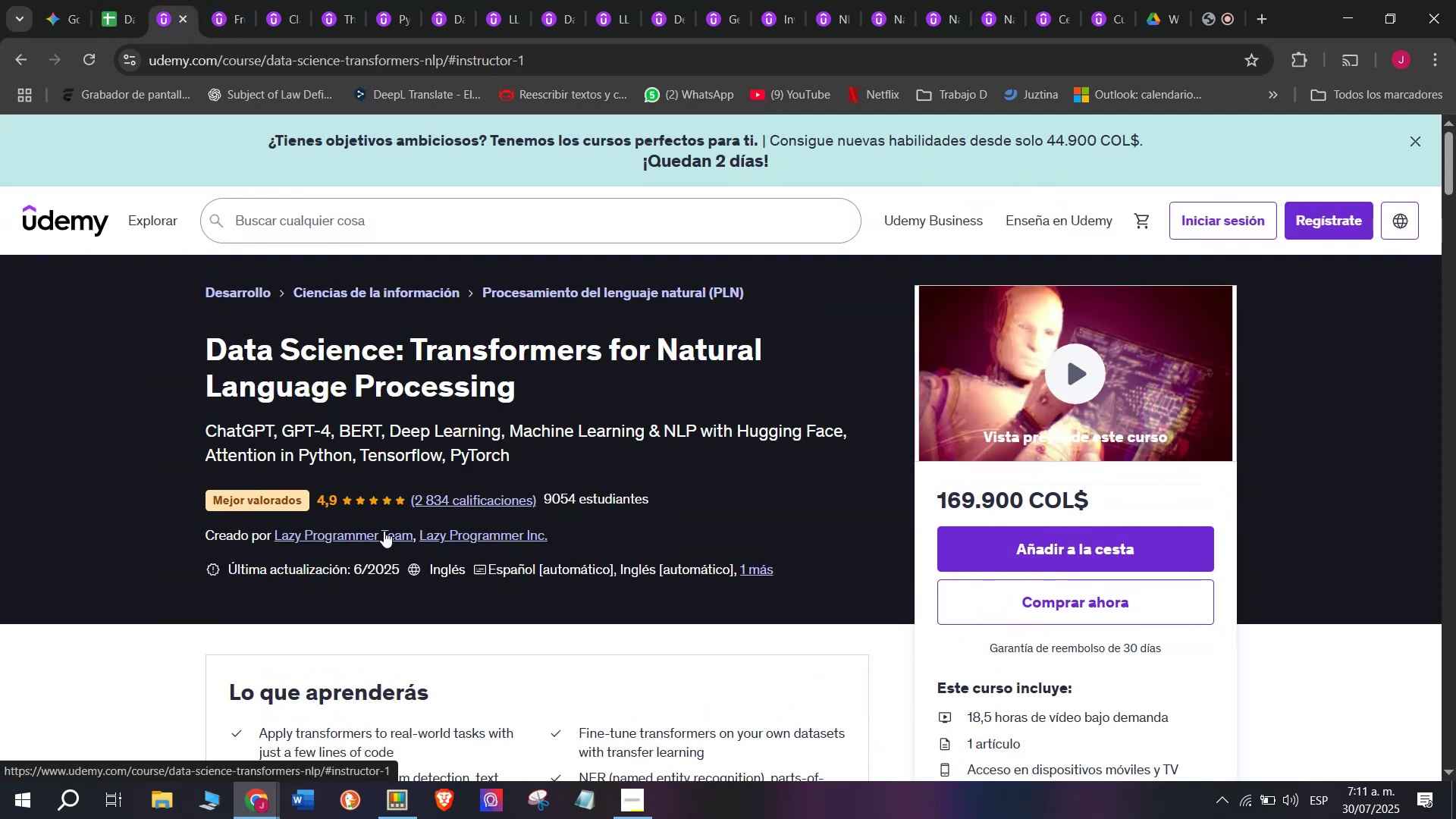 
wait(9.67)
 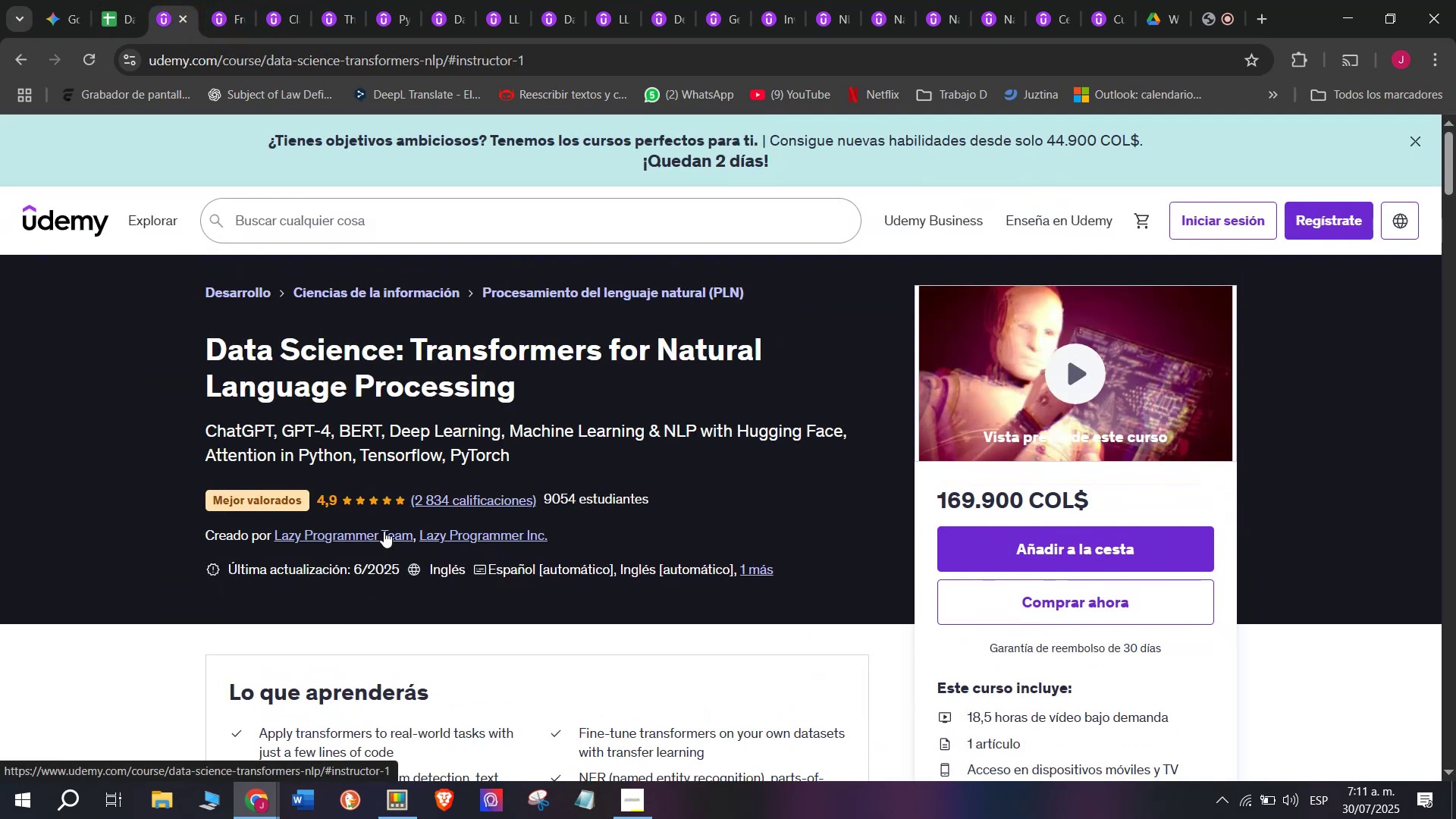 
left_click([116, 0])
 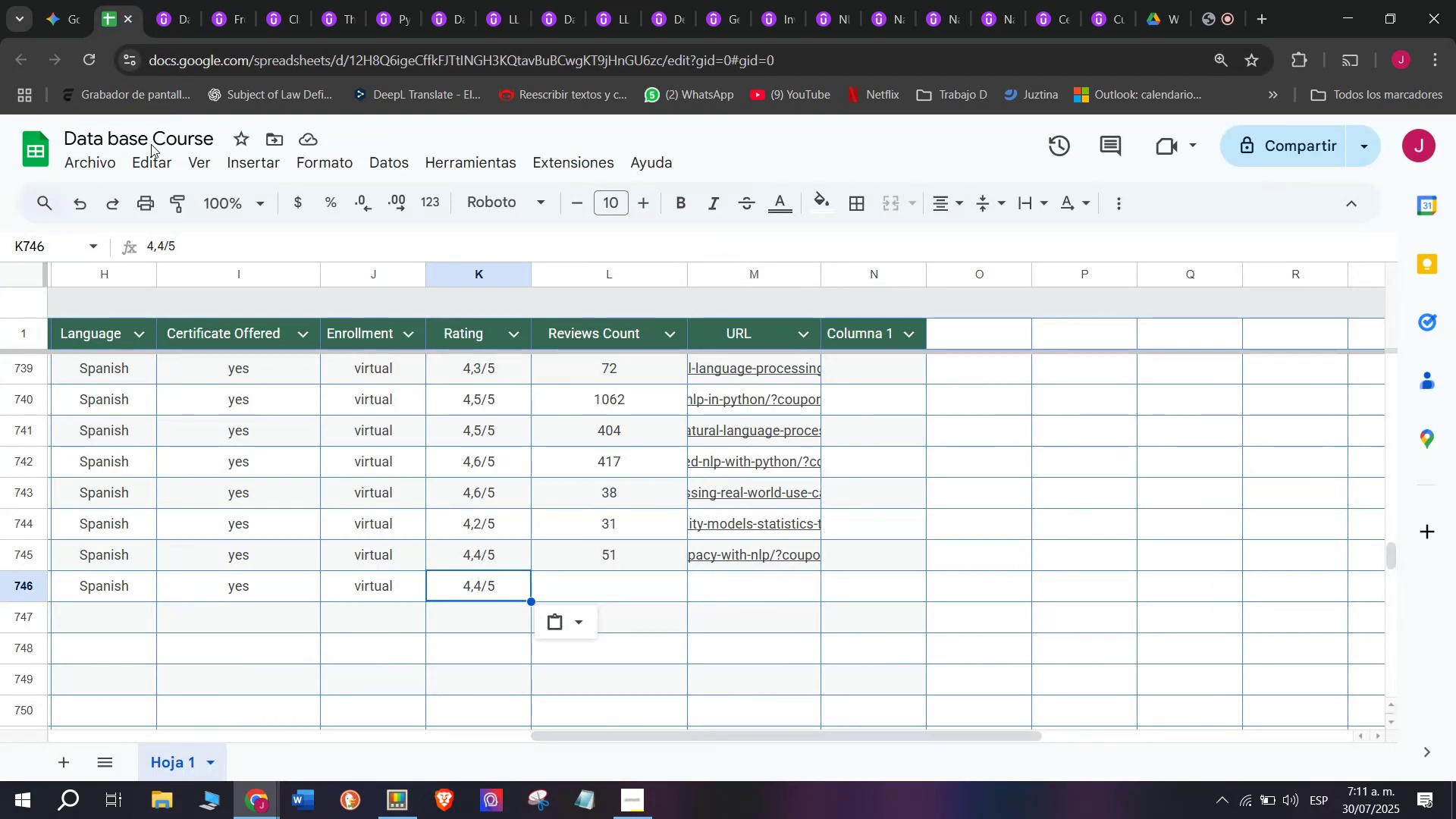 
left_click([175, 0])
 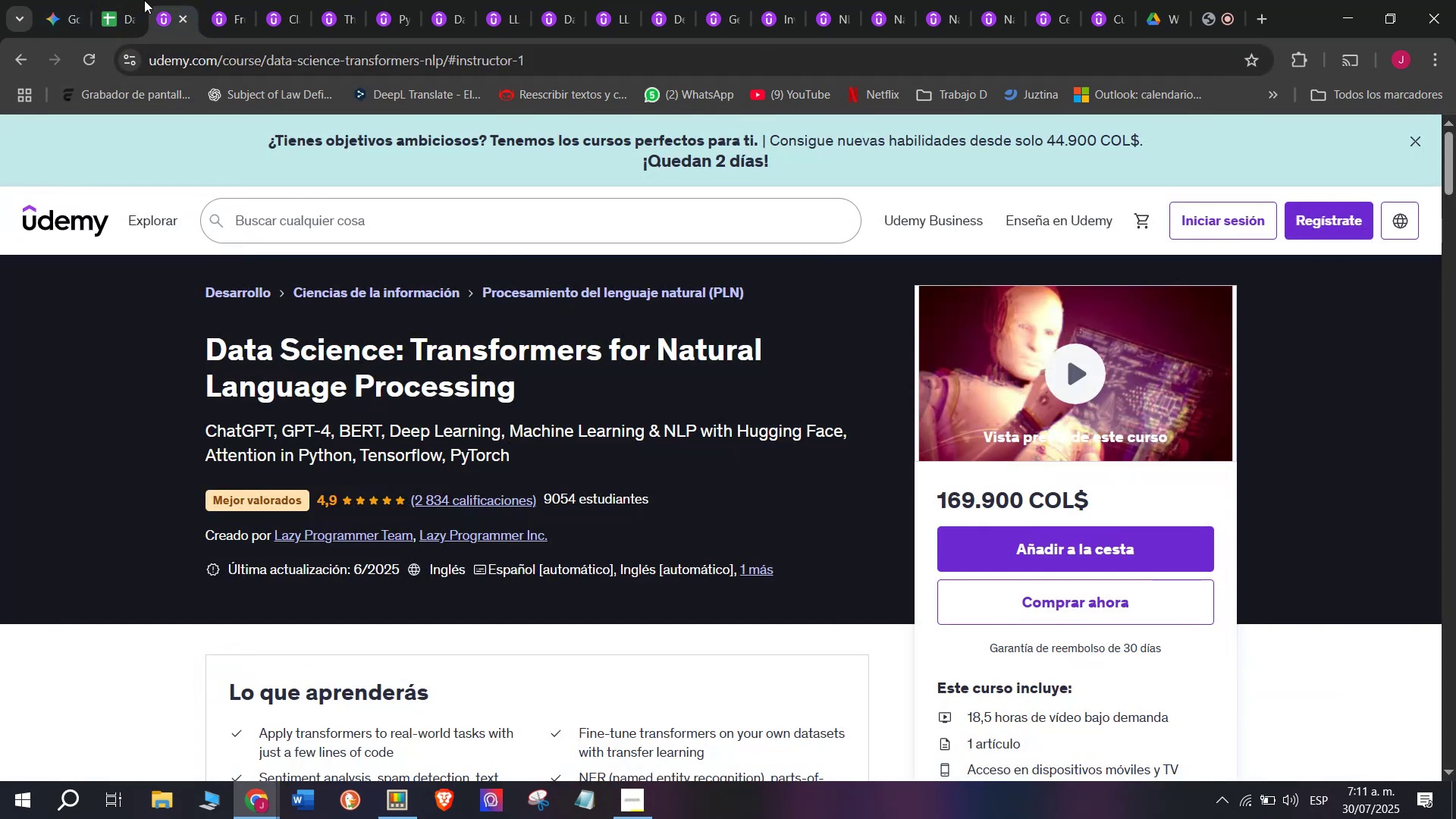 
left_click([133, 0])
 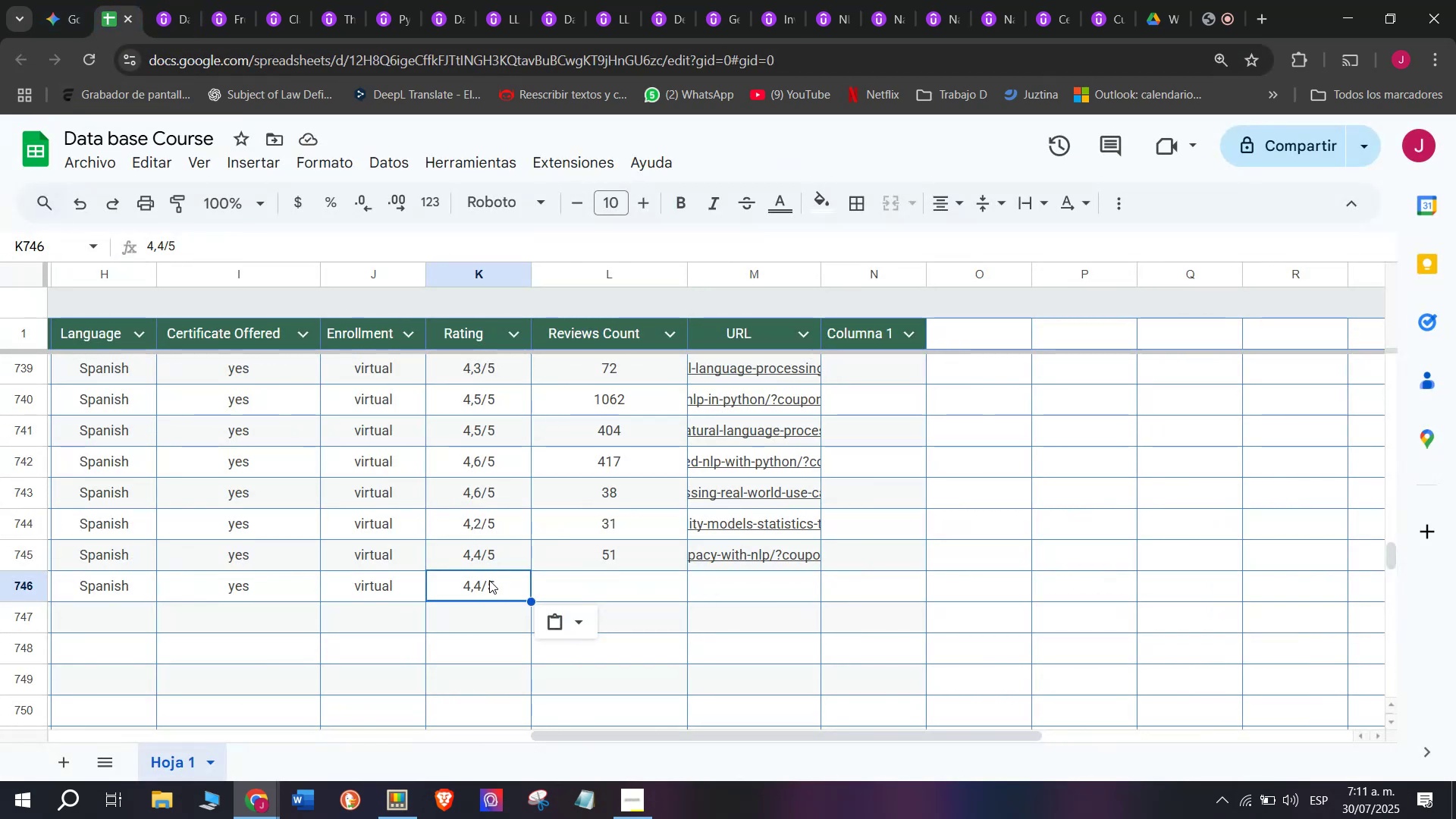 
double_click([487, 581])
 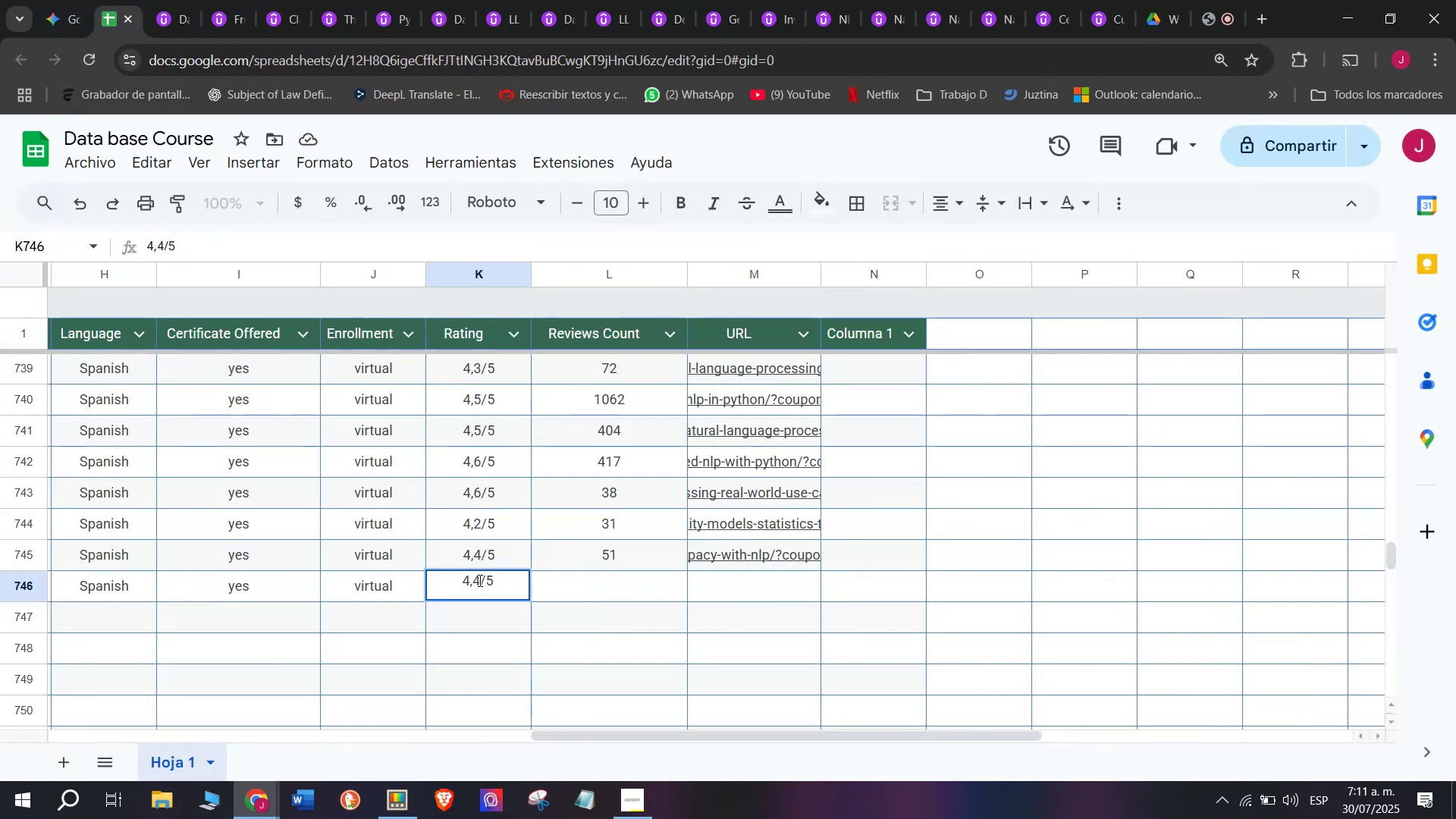 
left_click([479, 580])
 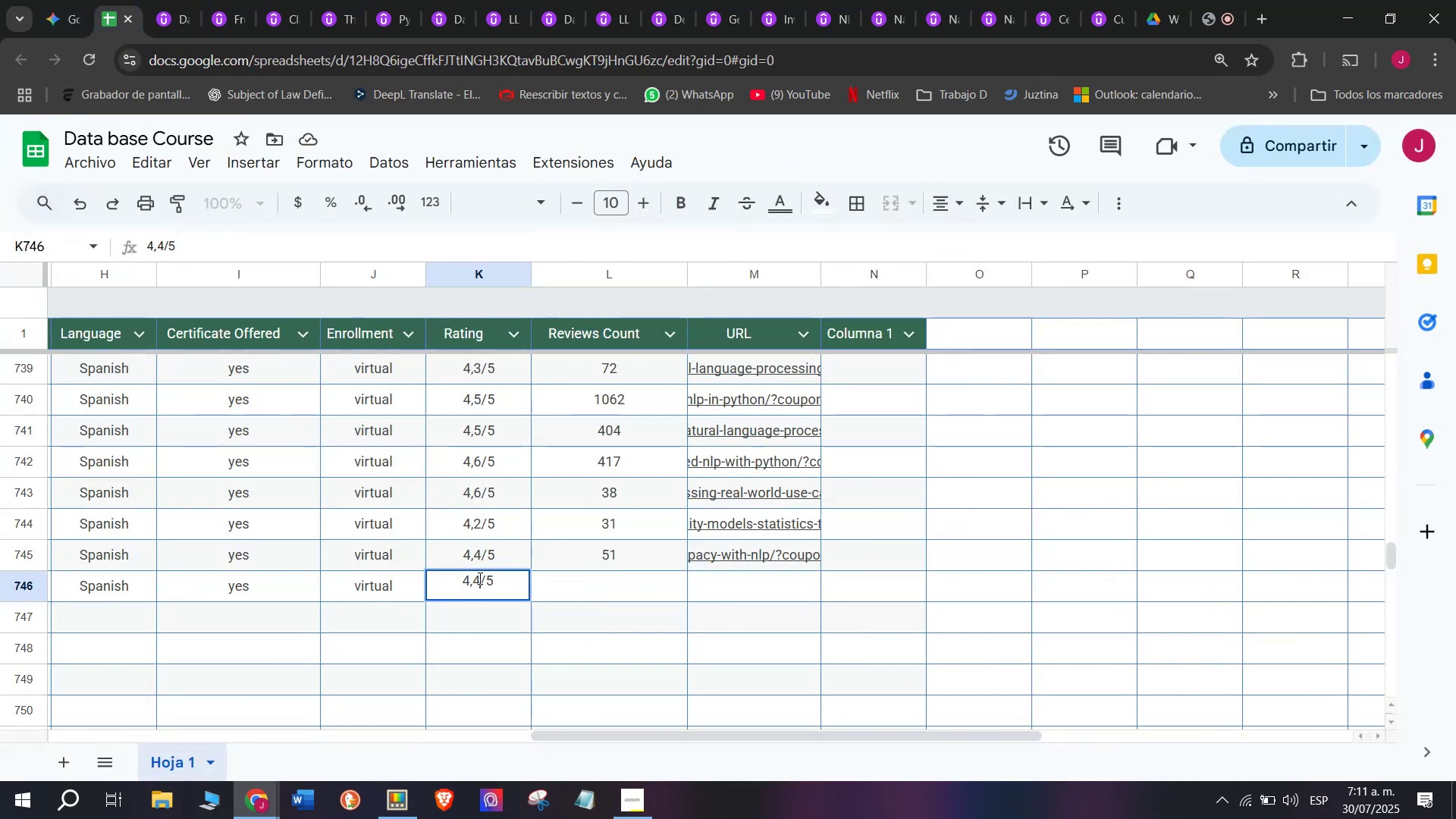 
key(Backspace)
type(q9)
 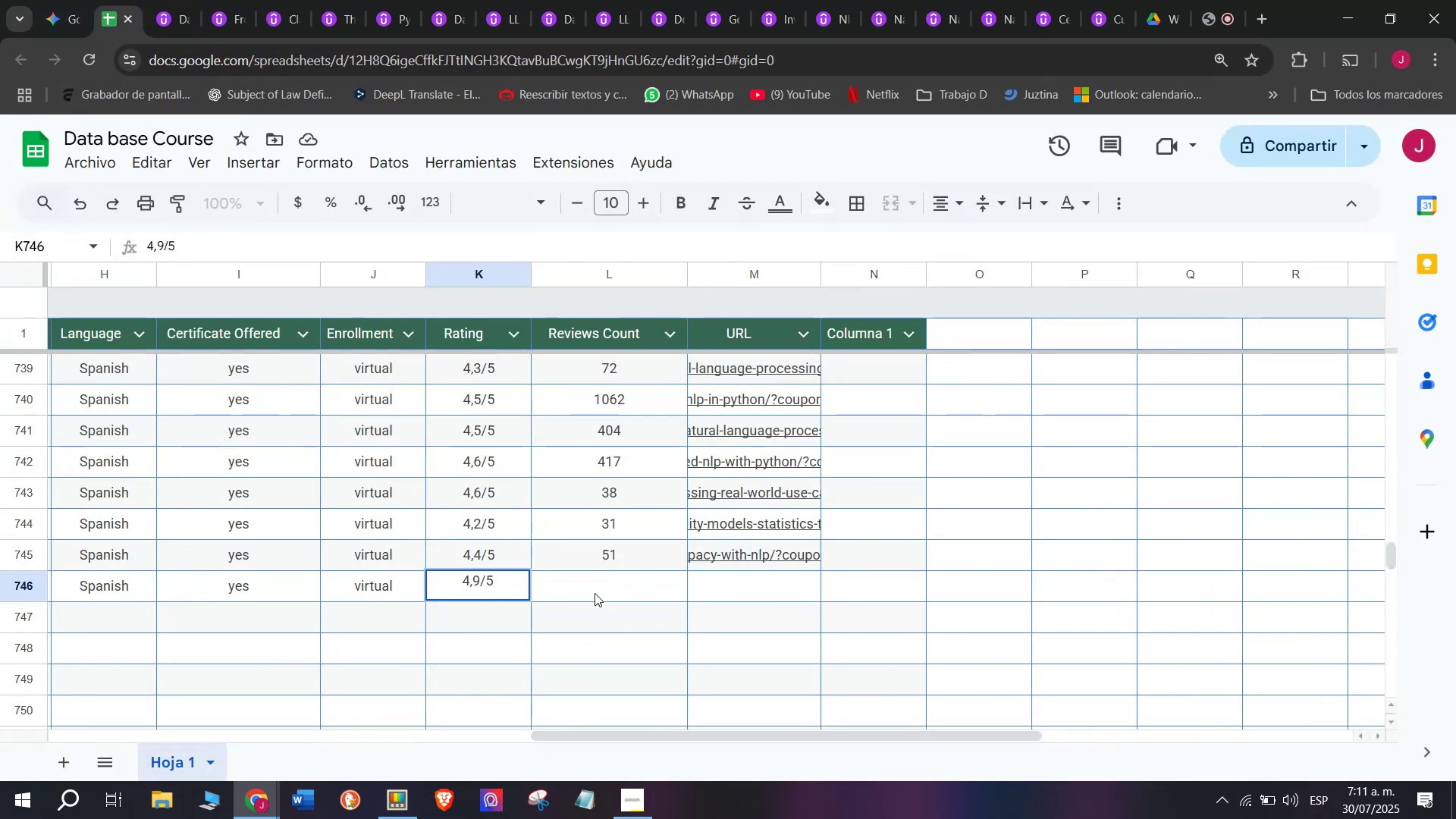 
left_click([595, 593])
 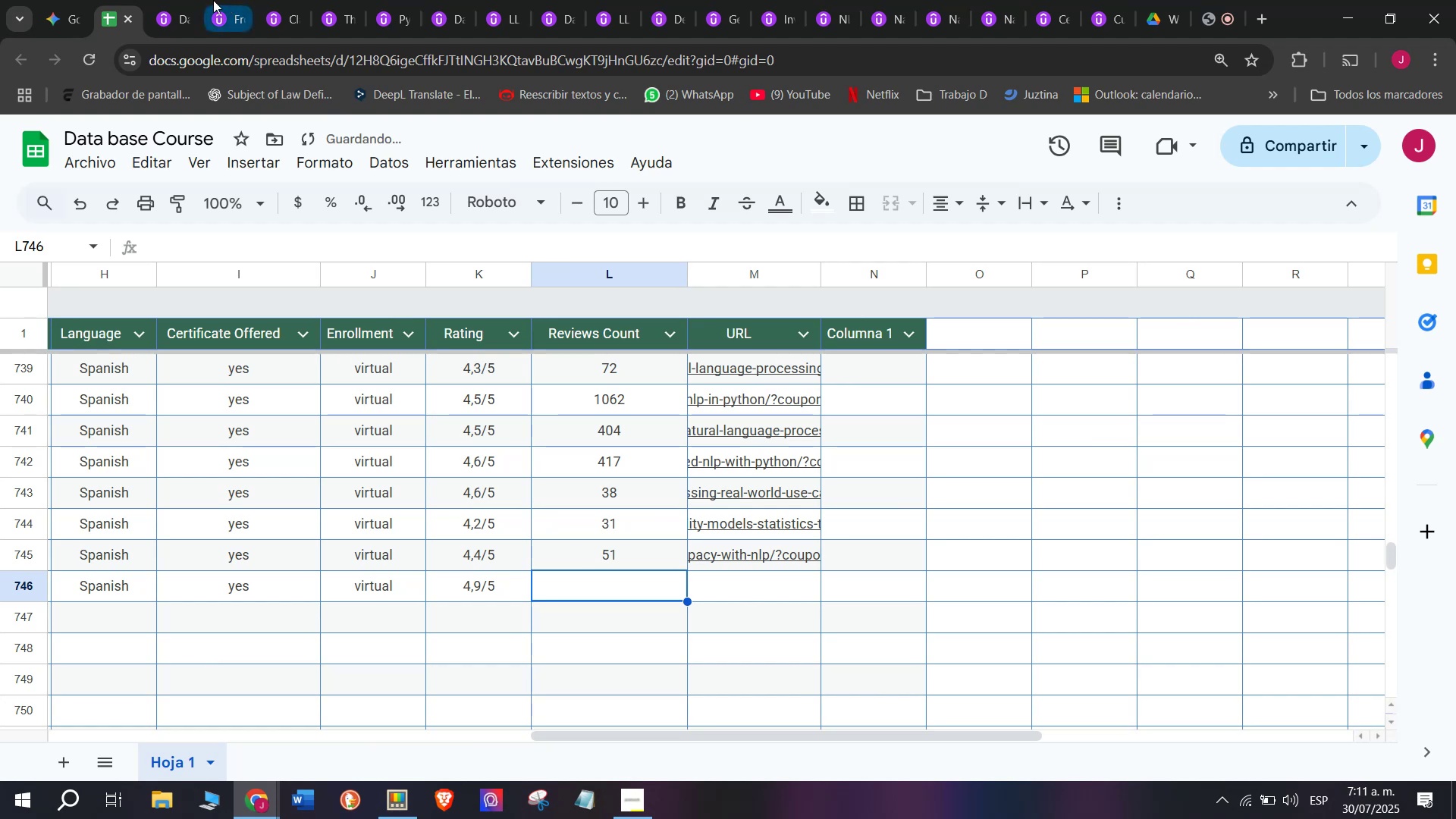 
left_click([188, 0])
 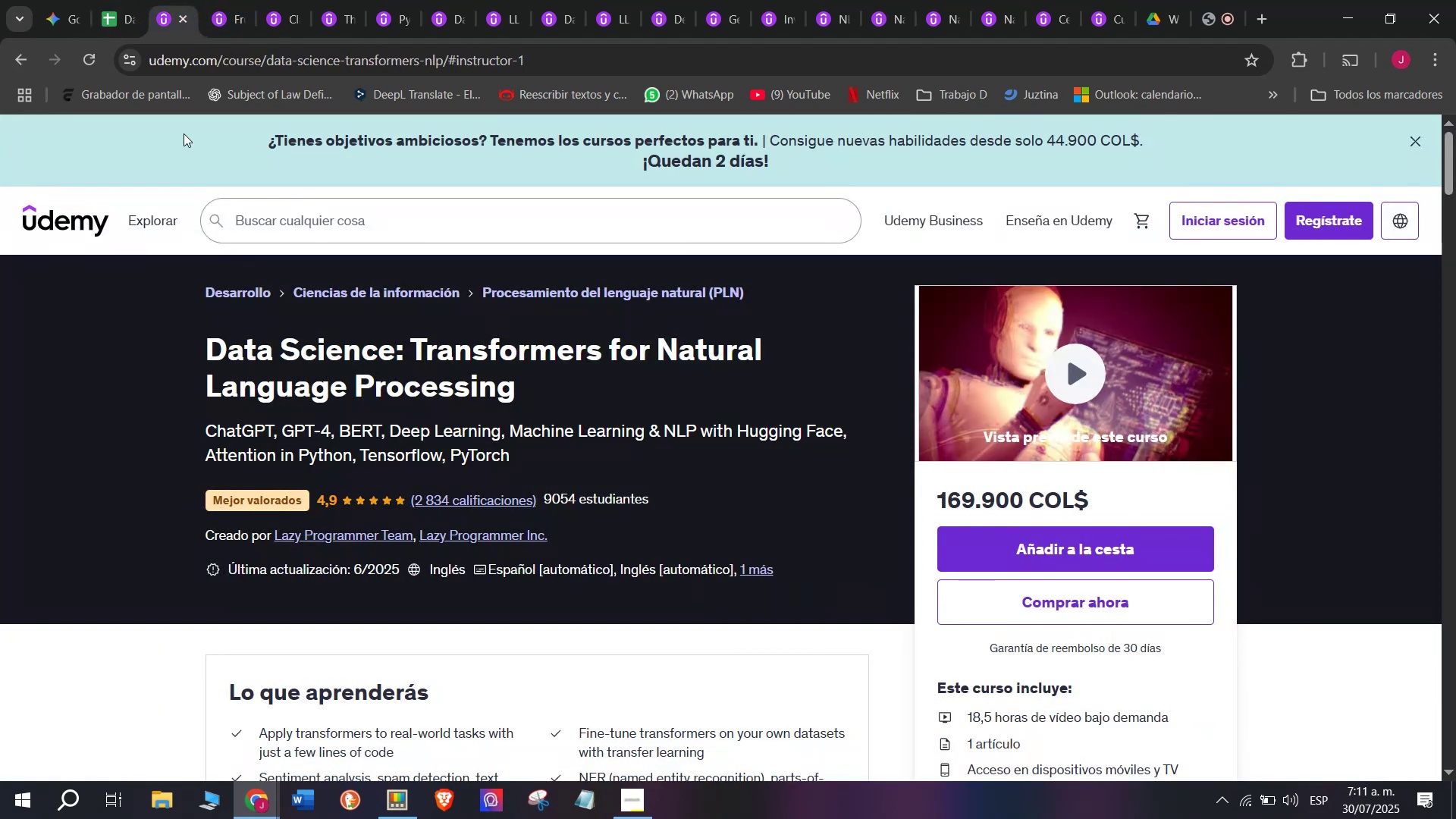 
left_click([133, 0])
 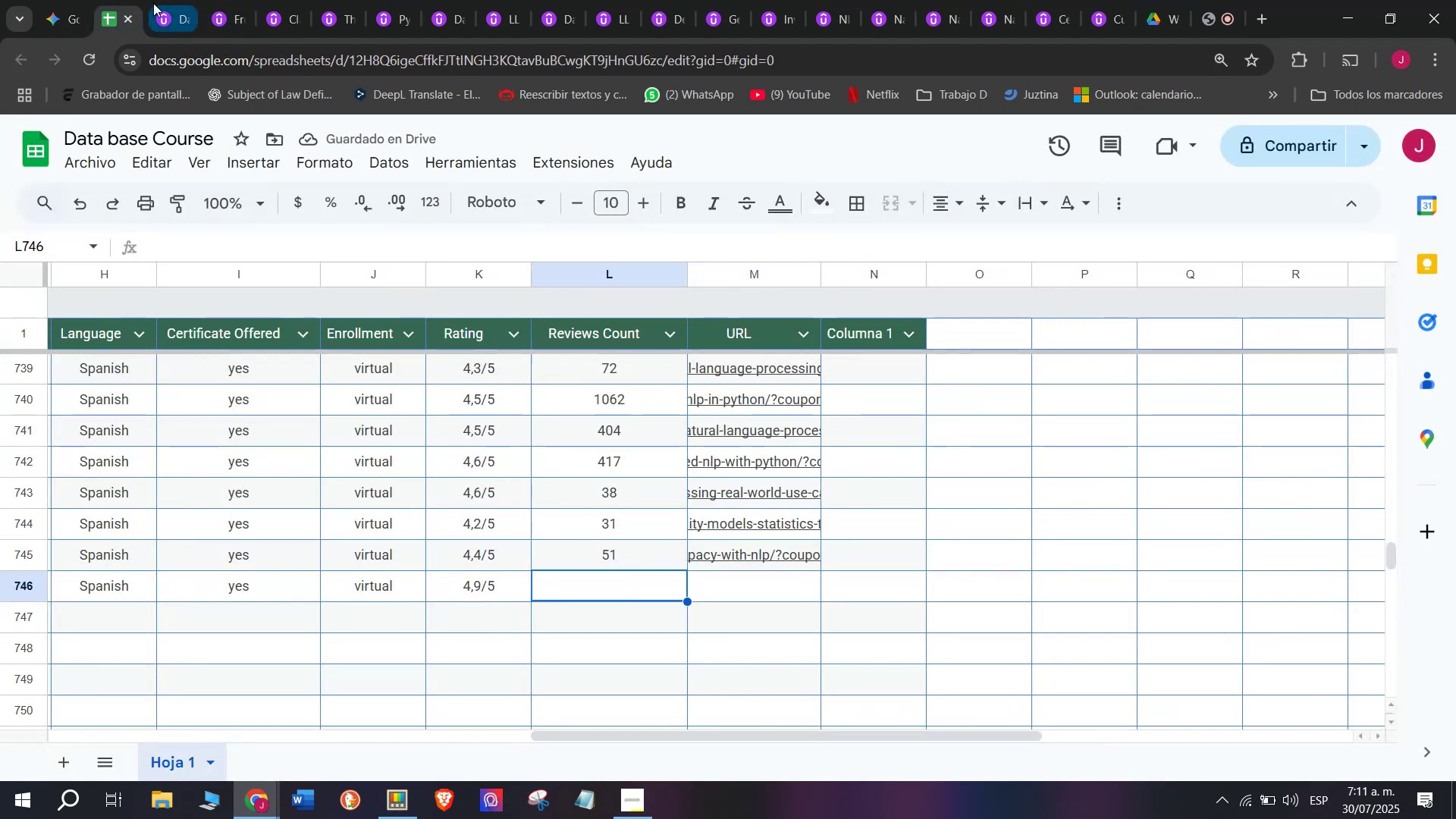 
left_click([153, 3])
 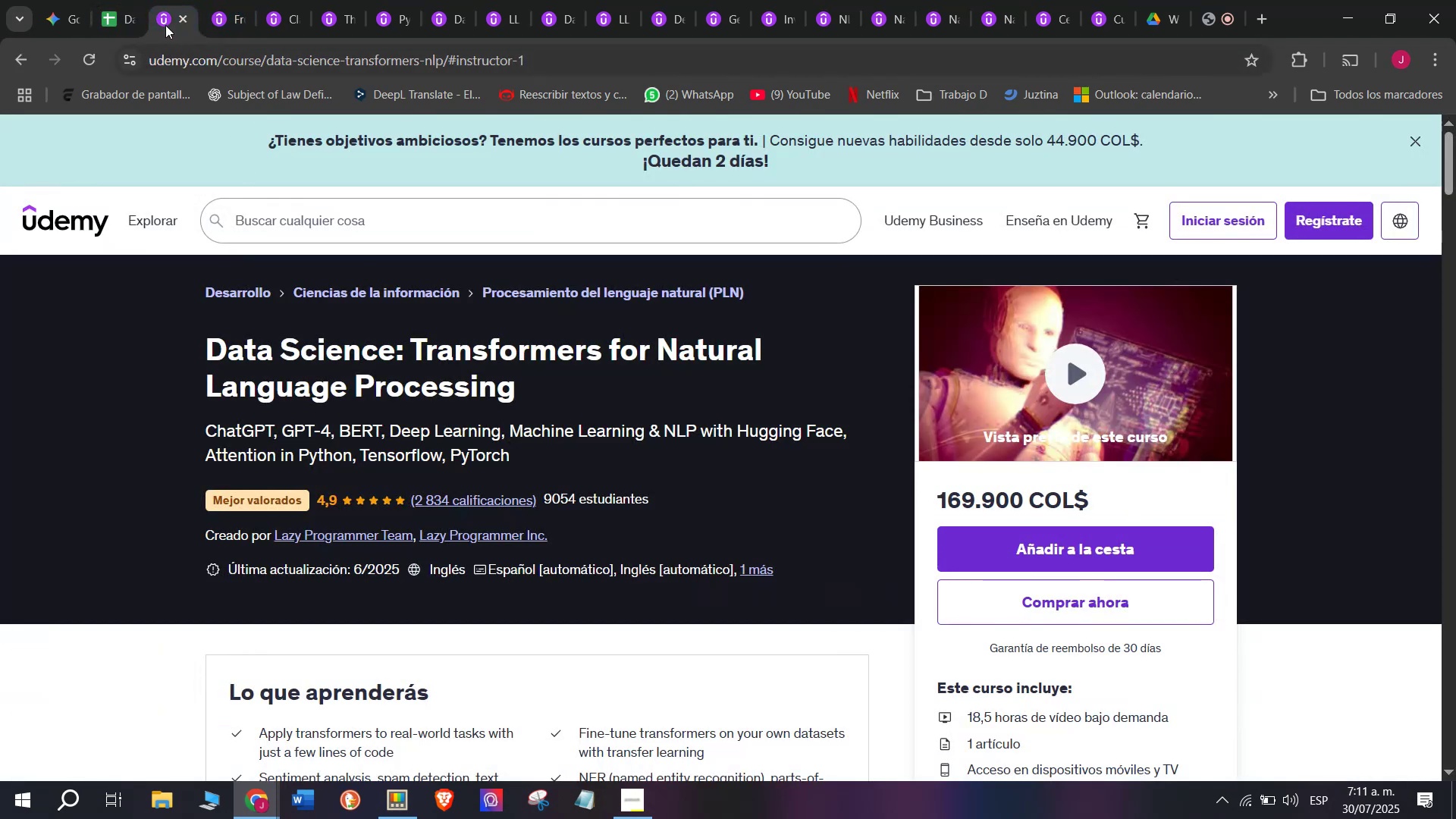 
left_click([142, 0])
 